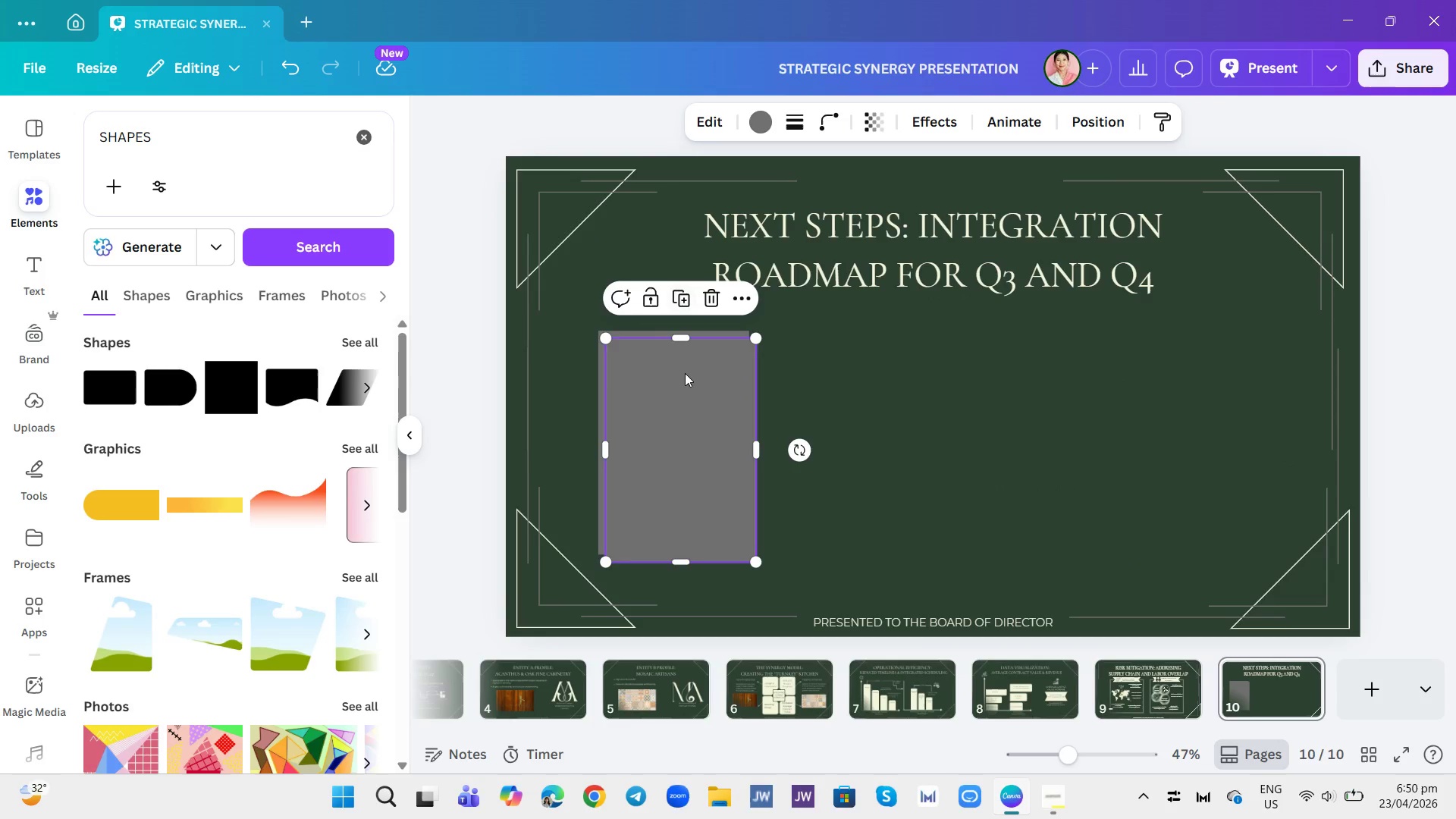 
left_click_drag(start_coordinate=[685, 373], to_coordinate=[855, 372])
 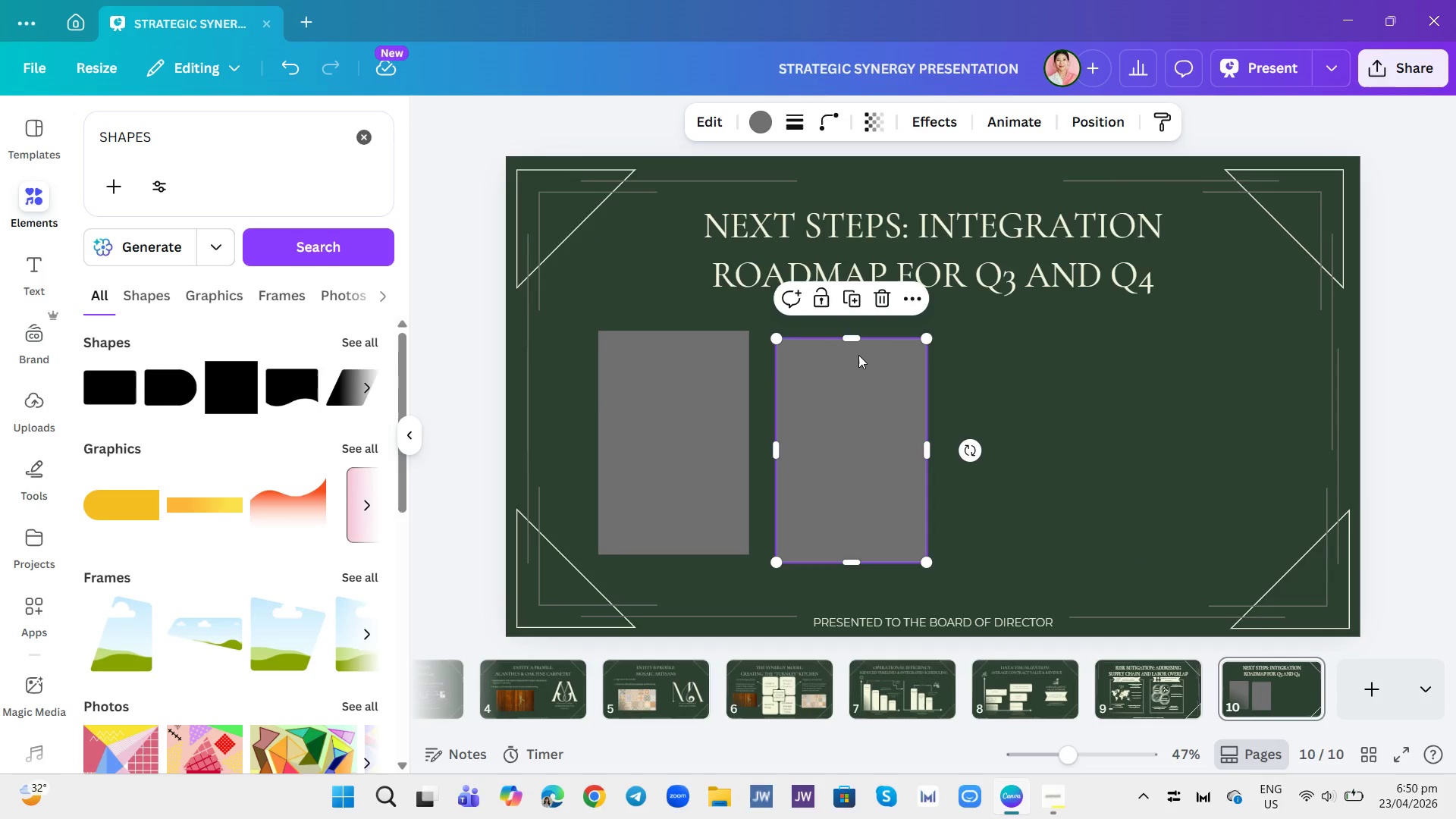 
double_click([858, 355])
 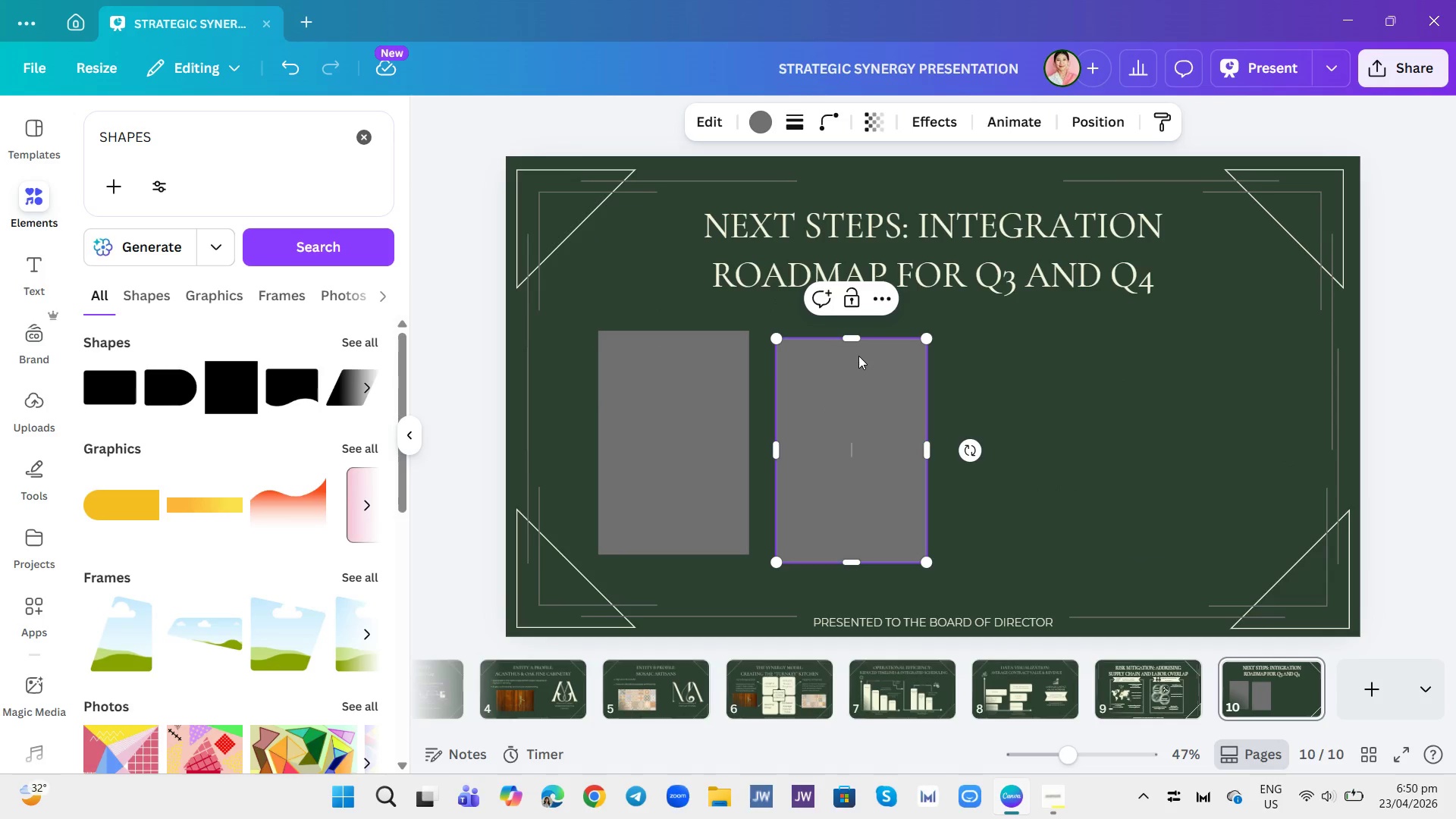 
left_click_drag(start_coordinate=[858, 356], to_coordinate=[863, 338])
 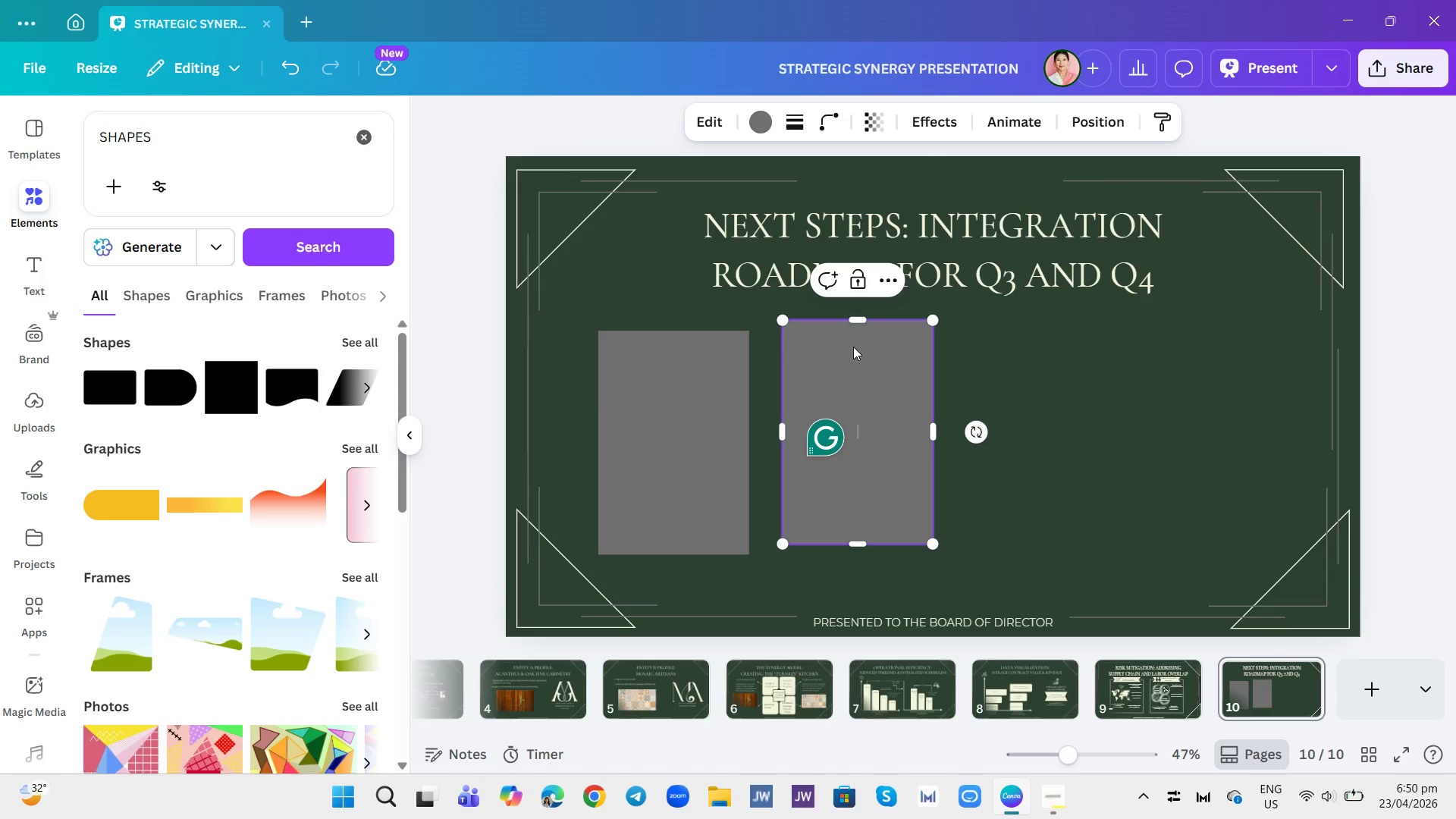 
left_click_drag(start_coordinate=[853, 347], to_coordinate=[853, 353])
 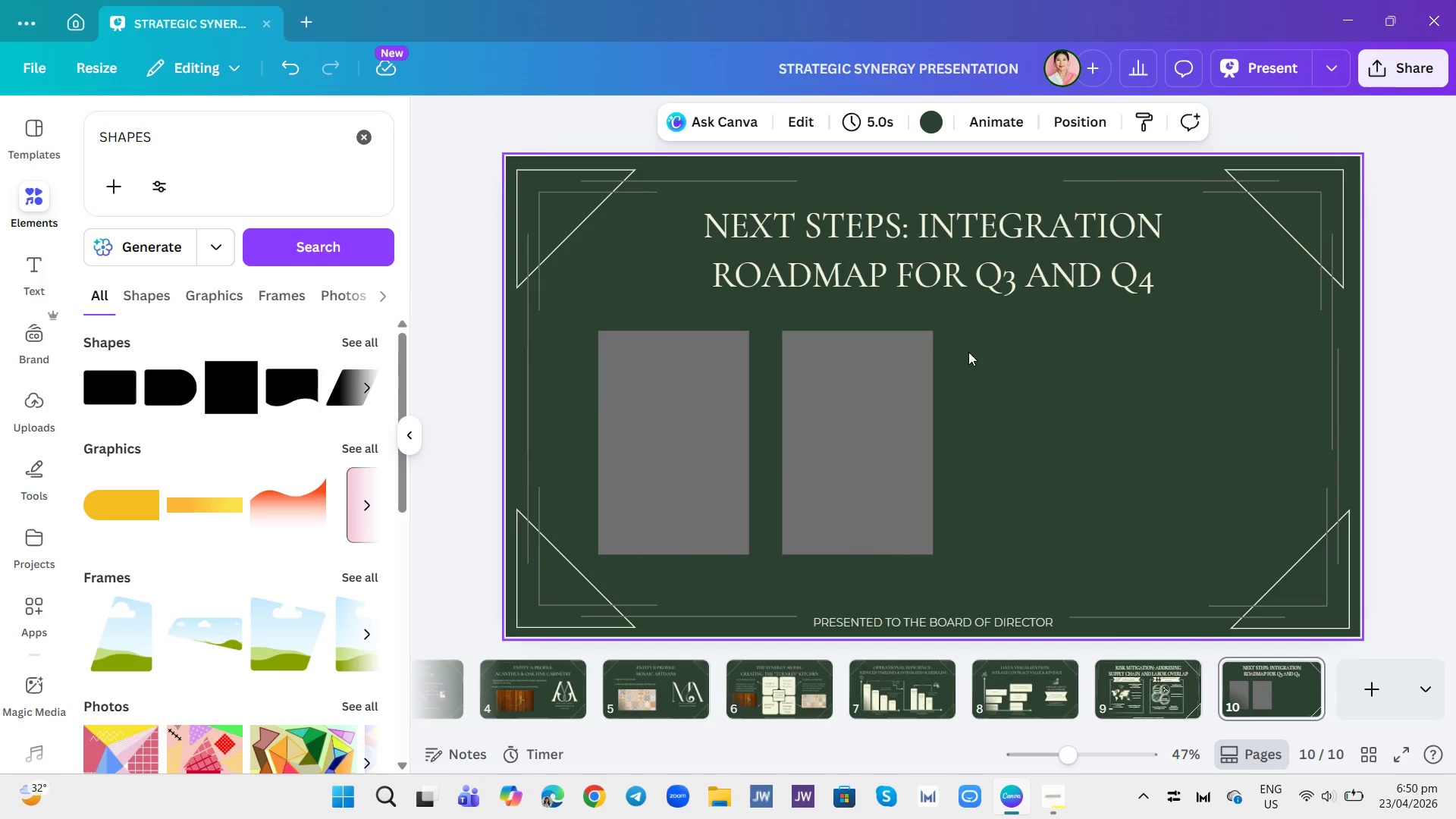 
double_click([908, 378])
 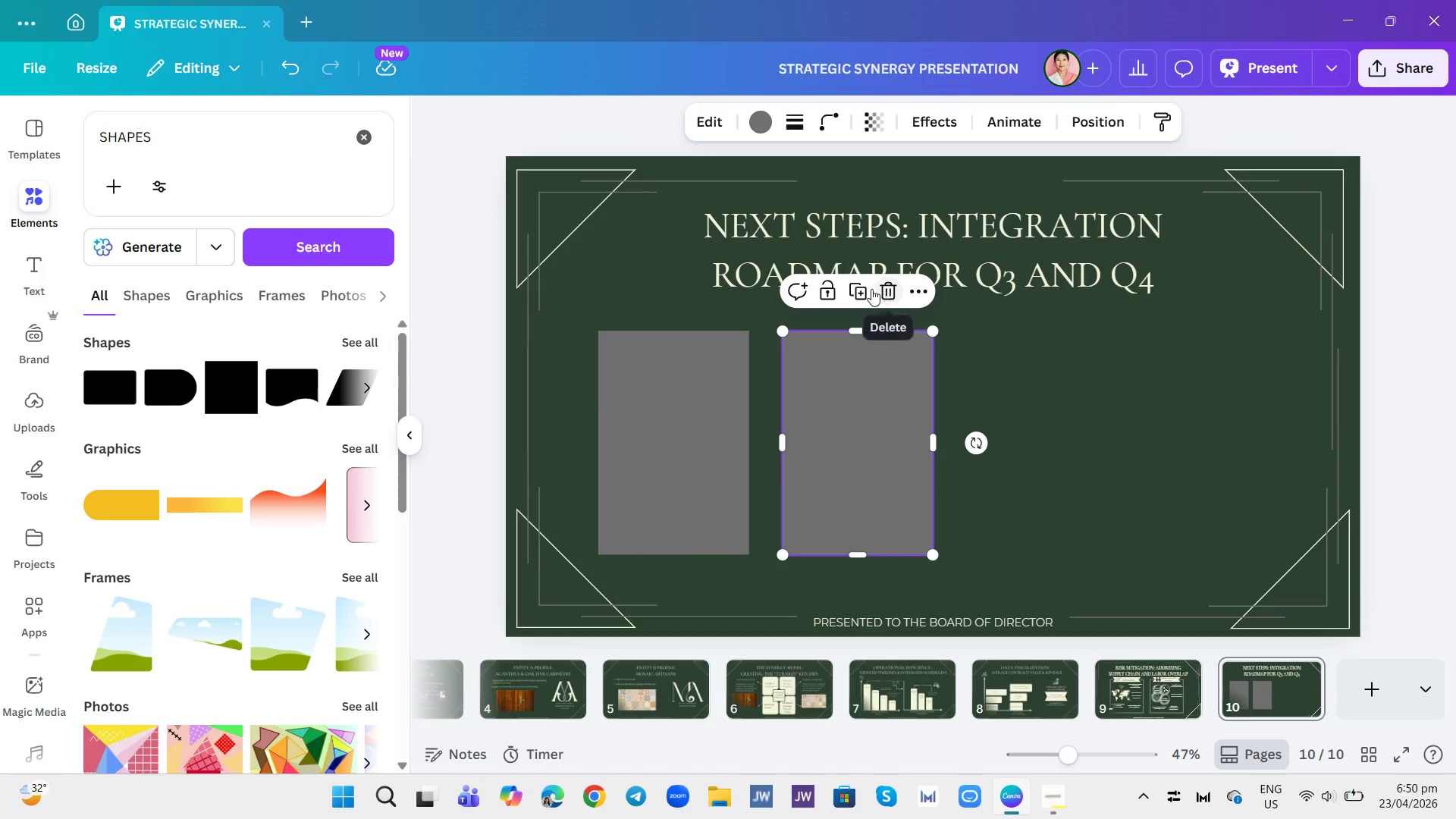 
left_click([852, 289])
 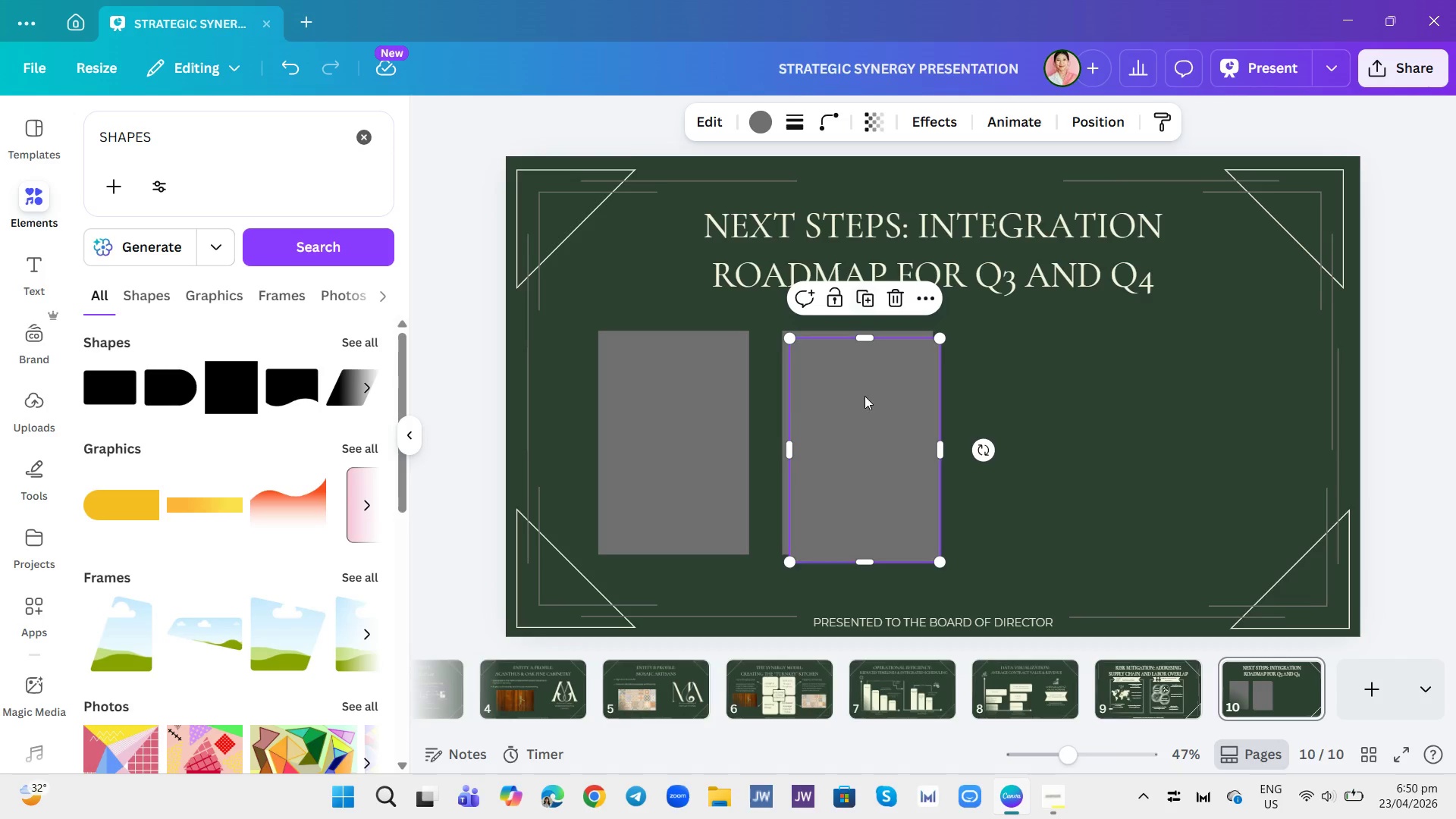 
left_click_drag(start_coordinate=[864, 397], to_coordinate=[1038, 388])
 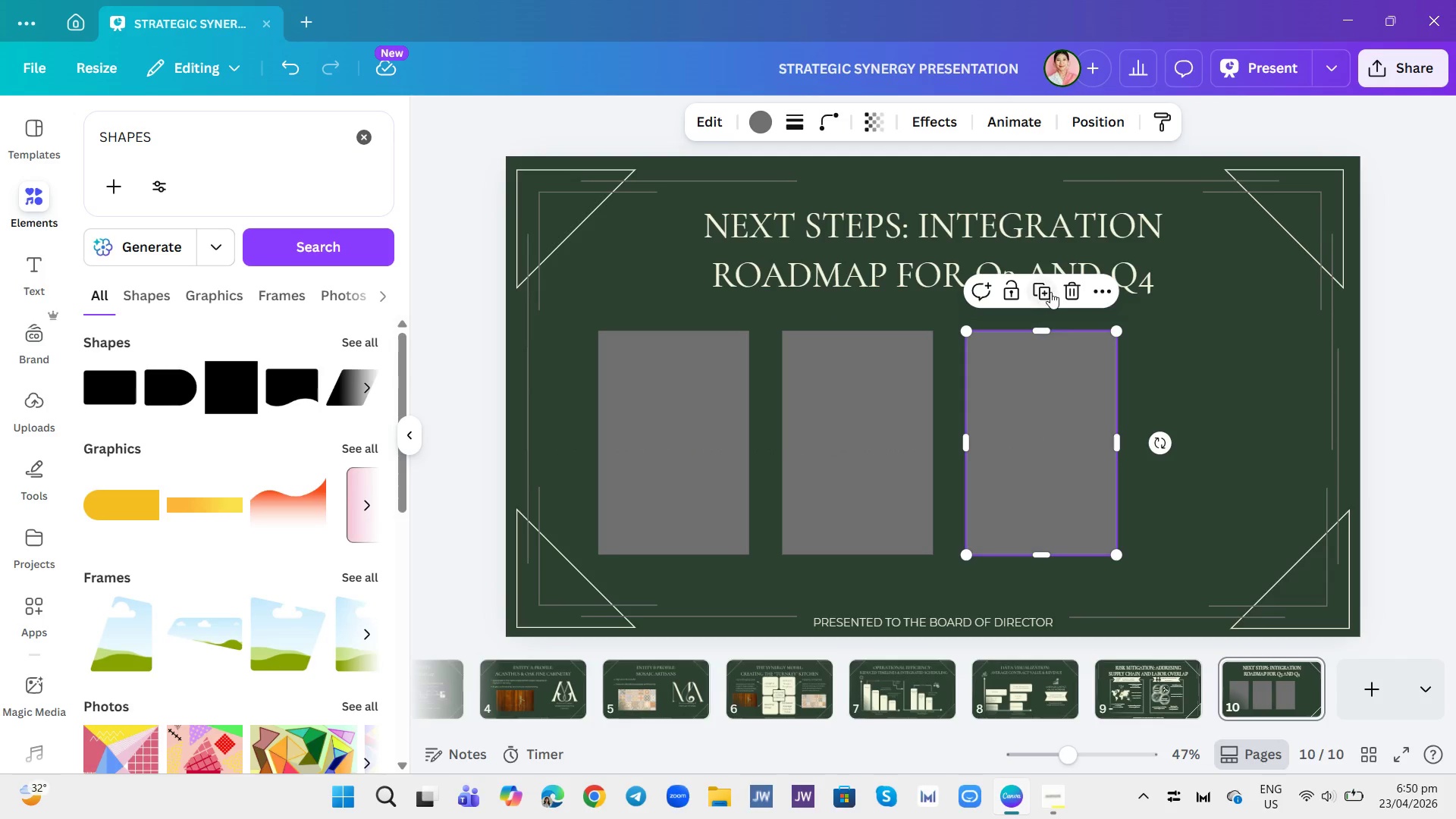 
left_click([1050, 292])
 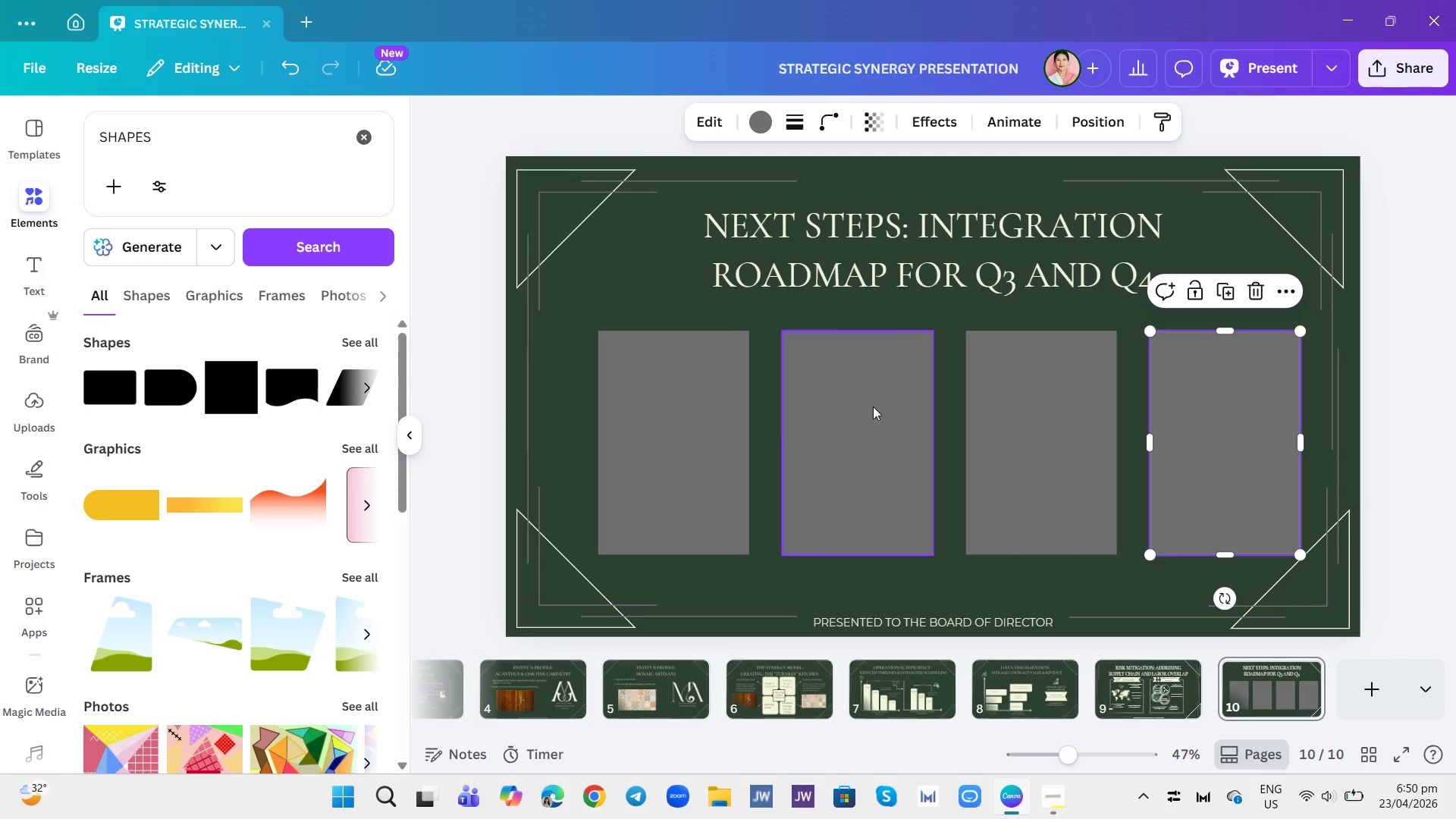 
left_click_drag(start_coordinate=[873, 408], to_coordinate=[858, 410])
 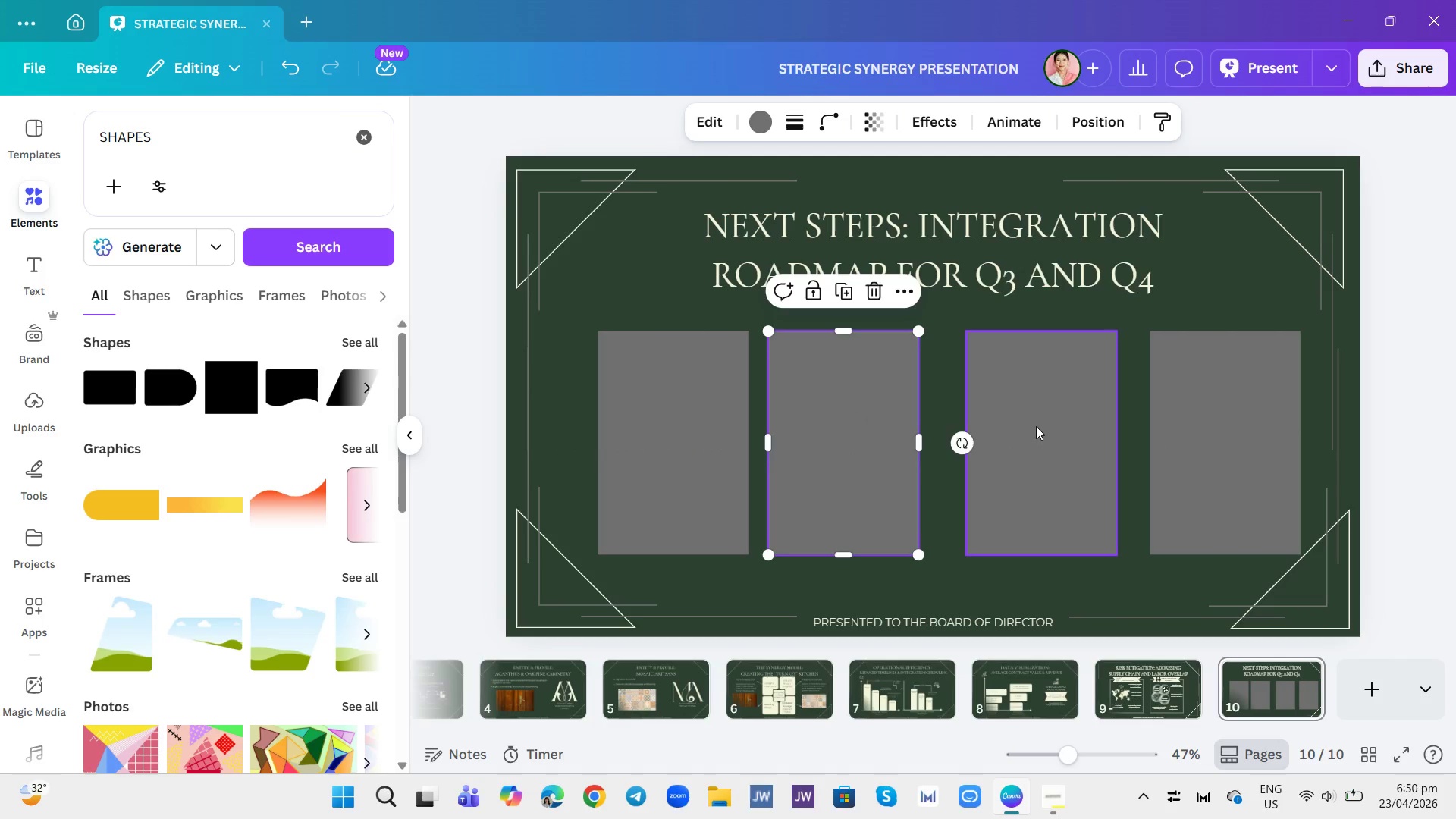 
left_click_drag(start_coordinate=[1036, 426], to_coordinate=[1010, 428])
 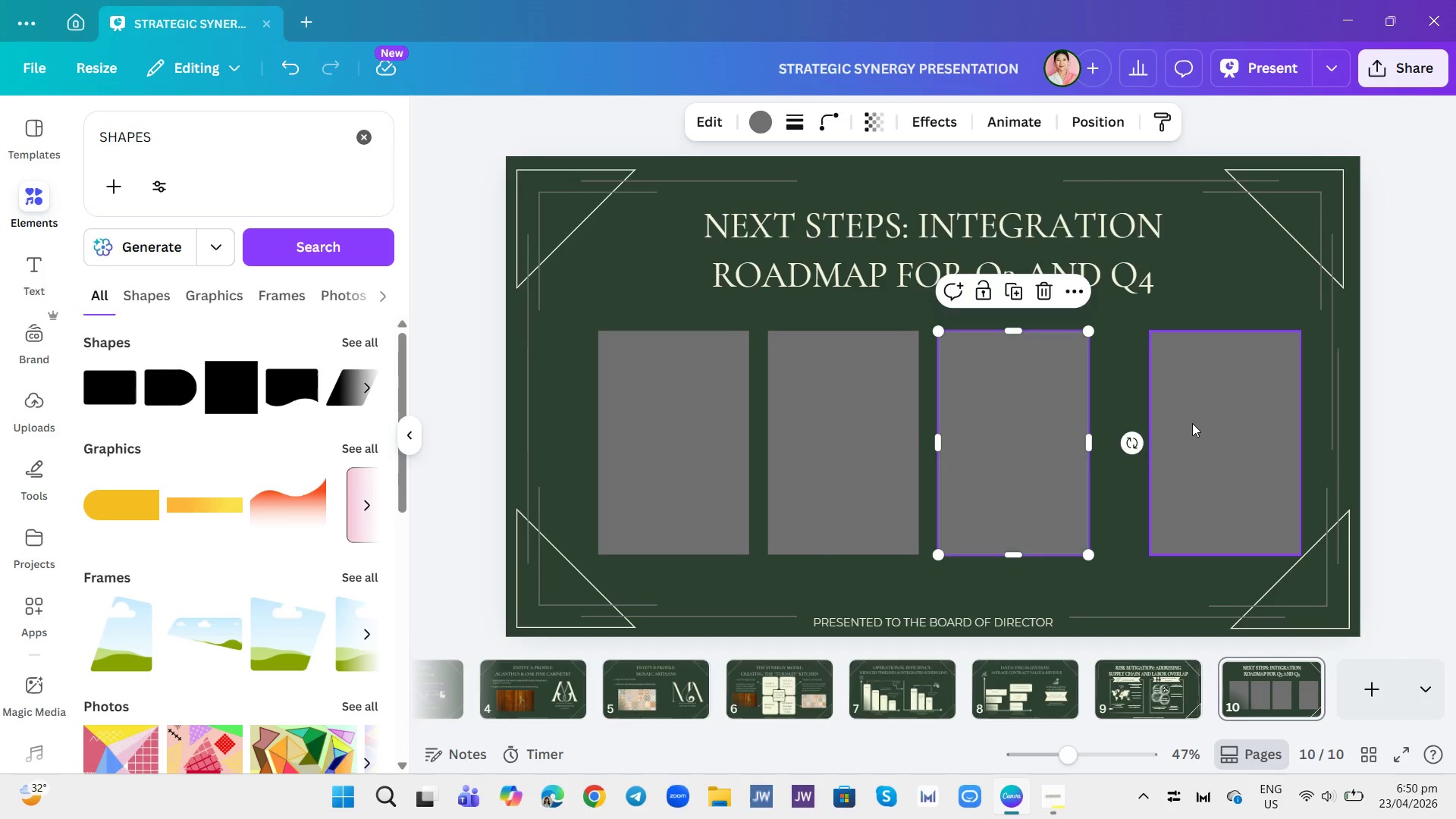 
left_click_drag(start_coordinate=[1196, 422], to_coordinate=[1154, 423])
 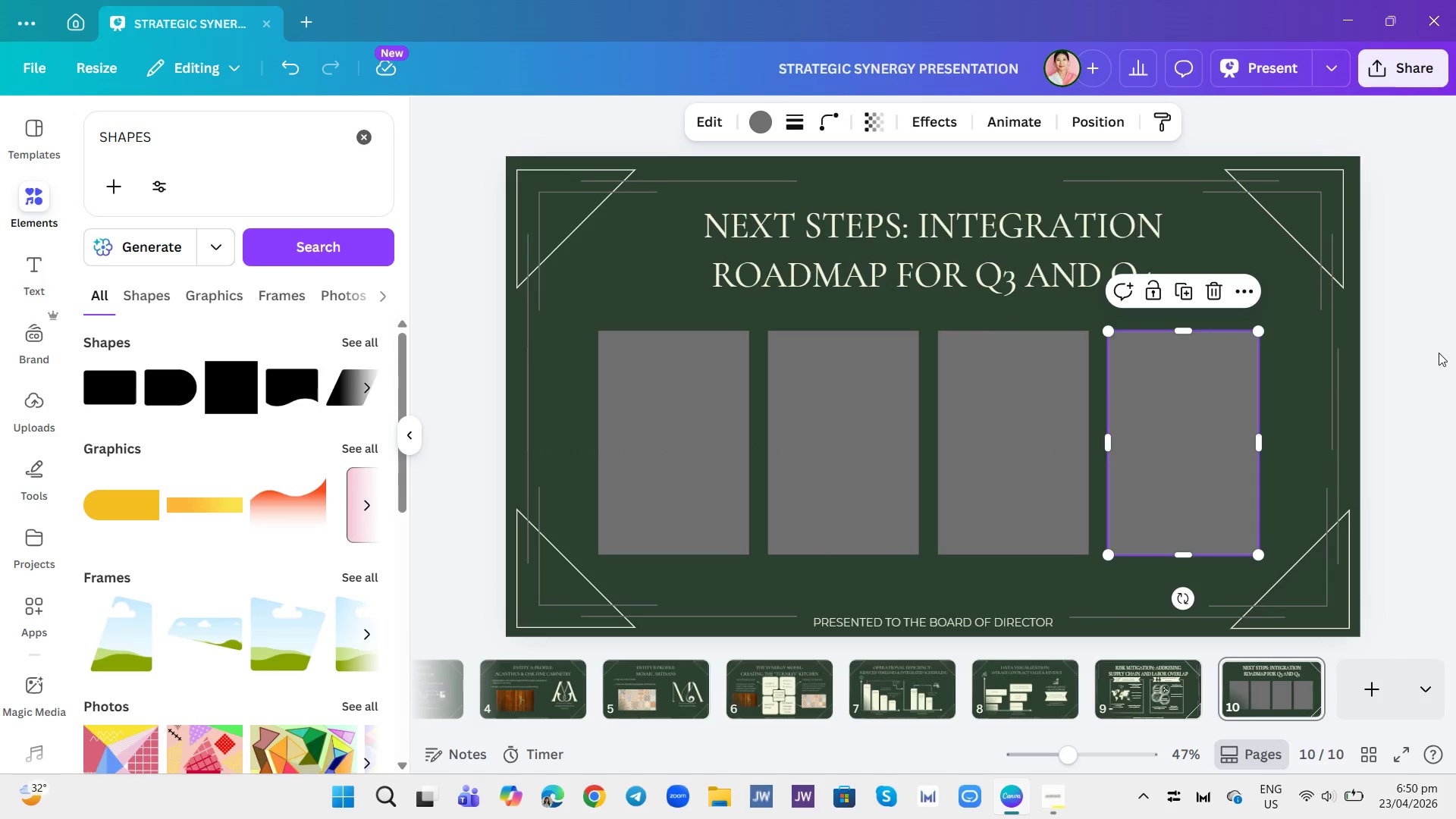 
left_click([1440, 354])
 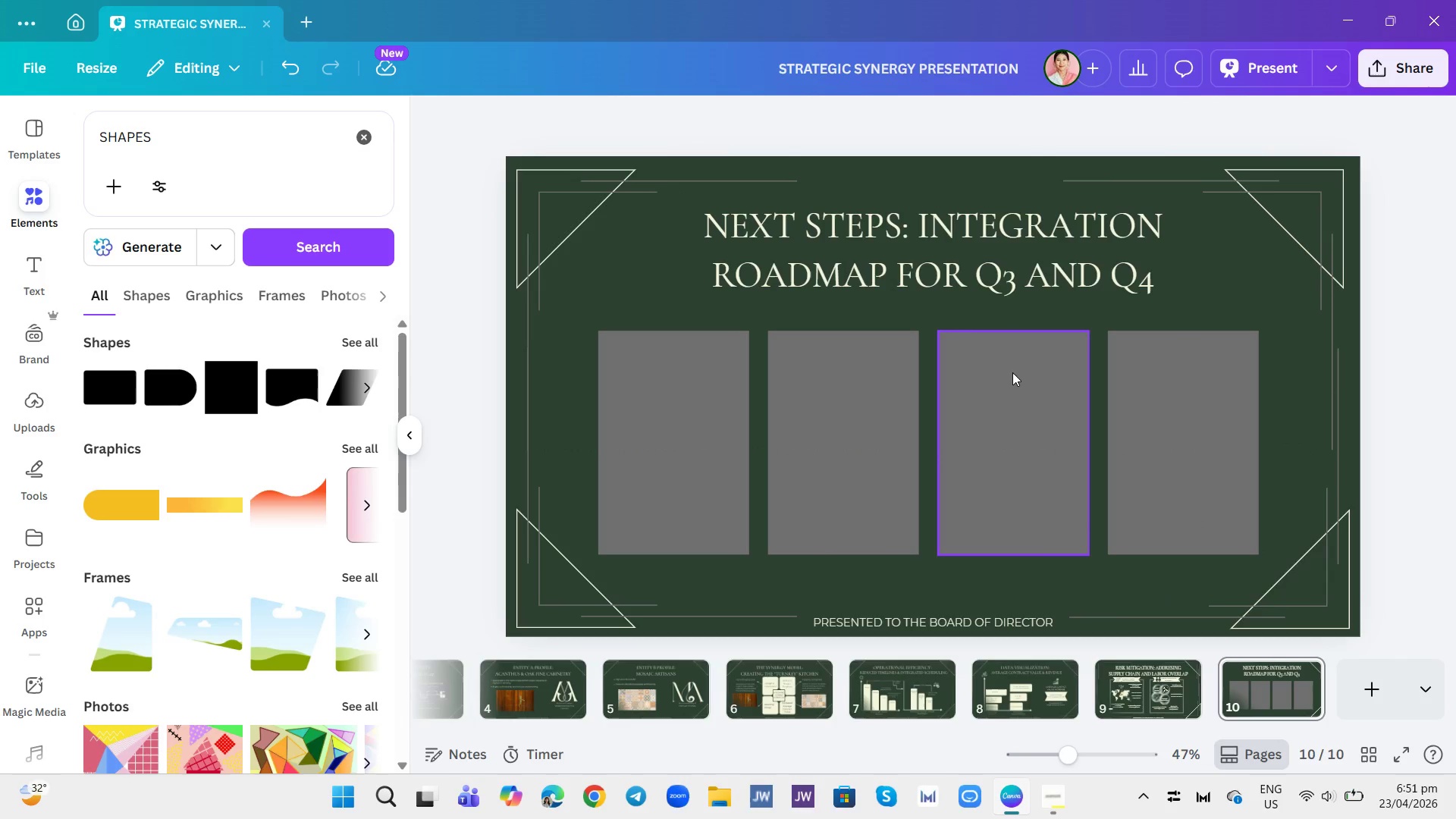 
wait(5.35)
 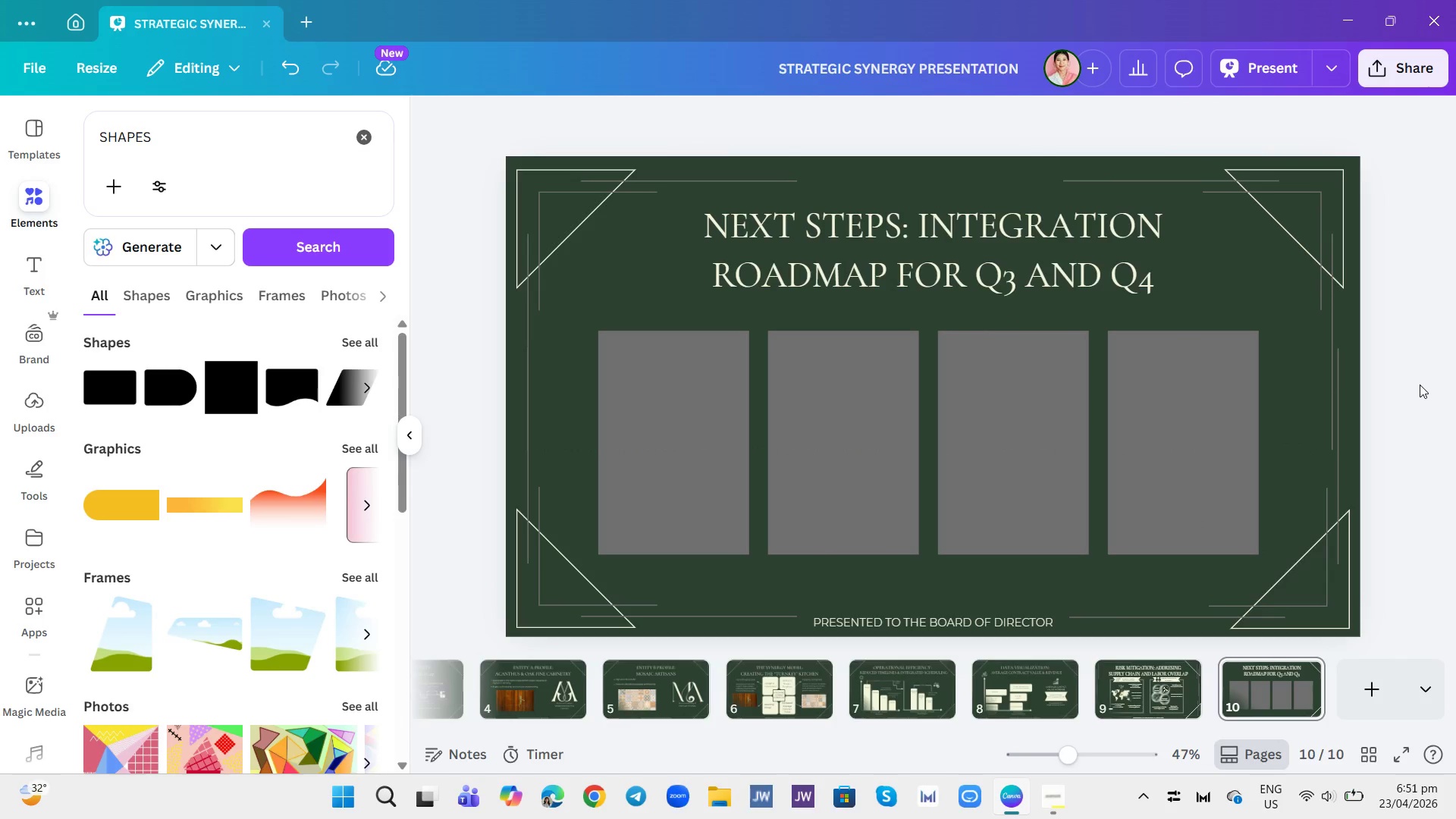 
mouse_move([1133, 670])
 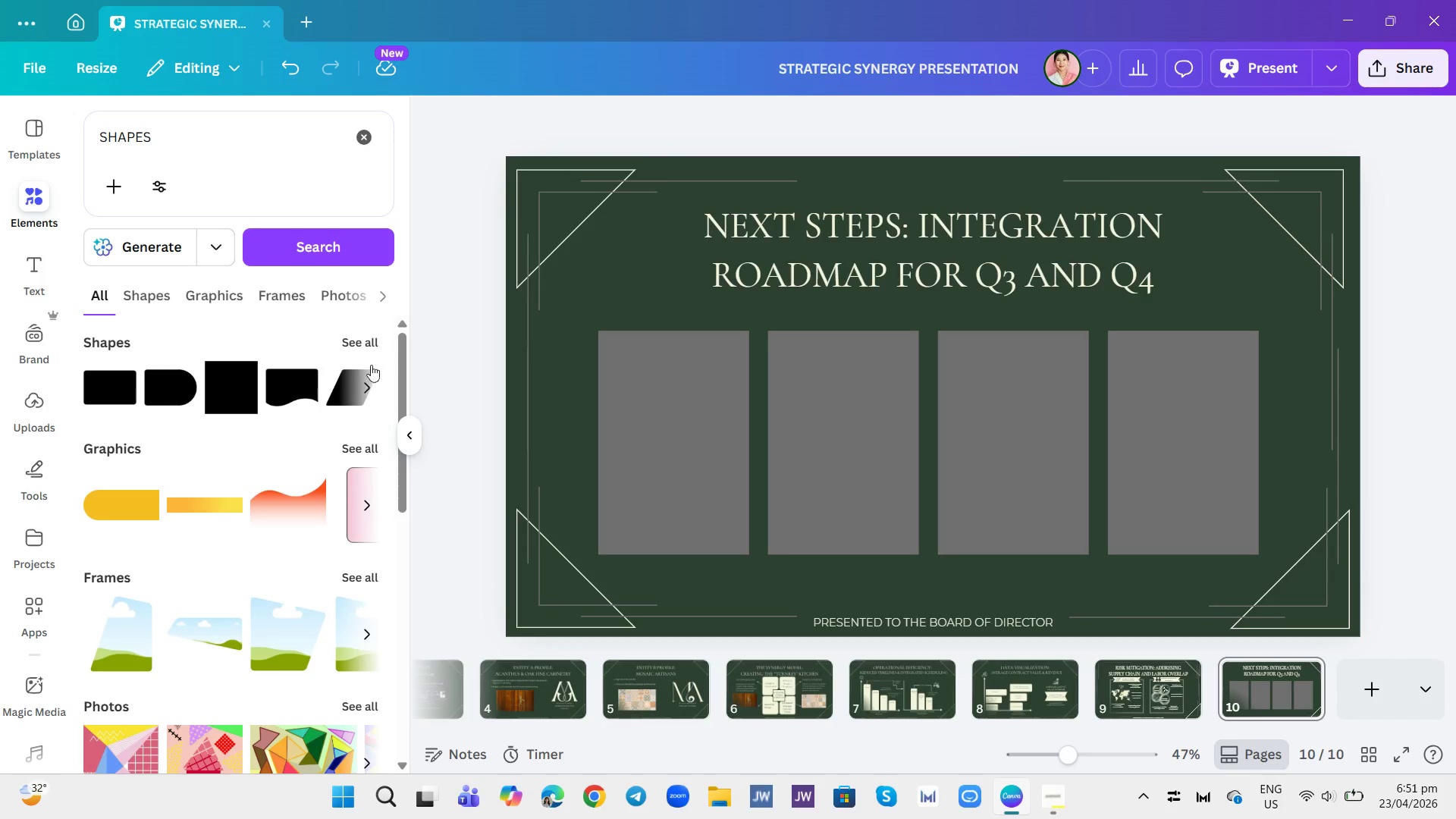 
left_click([356, 344])
 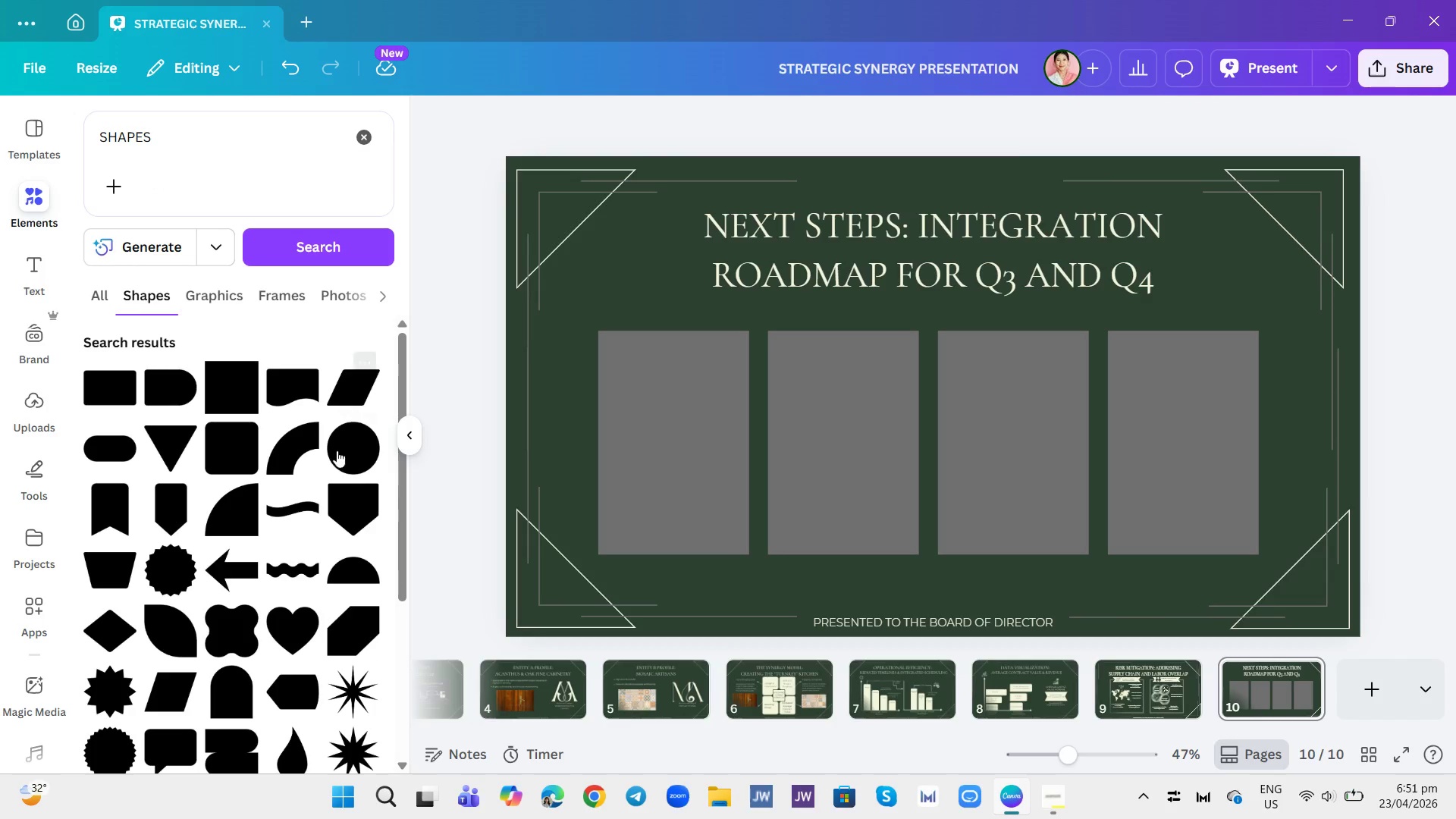 
scroll: coordinate [318, 516], scroll_direction: down, amount: 12.0
 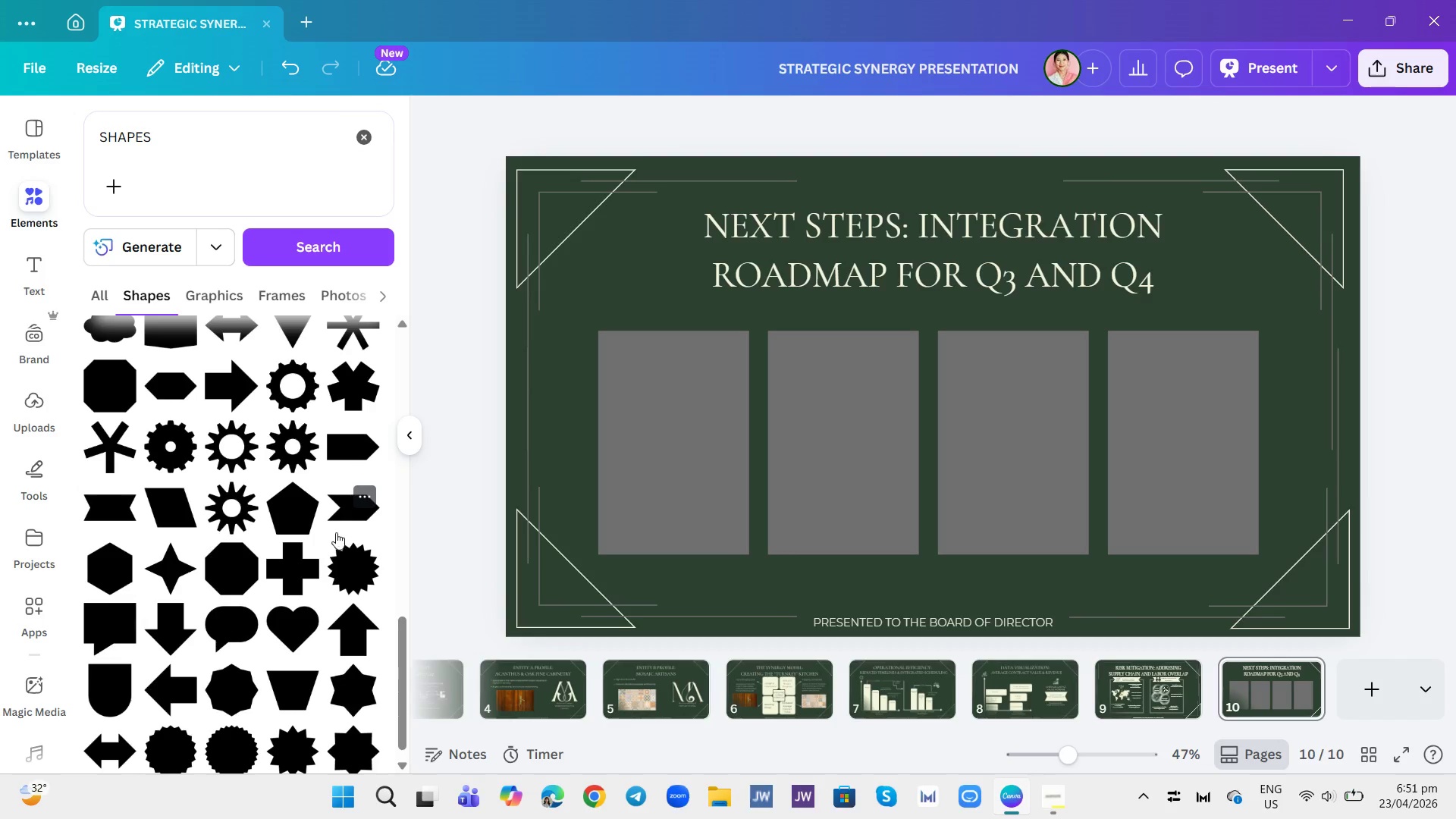 
scroll: coordinate [335, 545], scroll_direction: down, amount: 1.0
 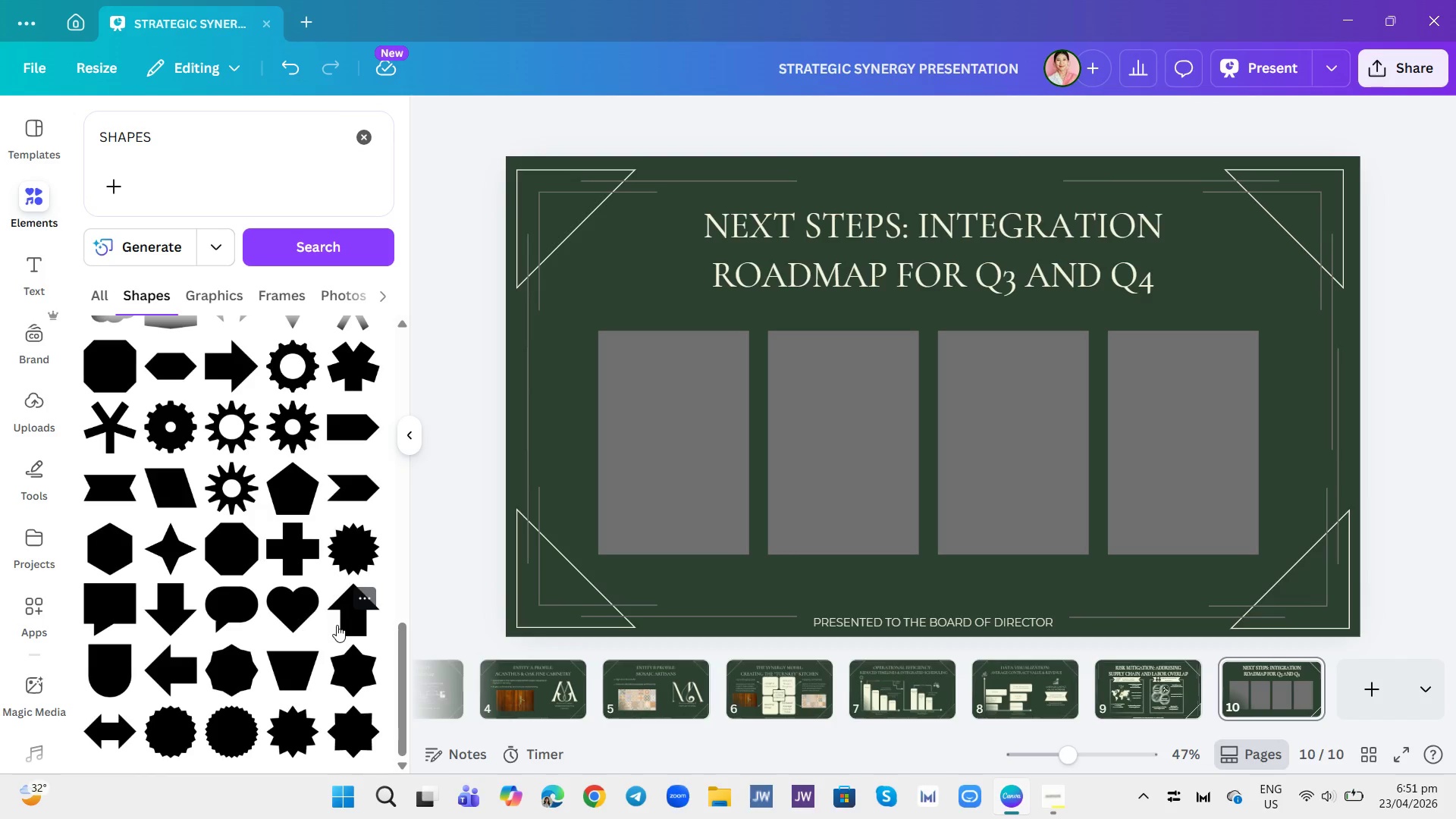 
left_click([616, 489])
 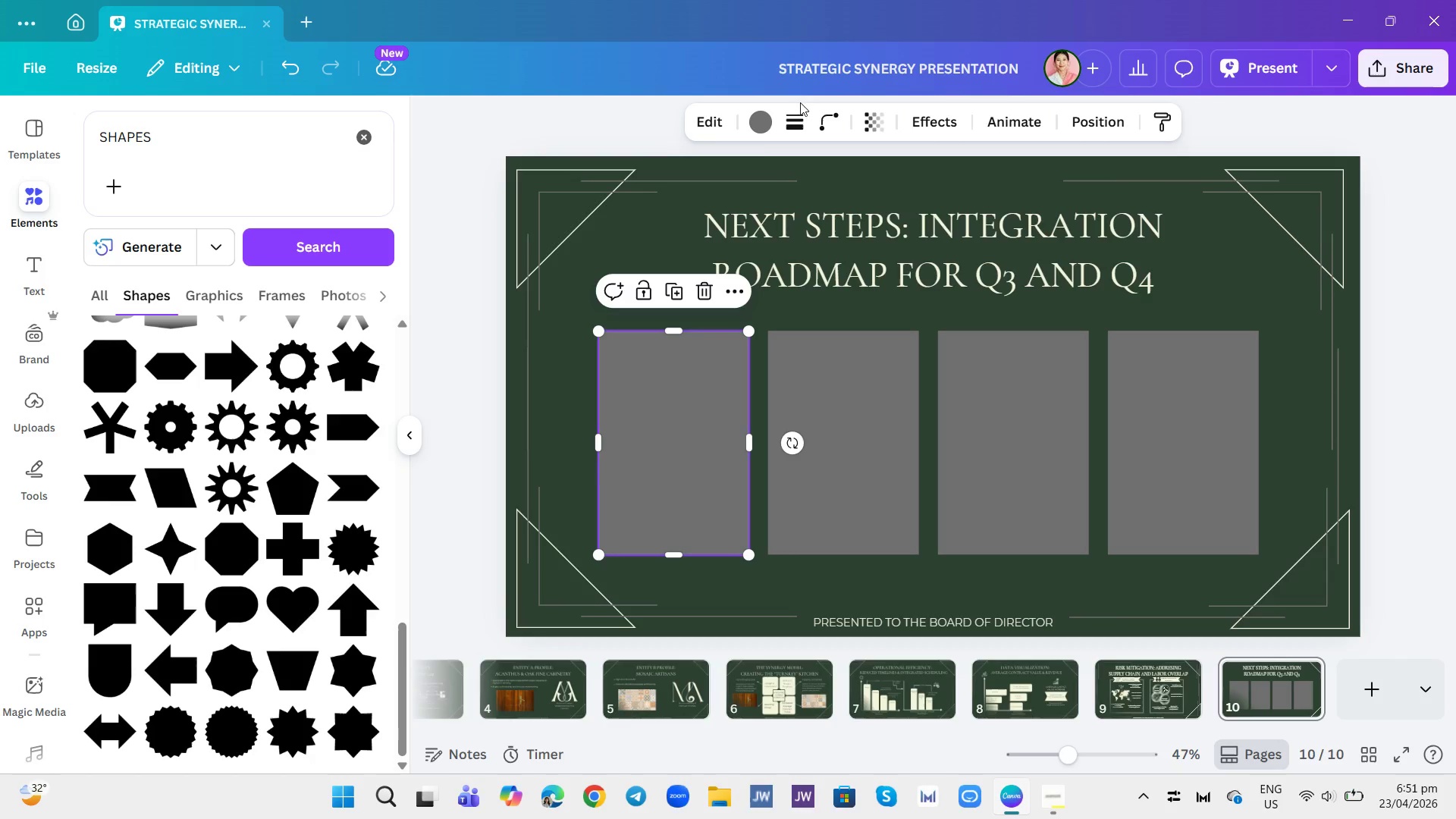 
left_click([757, 131])
 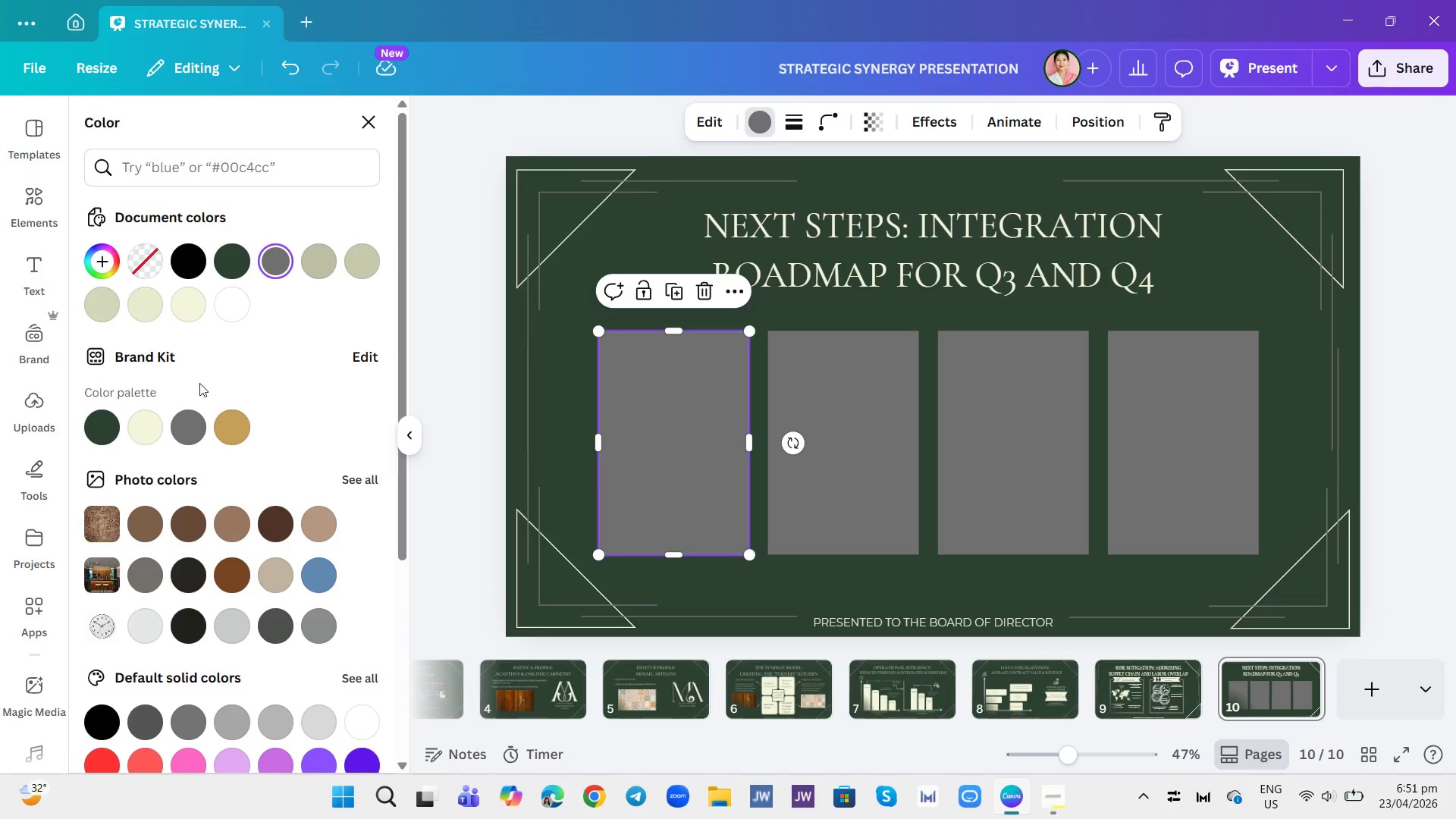 
left_click([147, 421])
 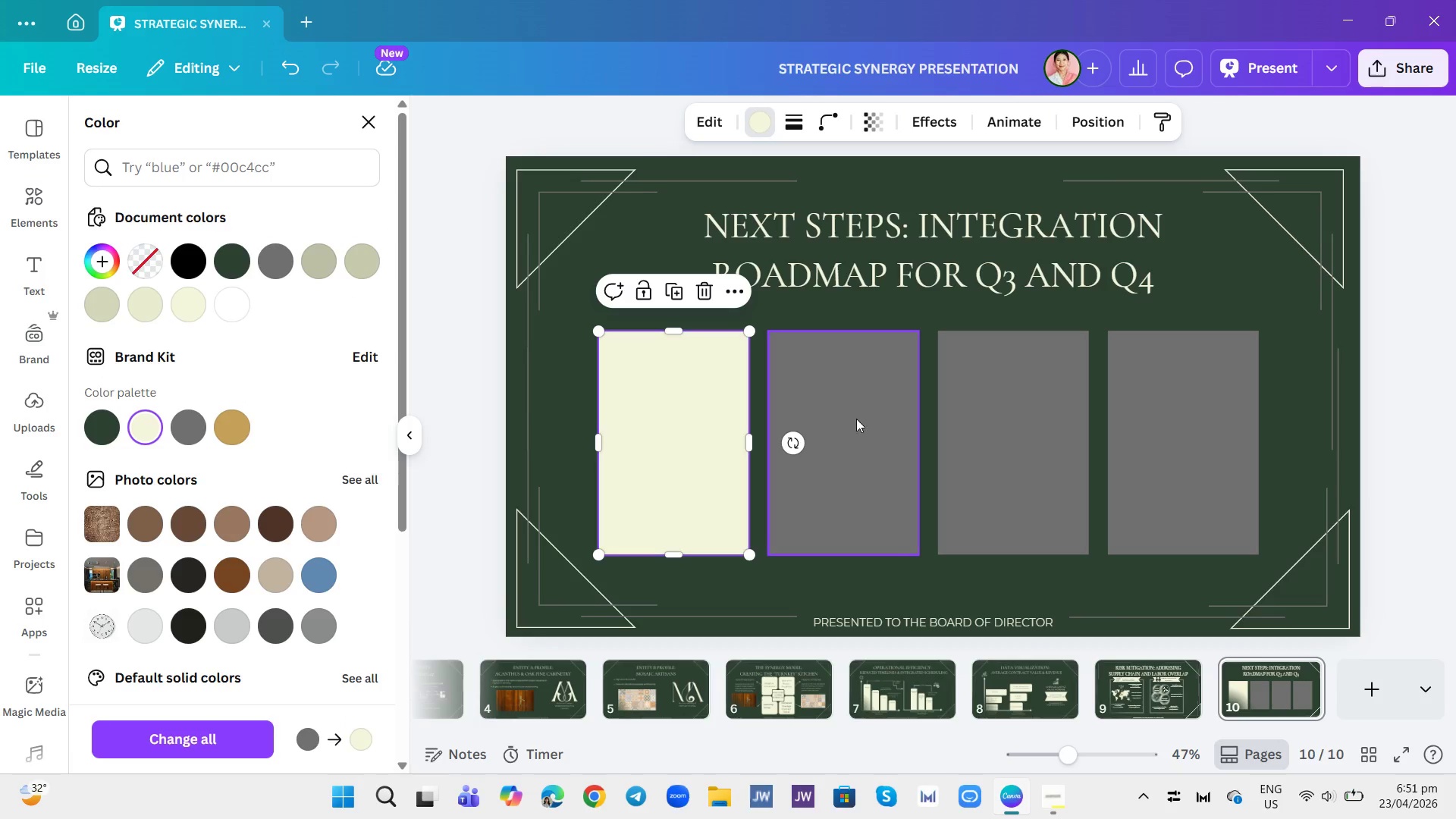 
left_click([855, 419])
 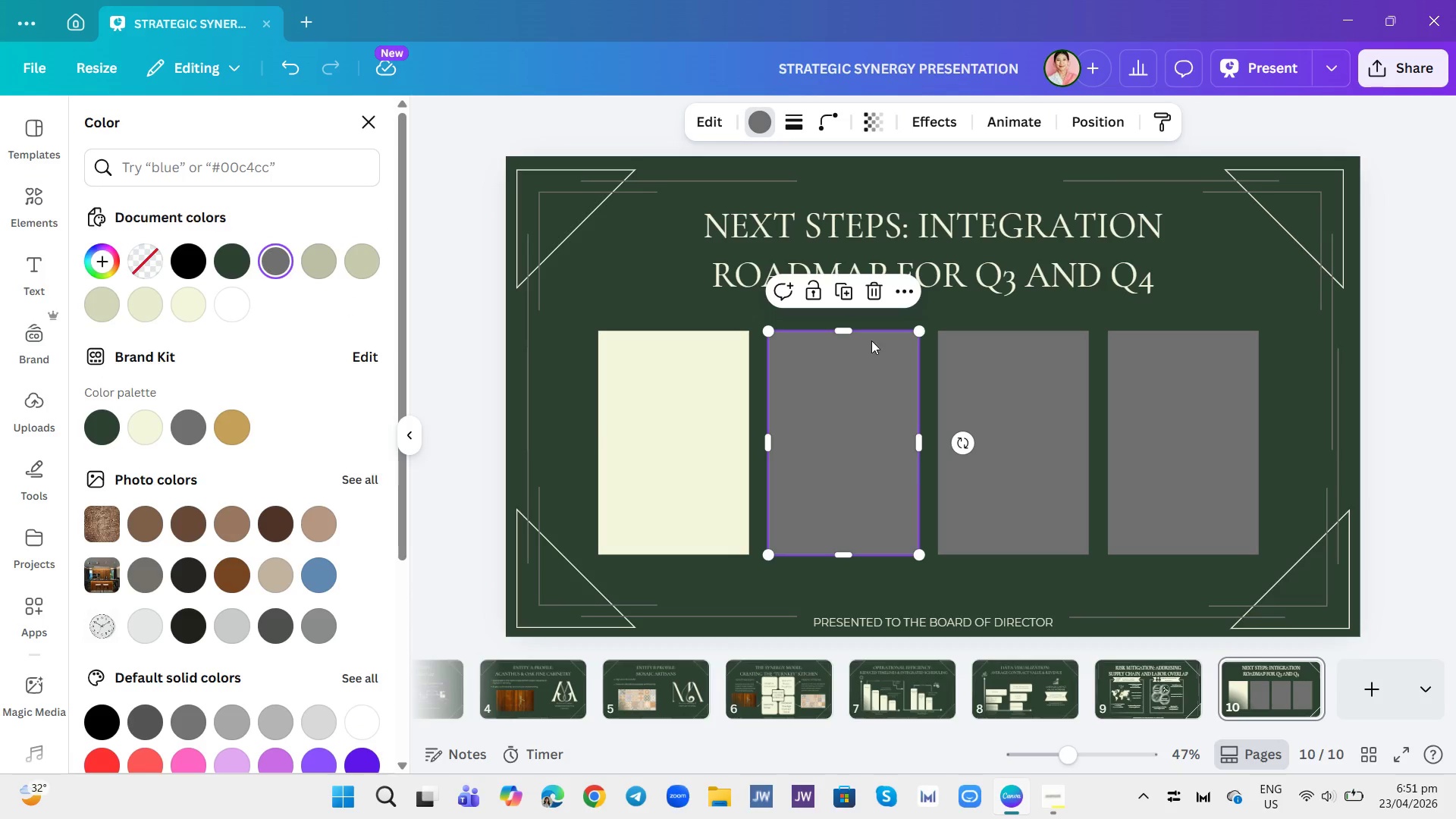 
left_click([692, 367])
 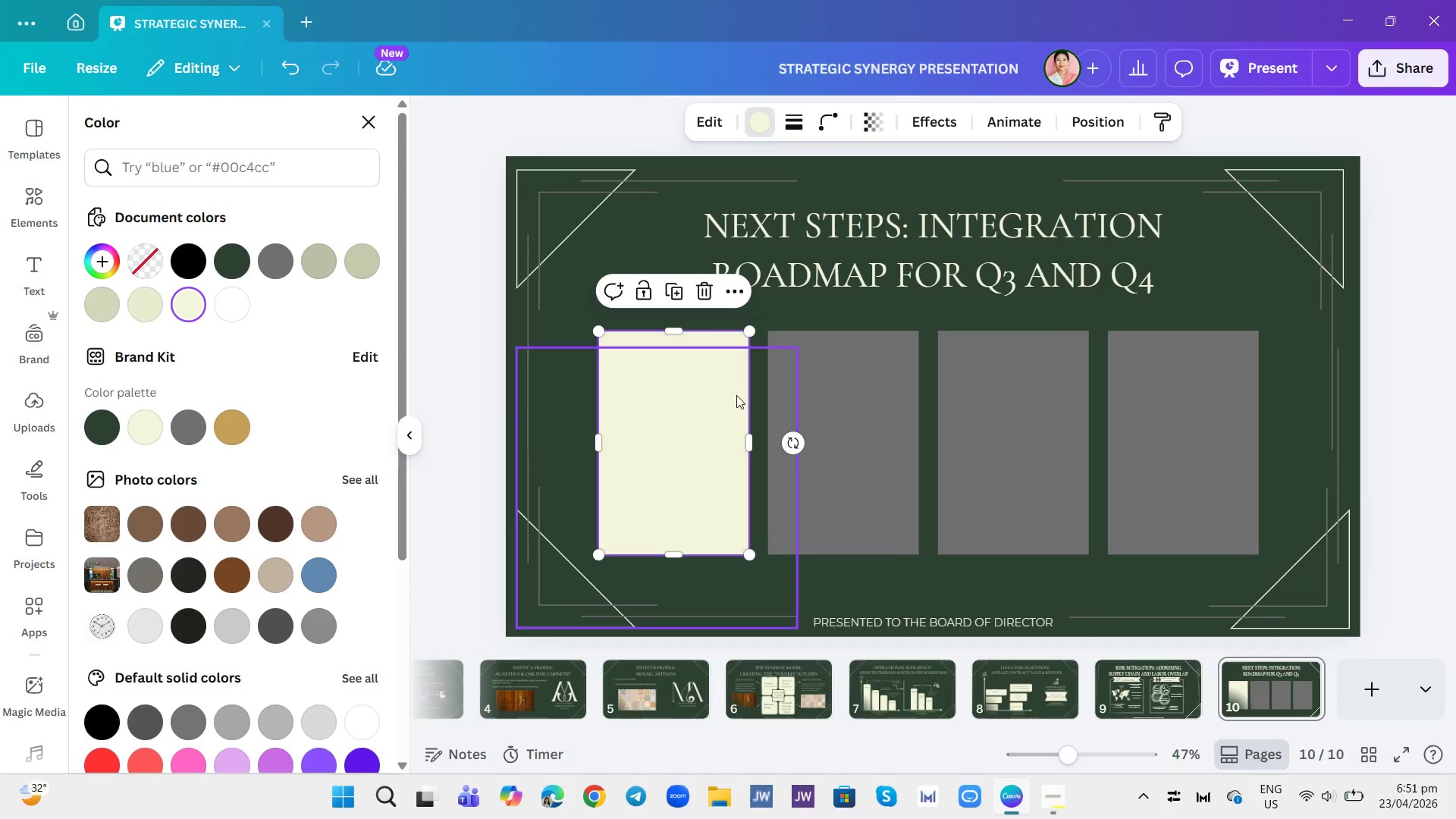 
left_click([811, 374])
 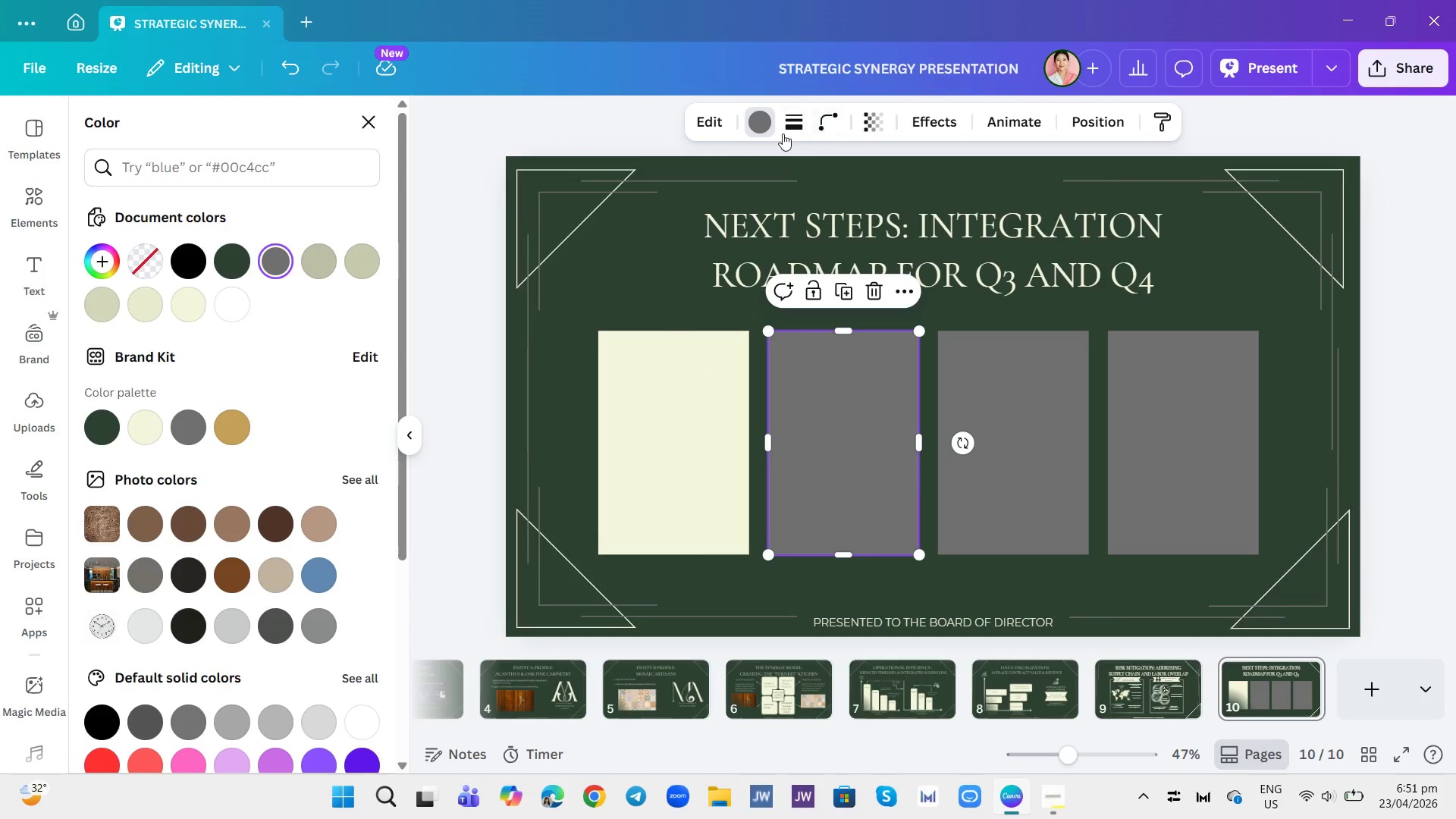 
left_click([758, 125])
 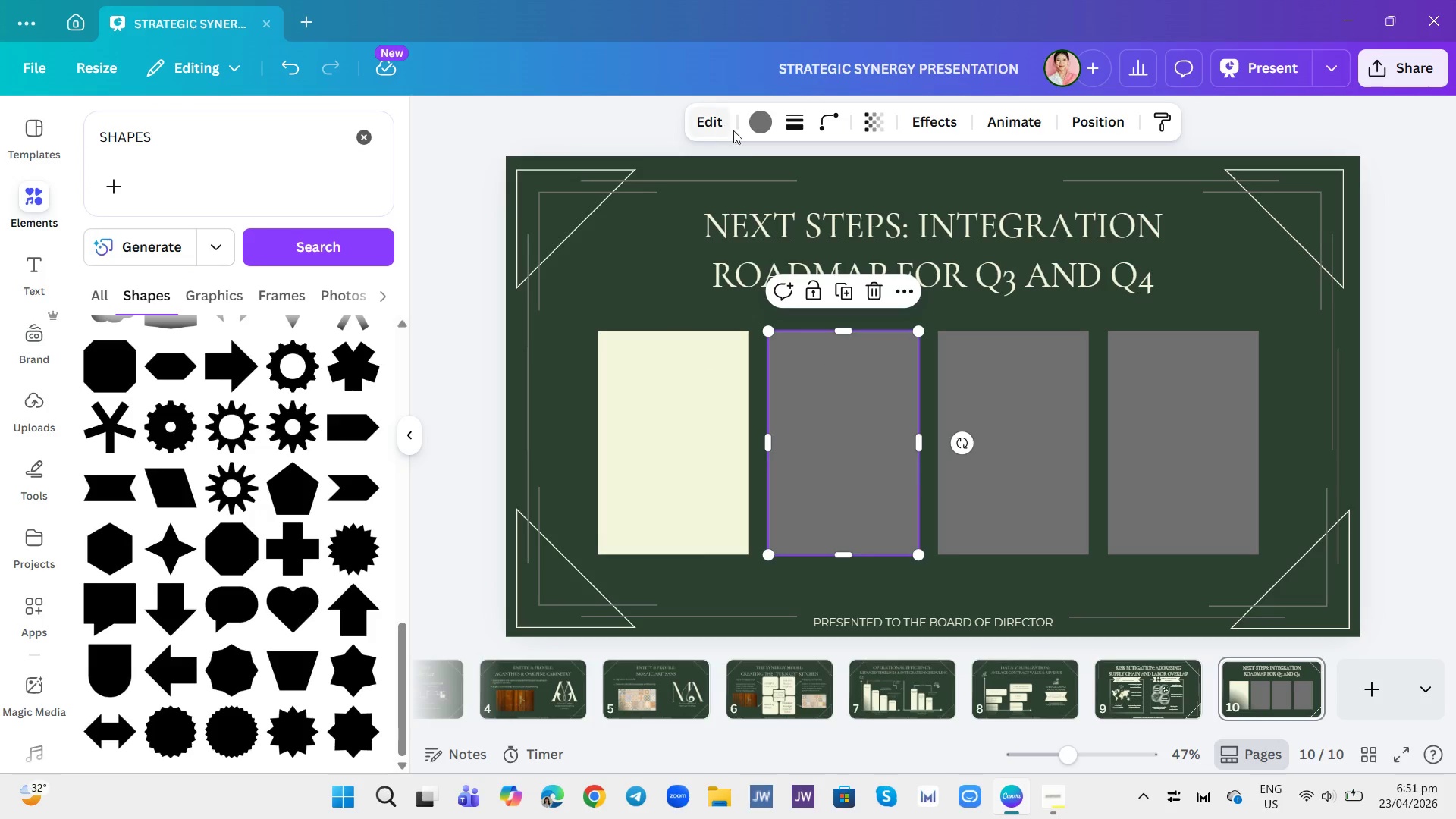 
left_click([752, 125])
 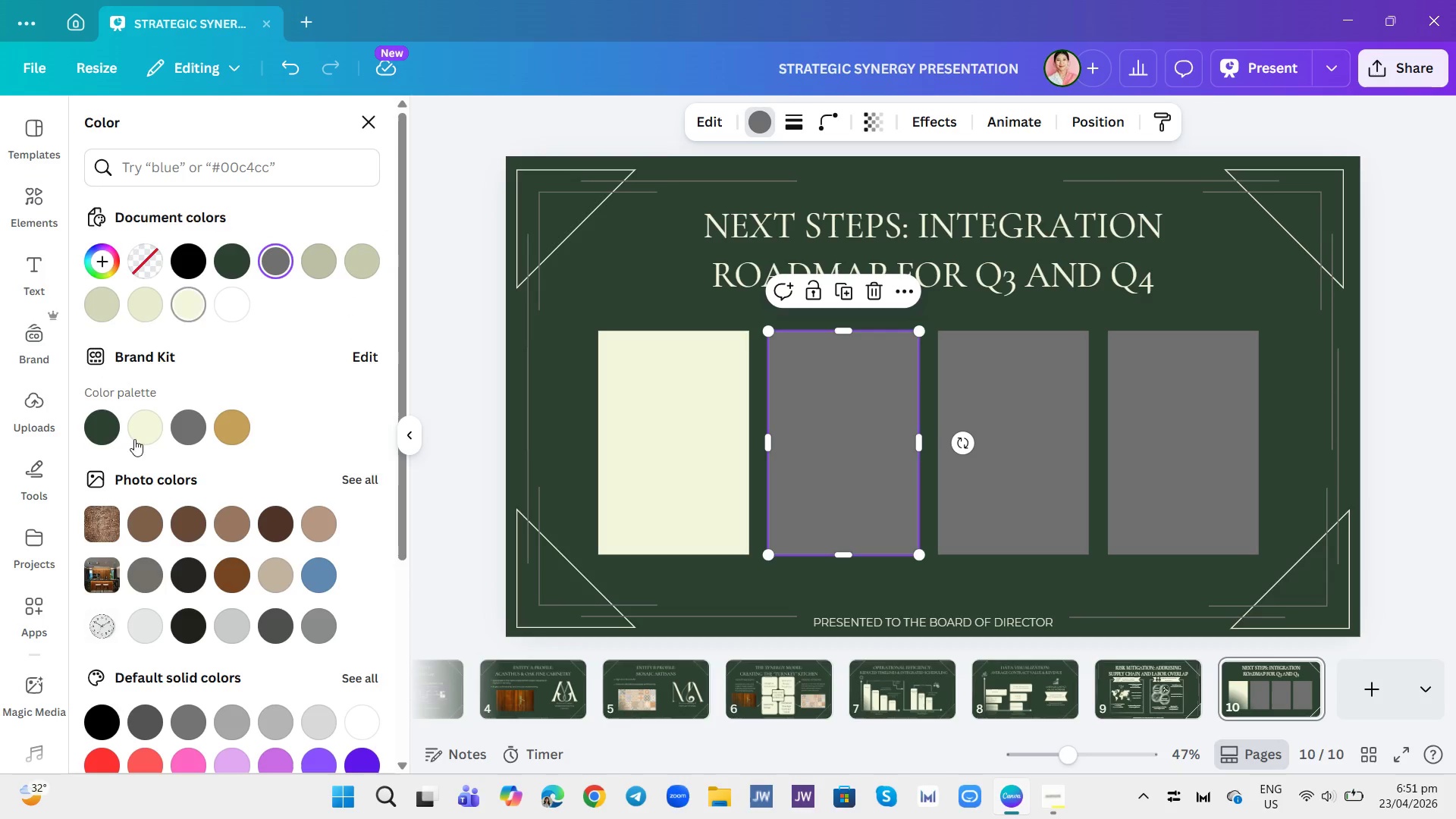 
left_click([154, 436])
 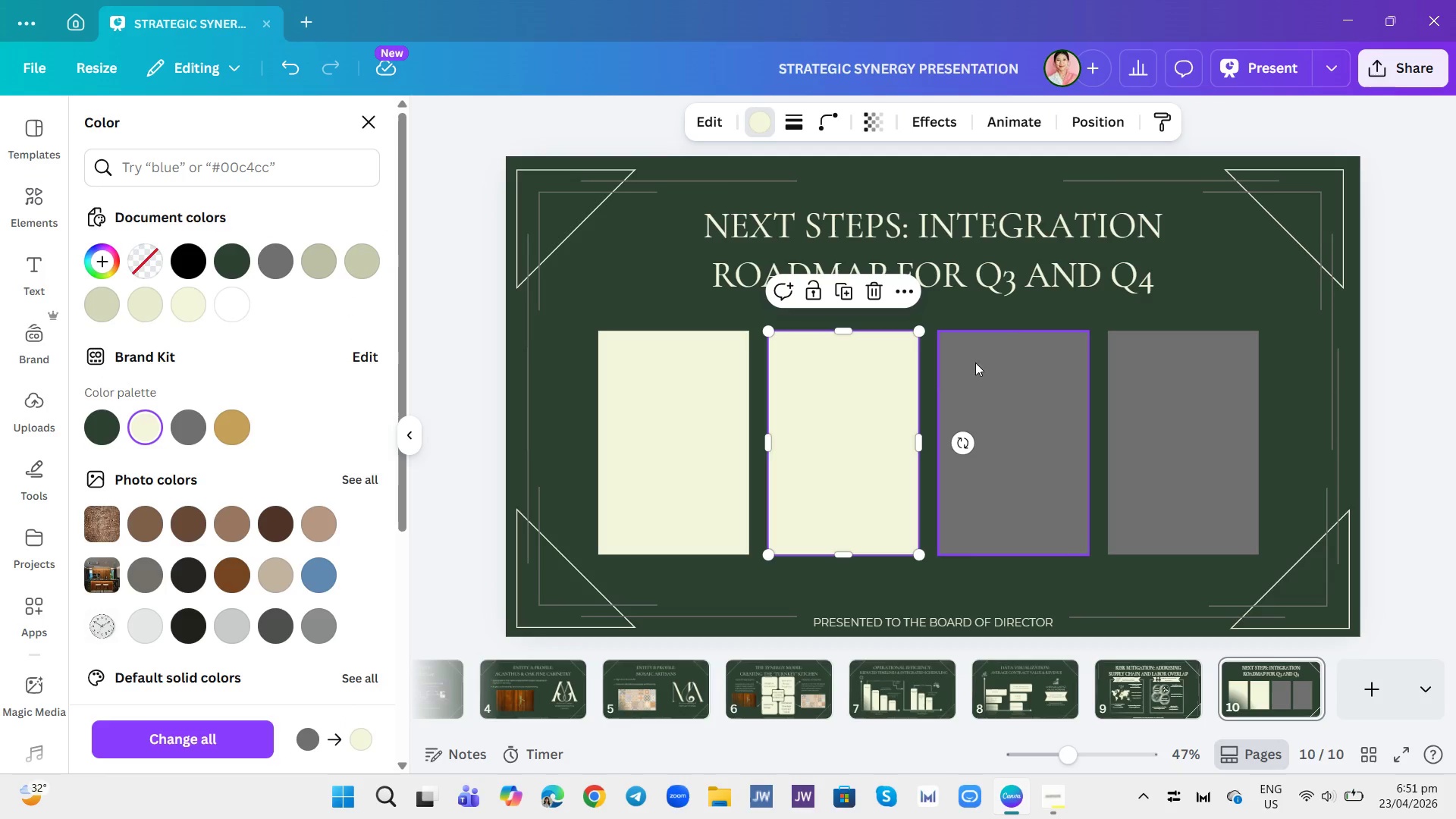 
left_click_drag(start_coordinate=[1056, 387], to_coordinate=[1060, 387])
 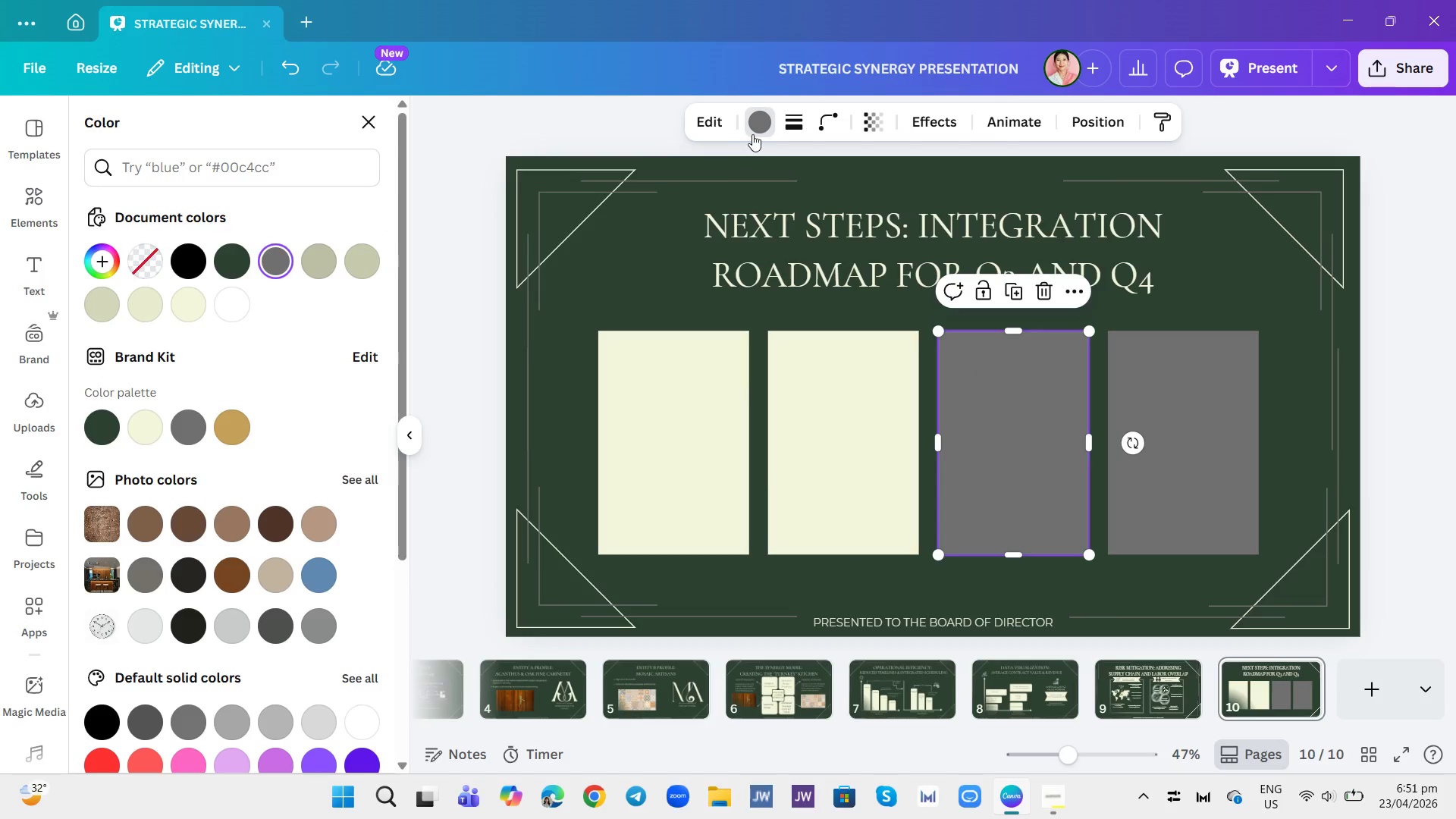 
left_click([752, 134])
 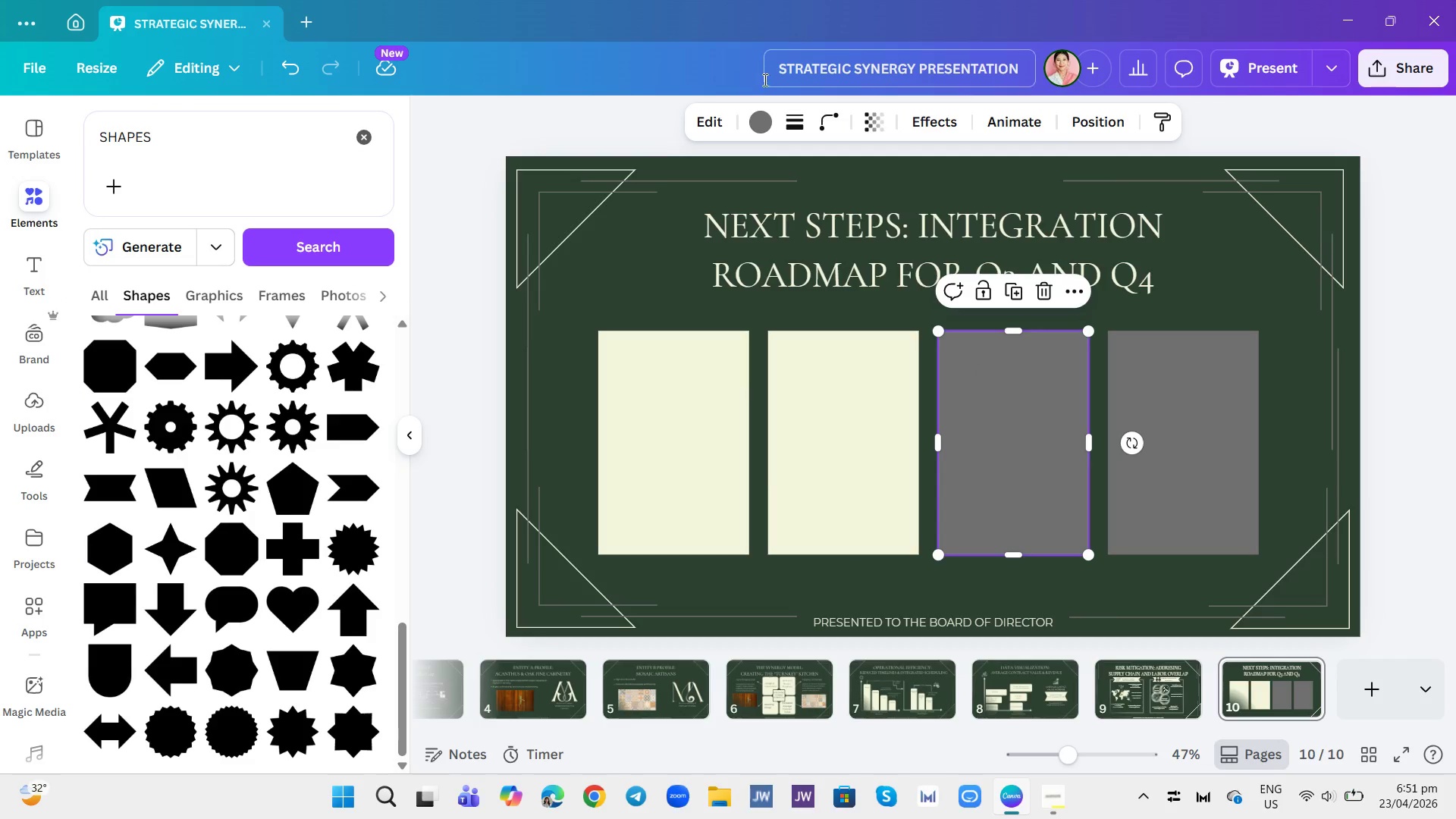 
left_click([748, 130])
 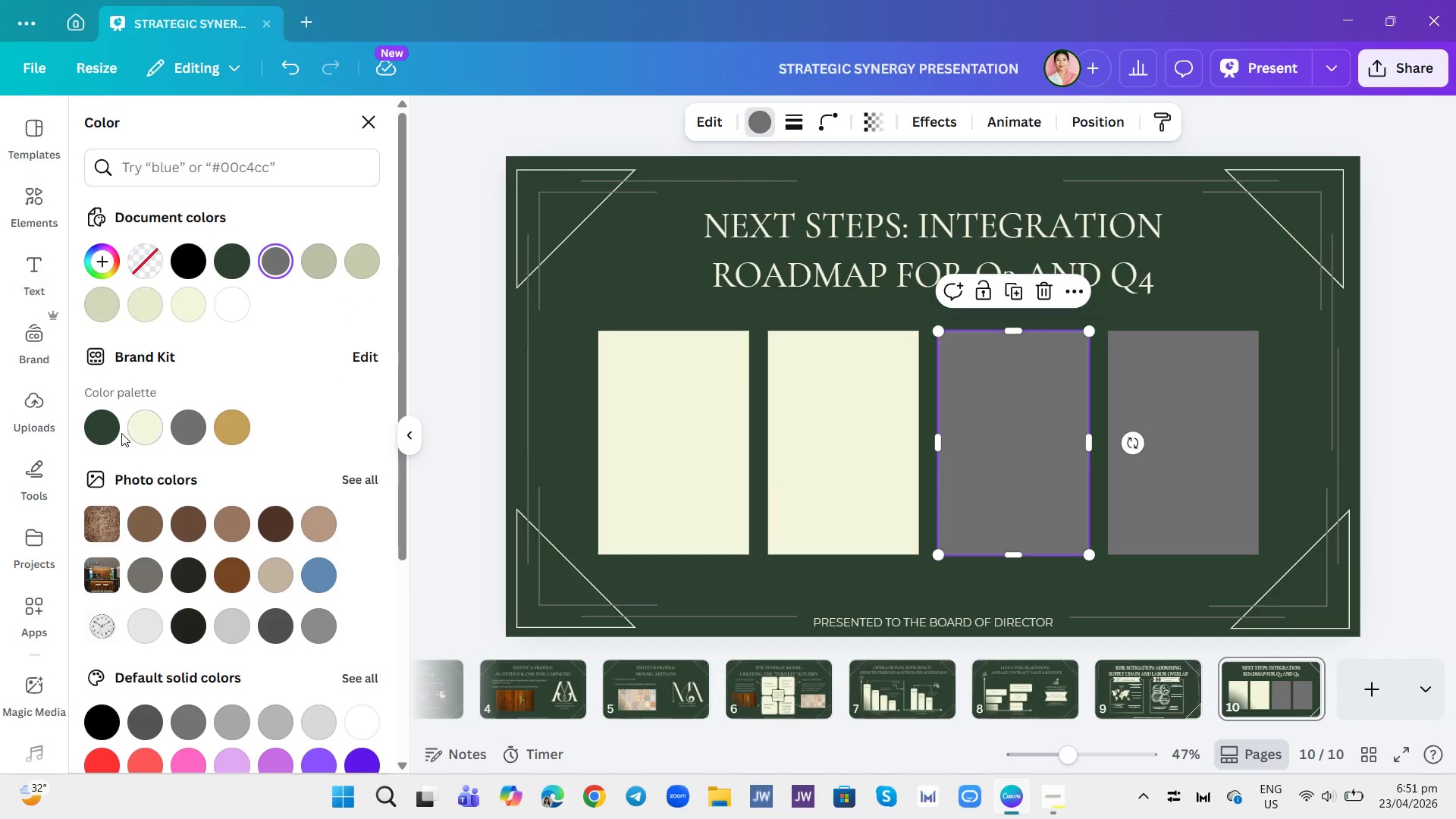 
left_click([143, 429])
 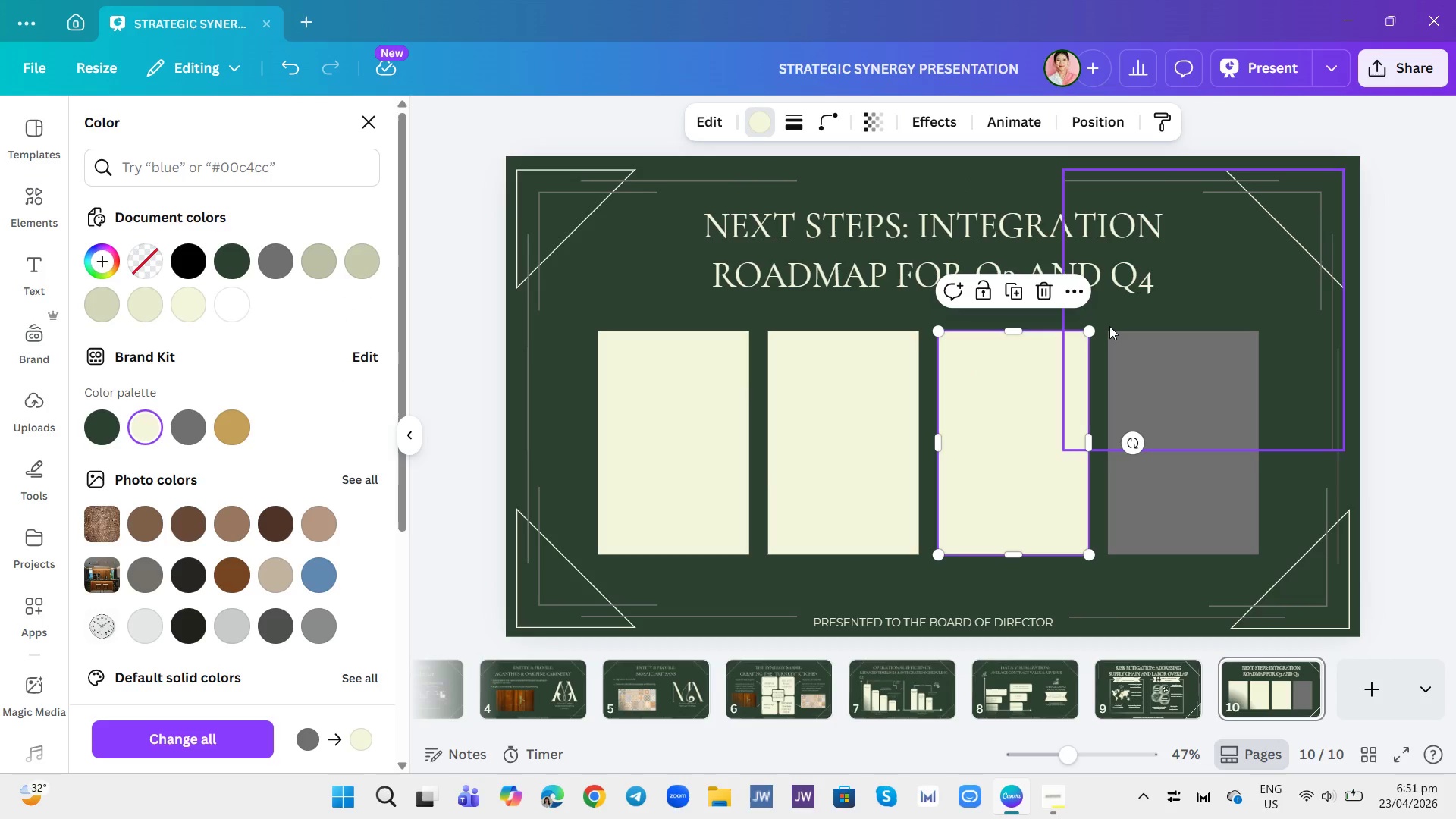 
left_click([1132, 358])
 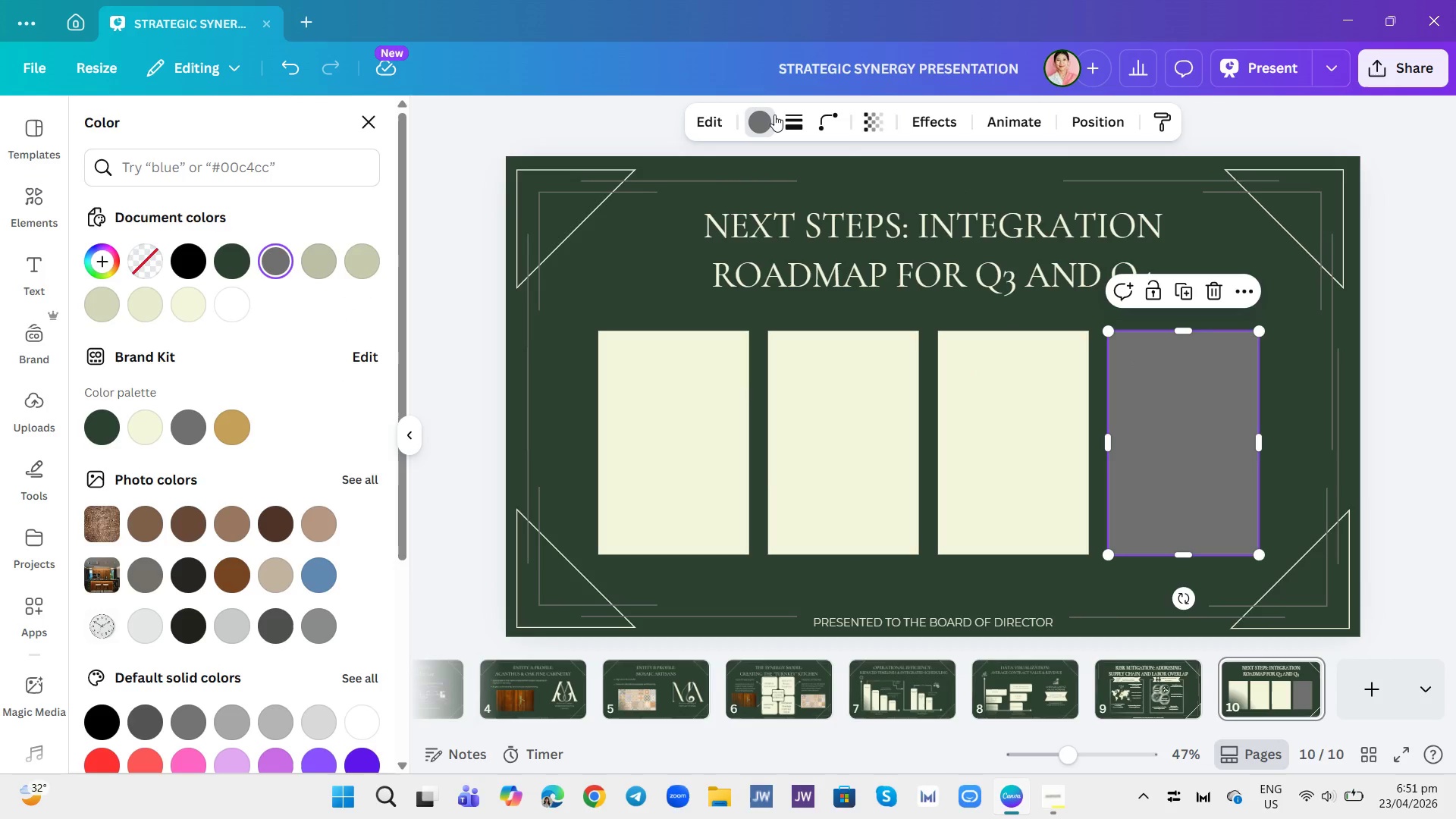 
left_click([774, 115])
 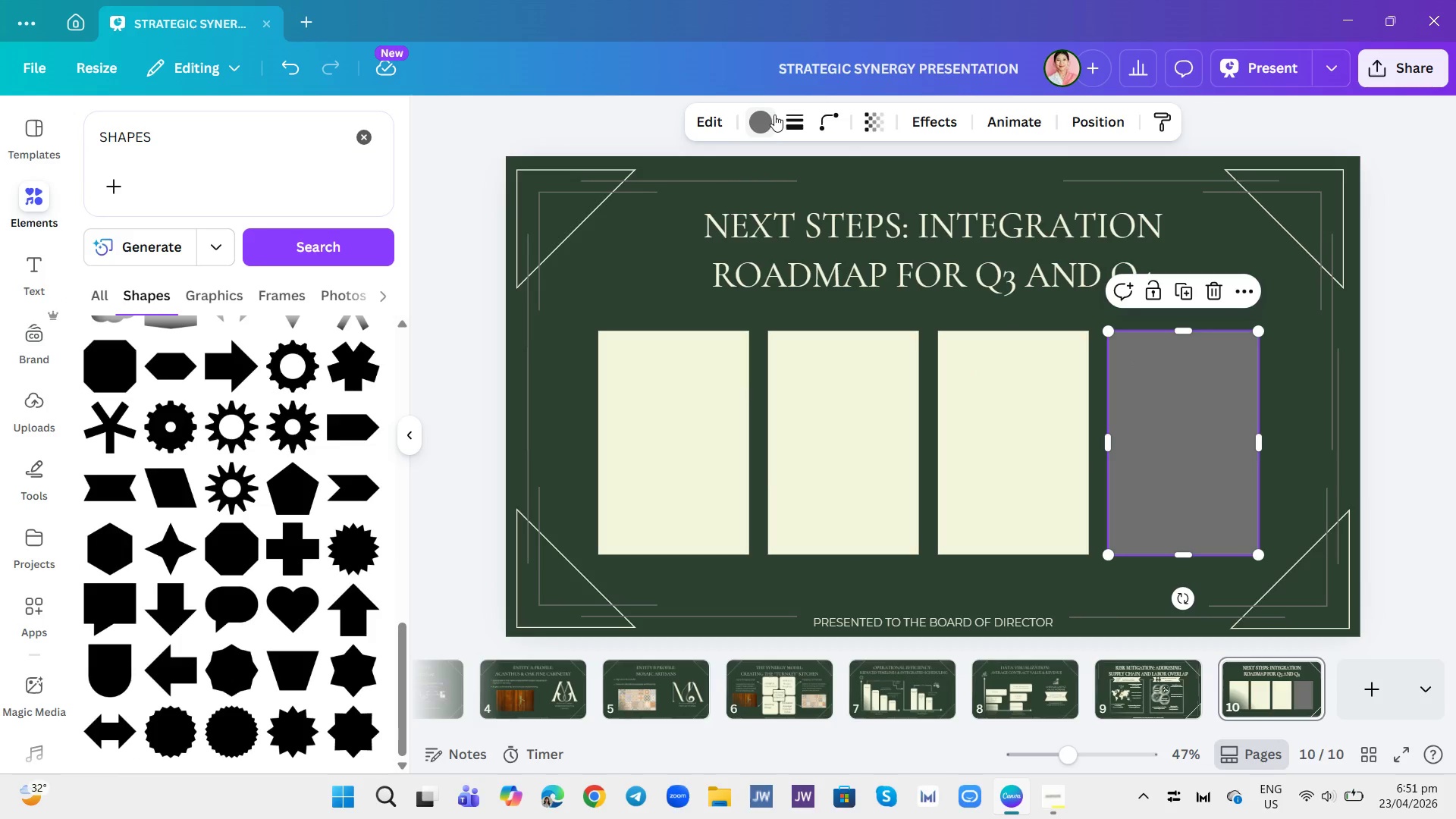 
left_click([763, 121])
 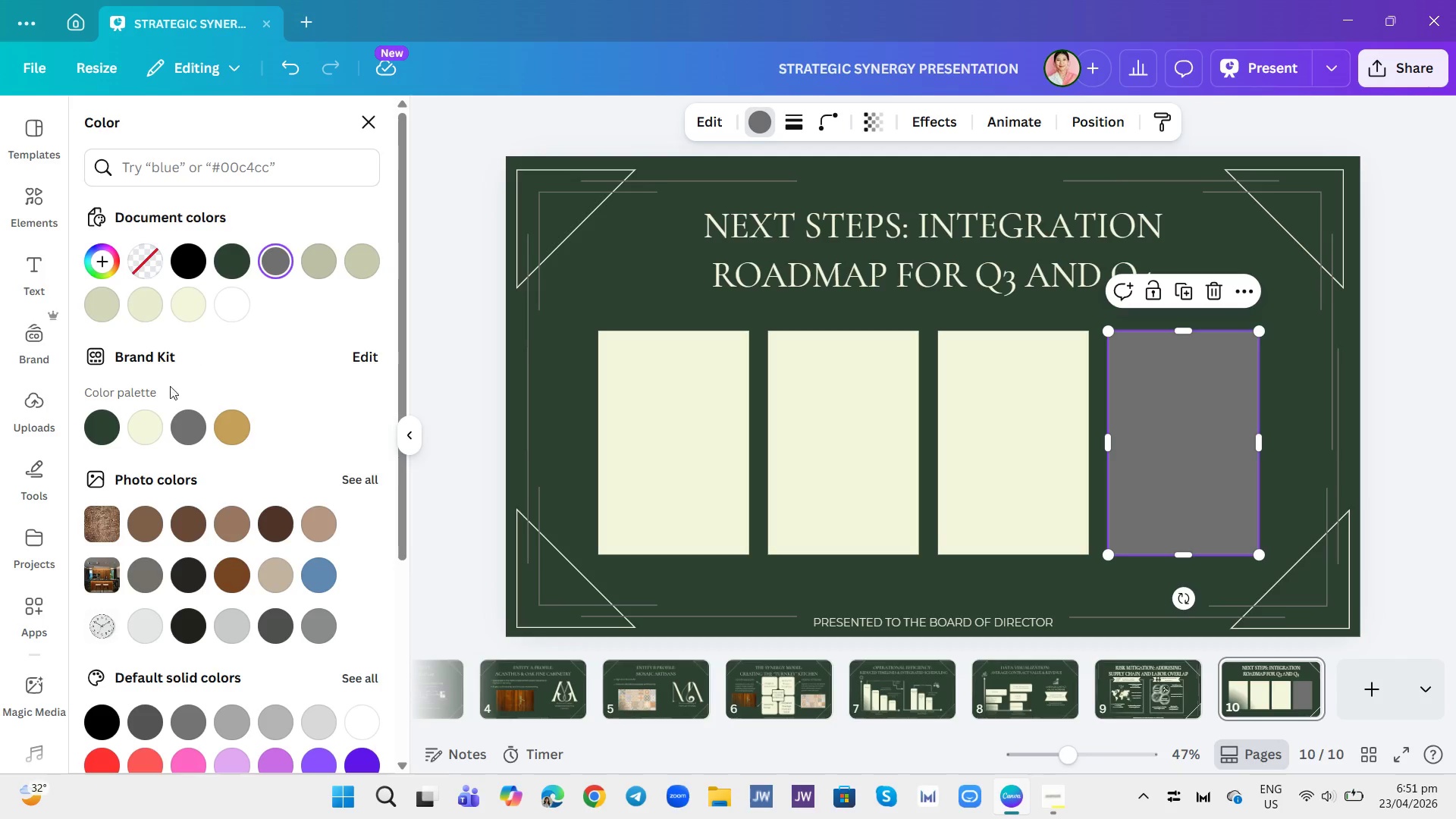 
left_click([150, 419])
 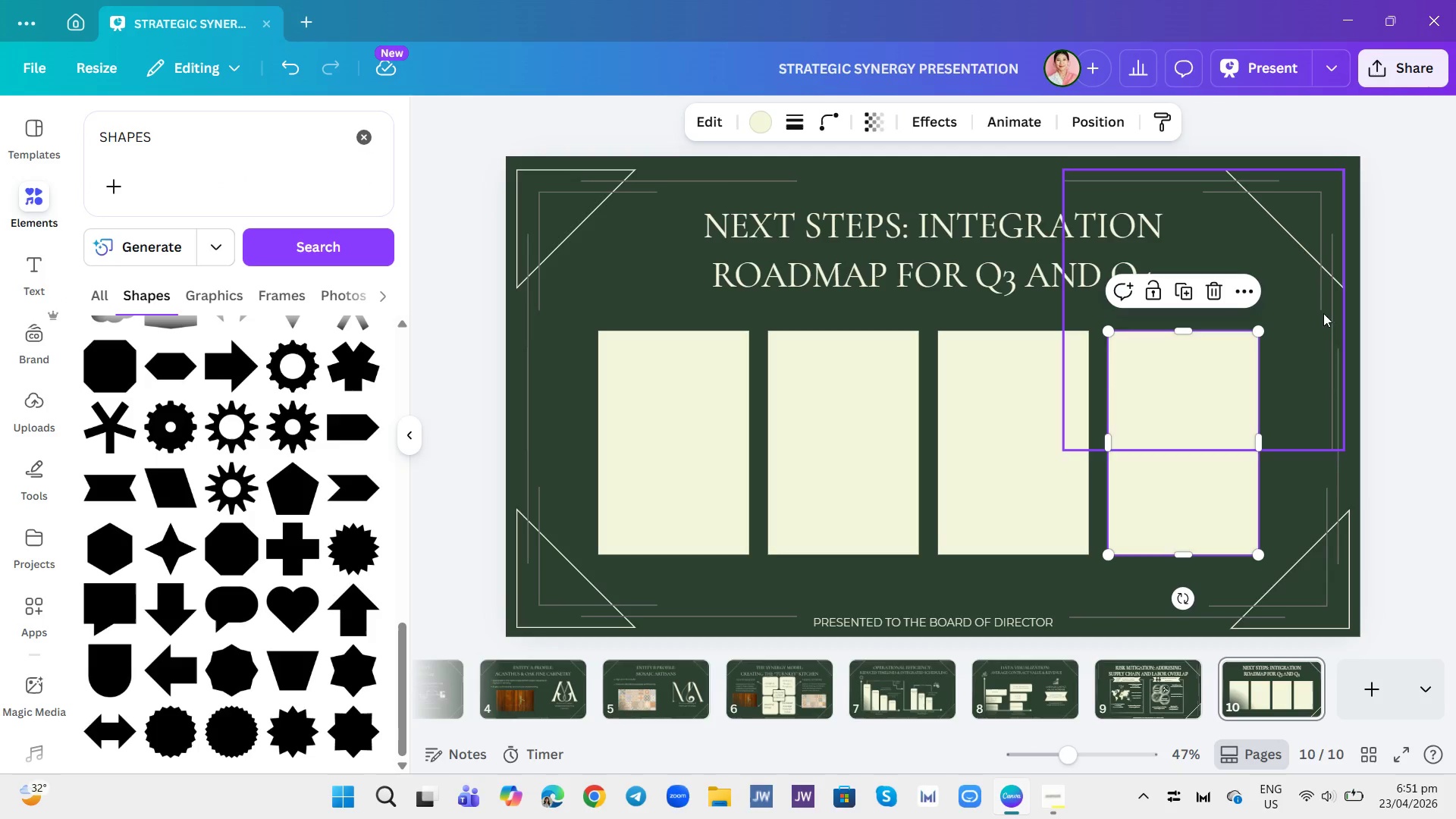 
wait(6.11)
 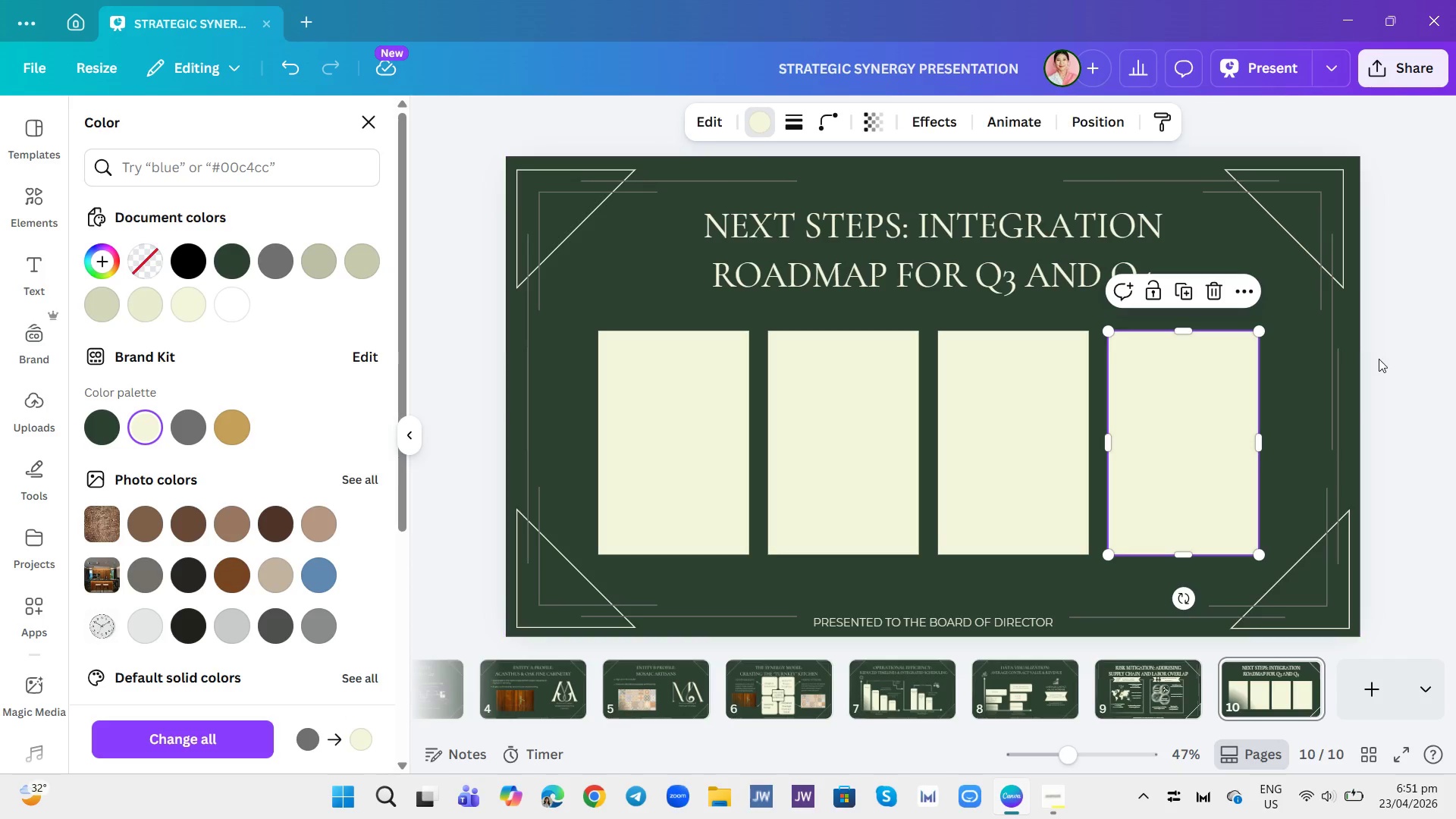 
left_click([1385, 300])
 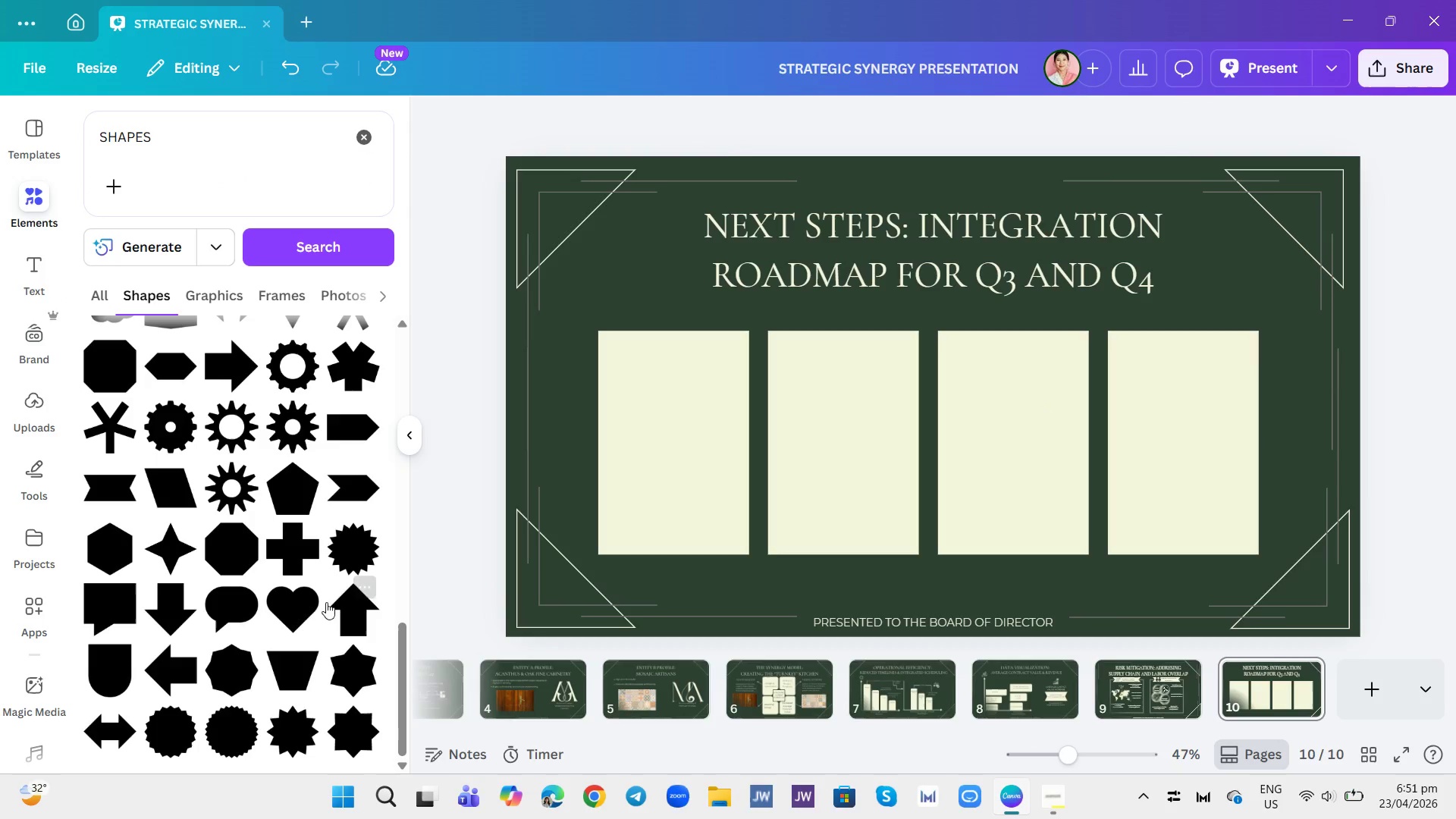 
scroll: coordinate [325, 598], scroll_direction: down, amount: 1.0
 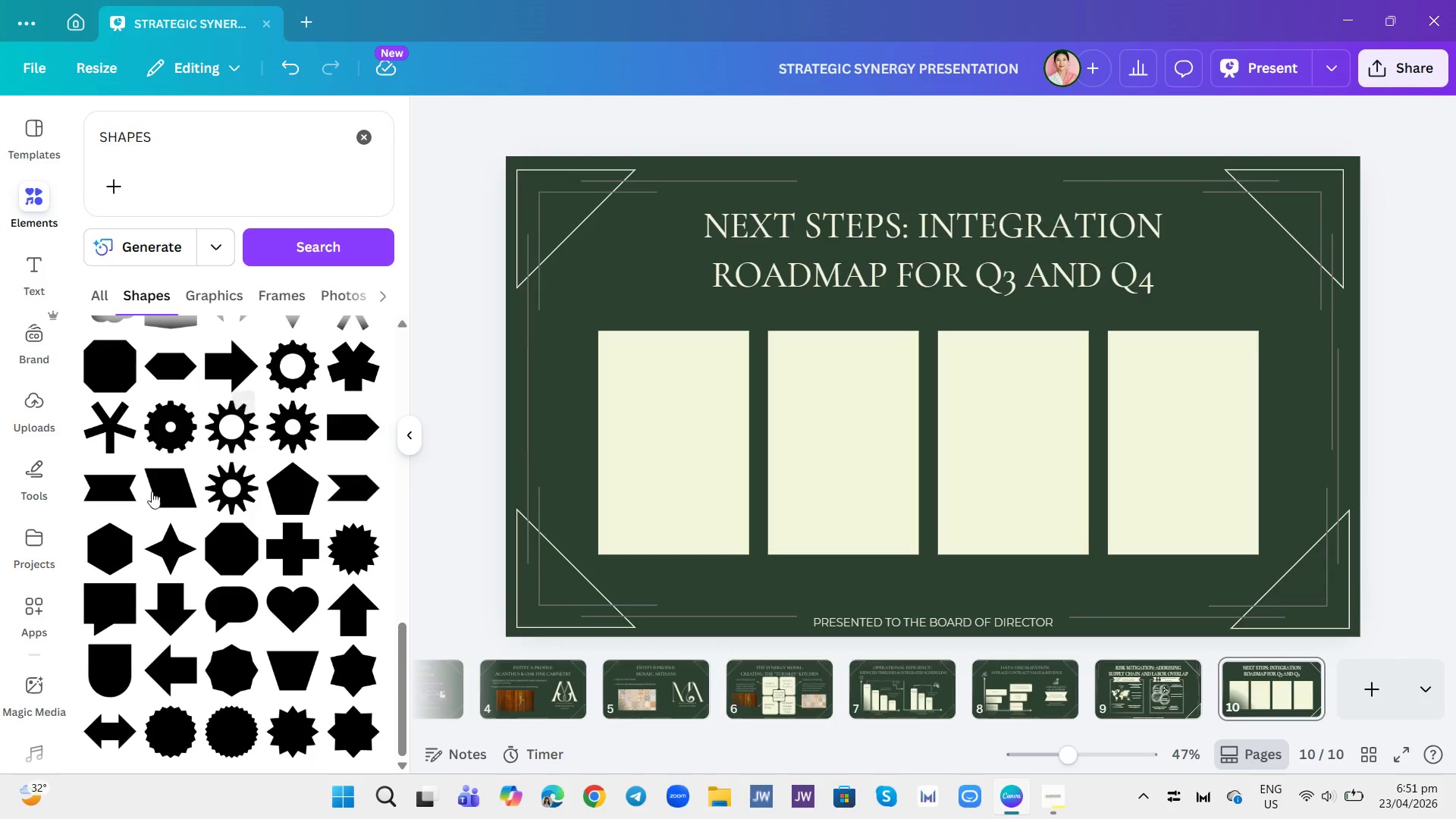 
left_click([122, 493])
 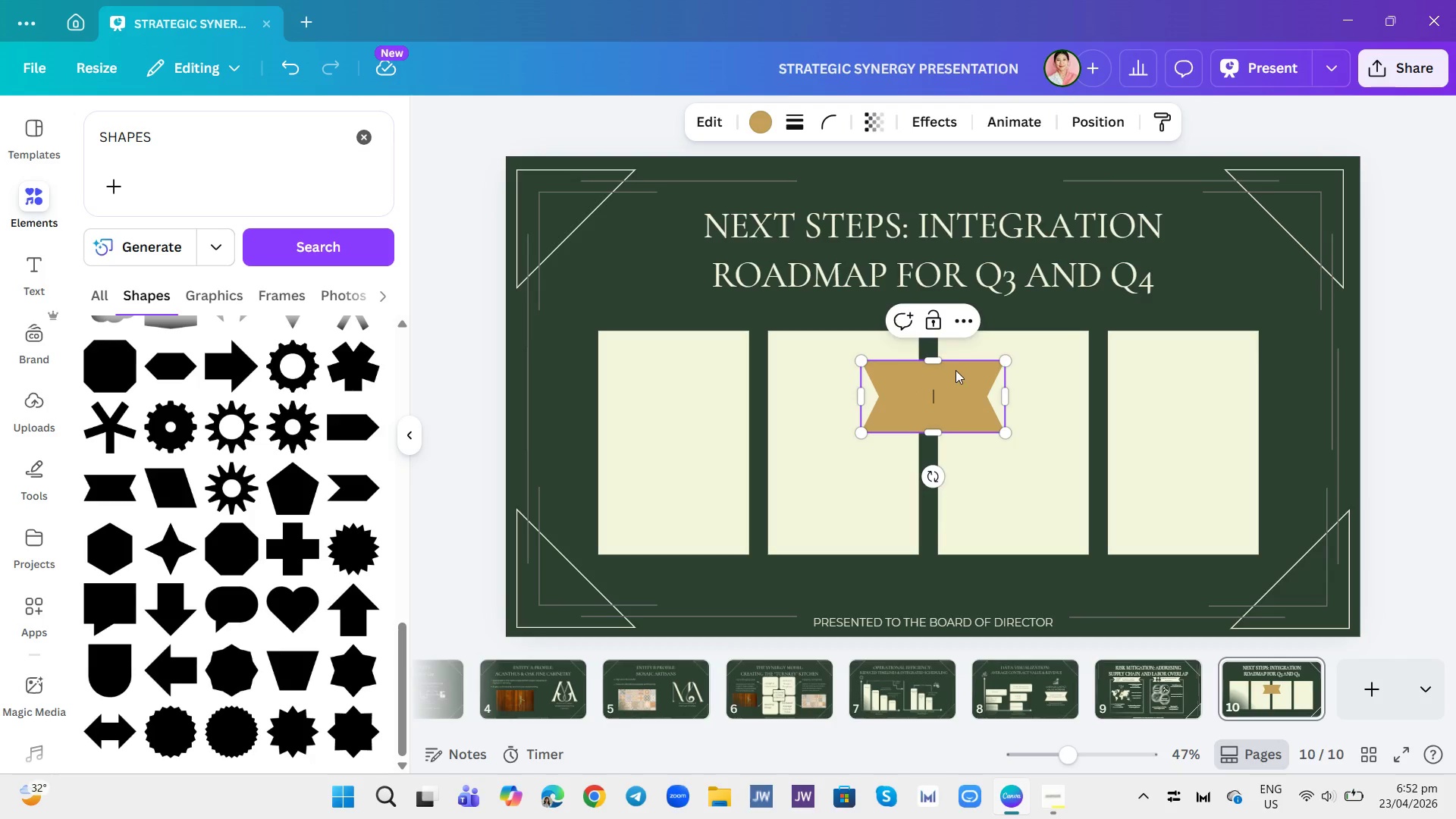 
left_click_drag(start_coordinate=[934, 355], to_coordinate=[935, 381])
 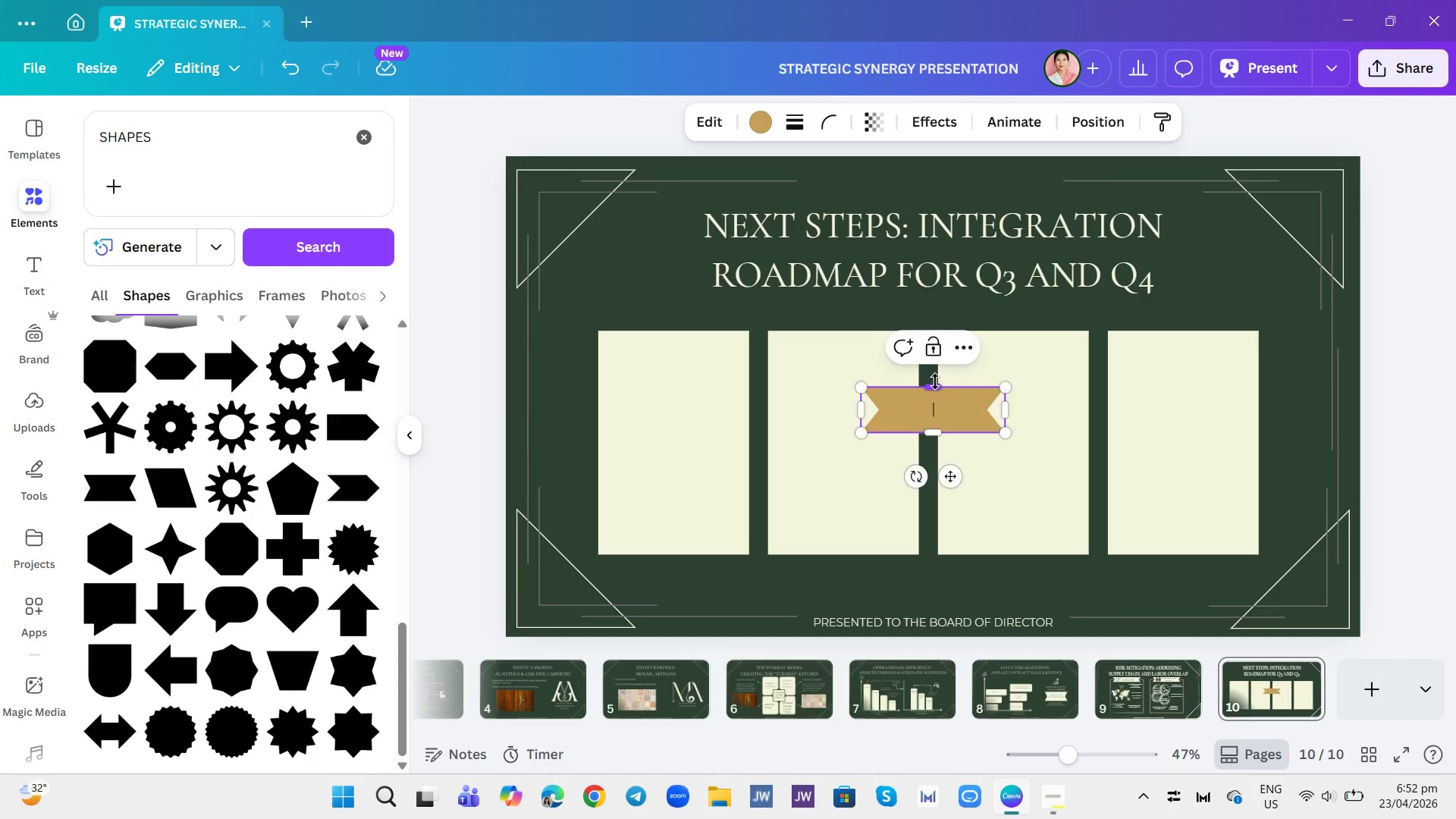 
left_click([935, 381])
 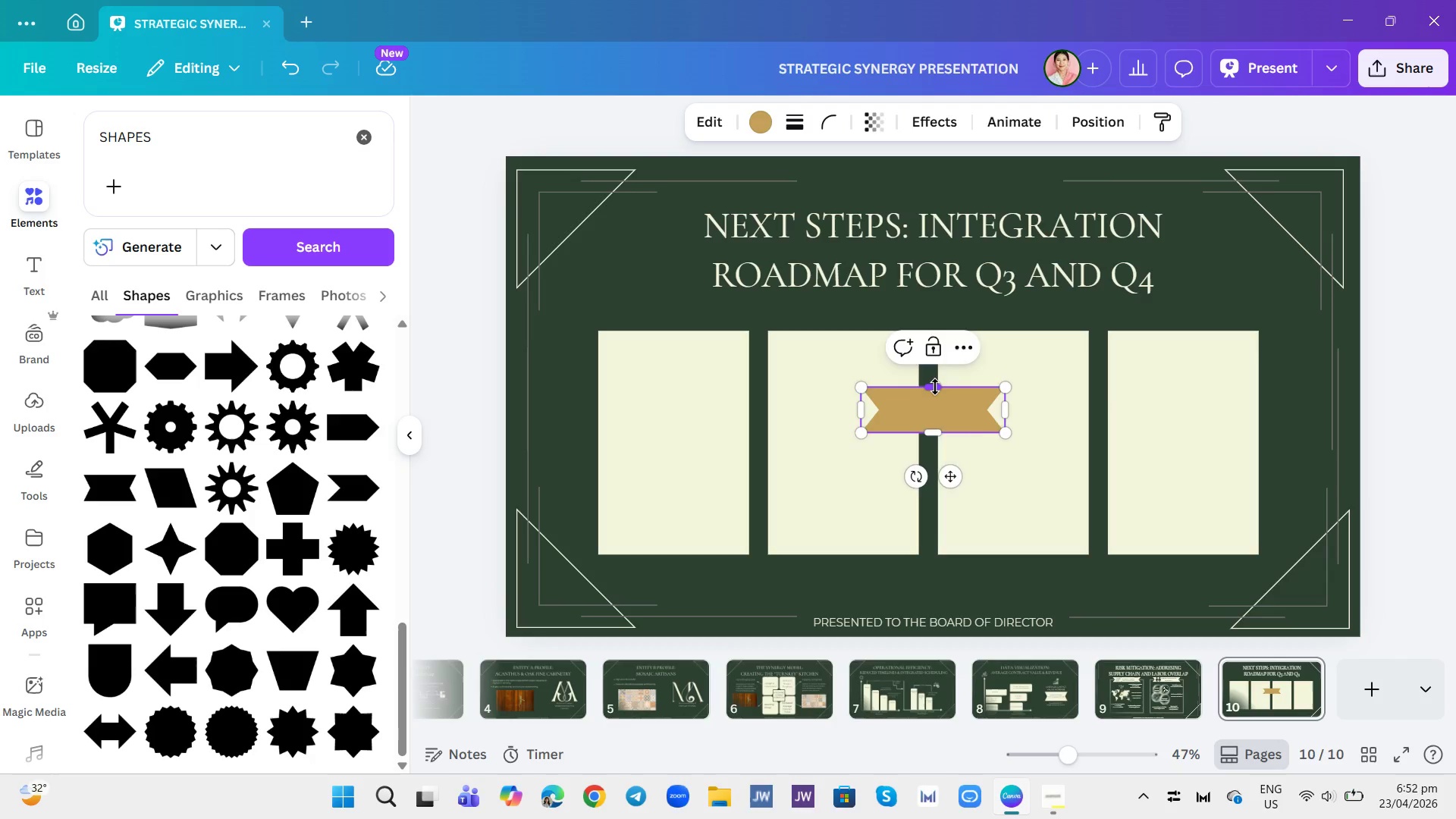 
left_click_drag(start_coordinate=[935, 381], to_coordinate=[935, 387])
 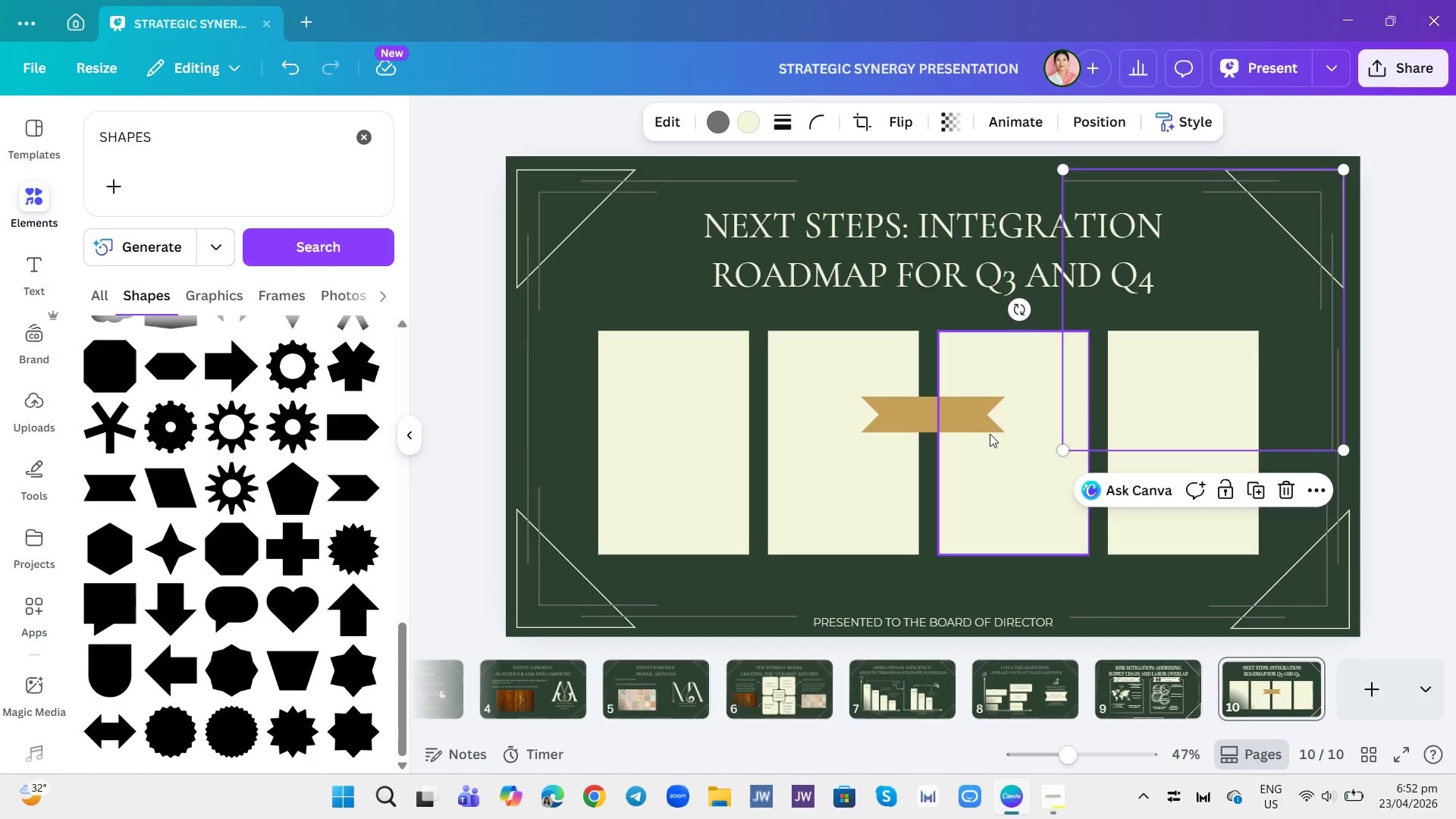 
left_click_drag(start_coordinate=[969, 418], to_coordinate=[711, 338])
 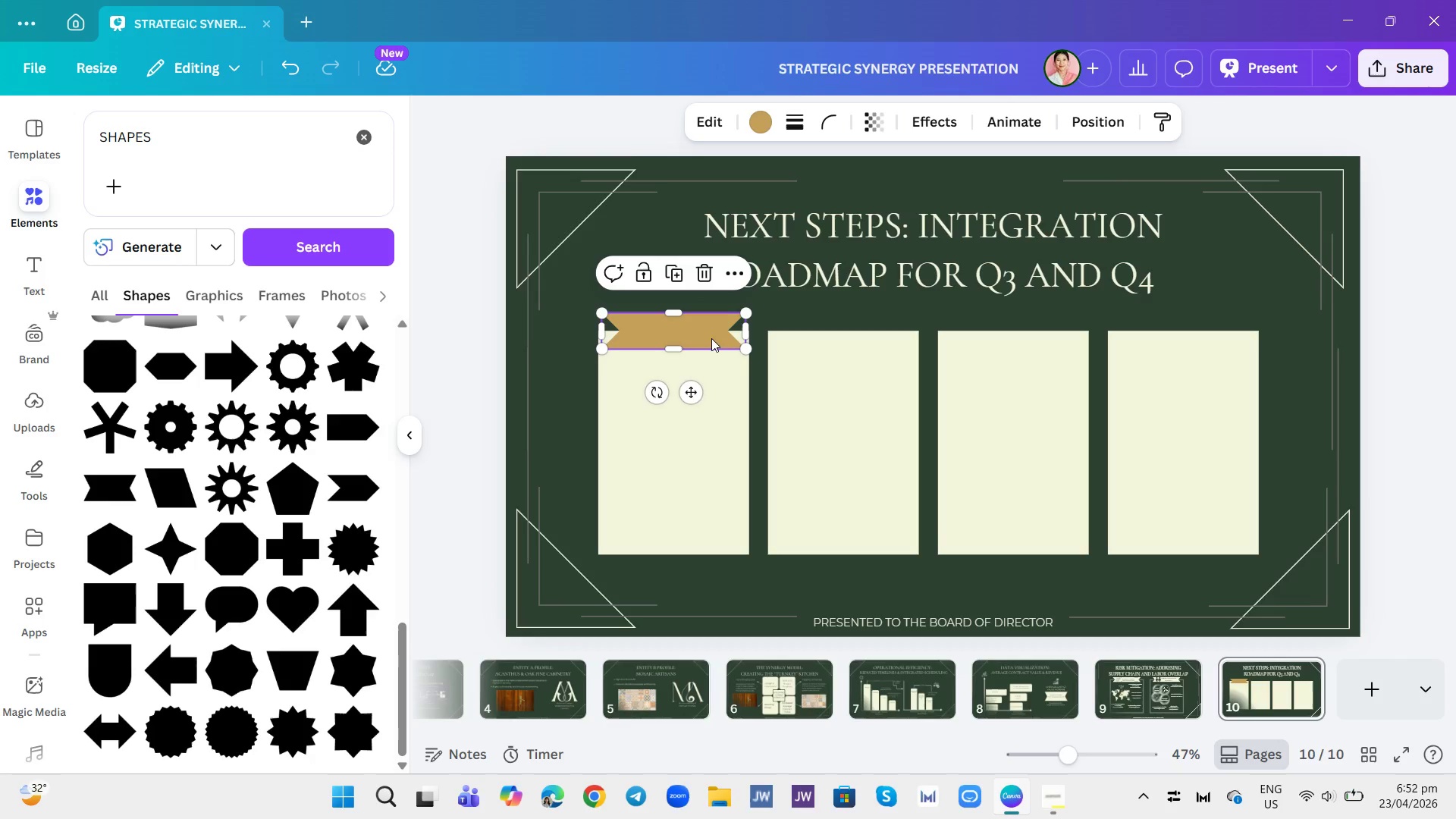 
left_click([711, 338])
 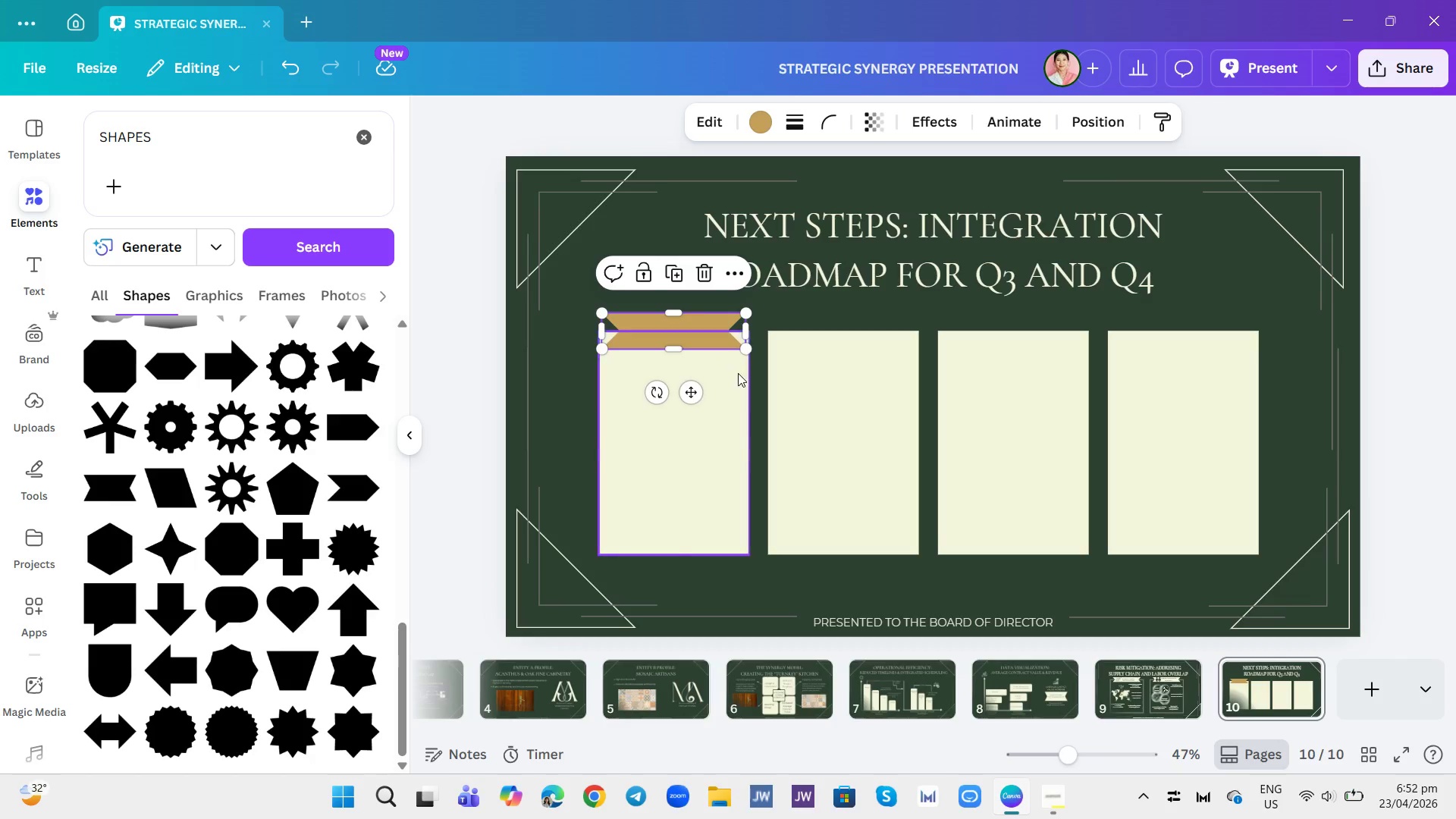 
left_click([738, 373])
 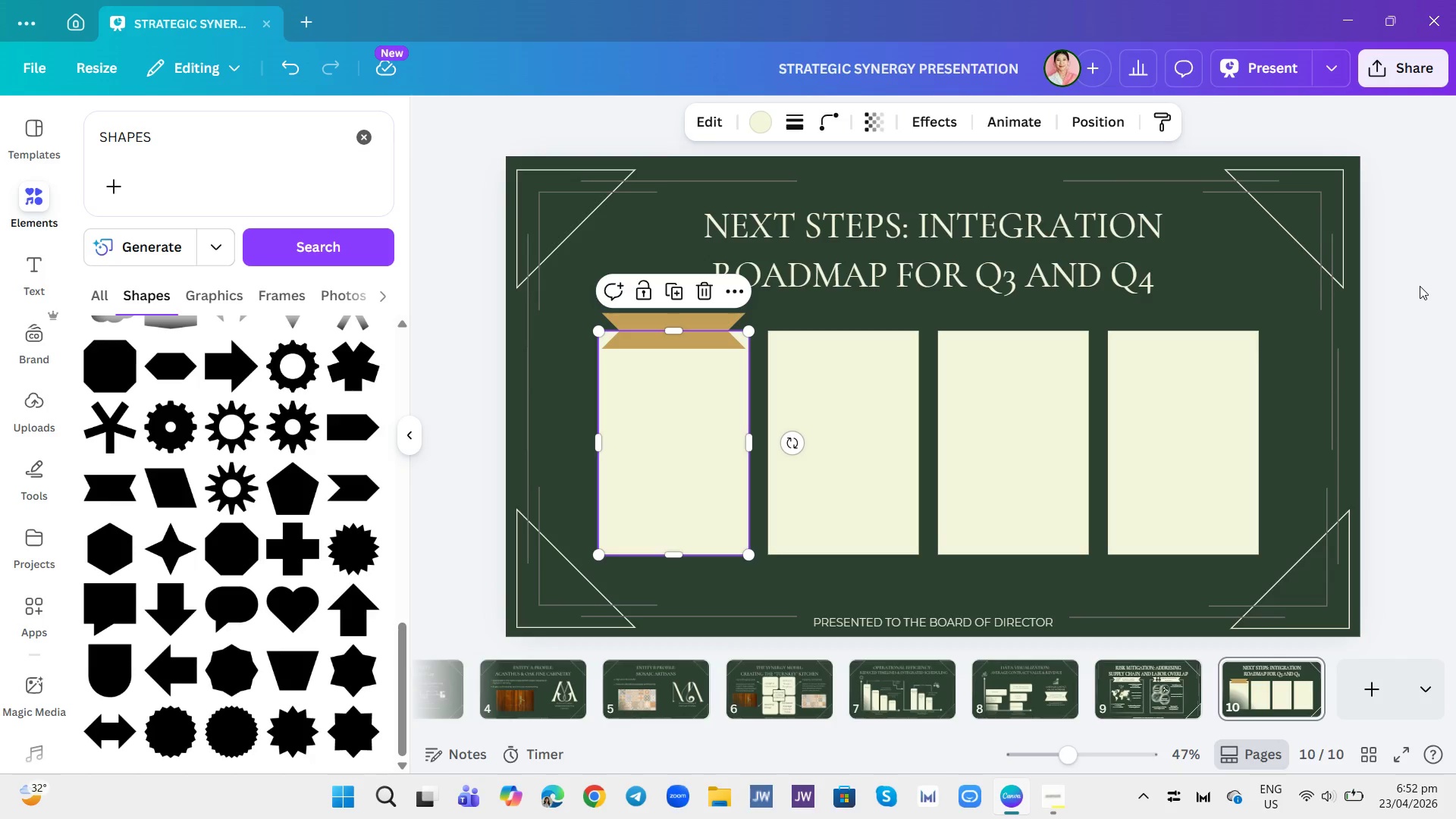 
left_click([1419, 285])
 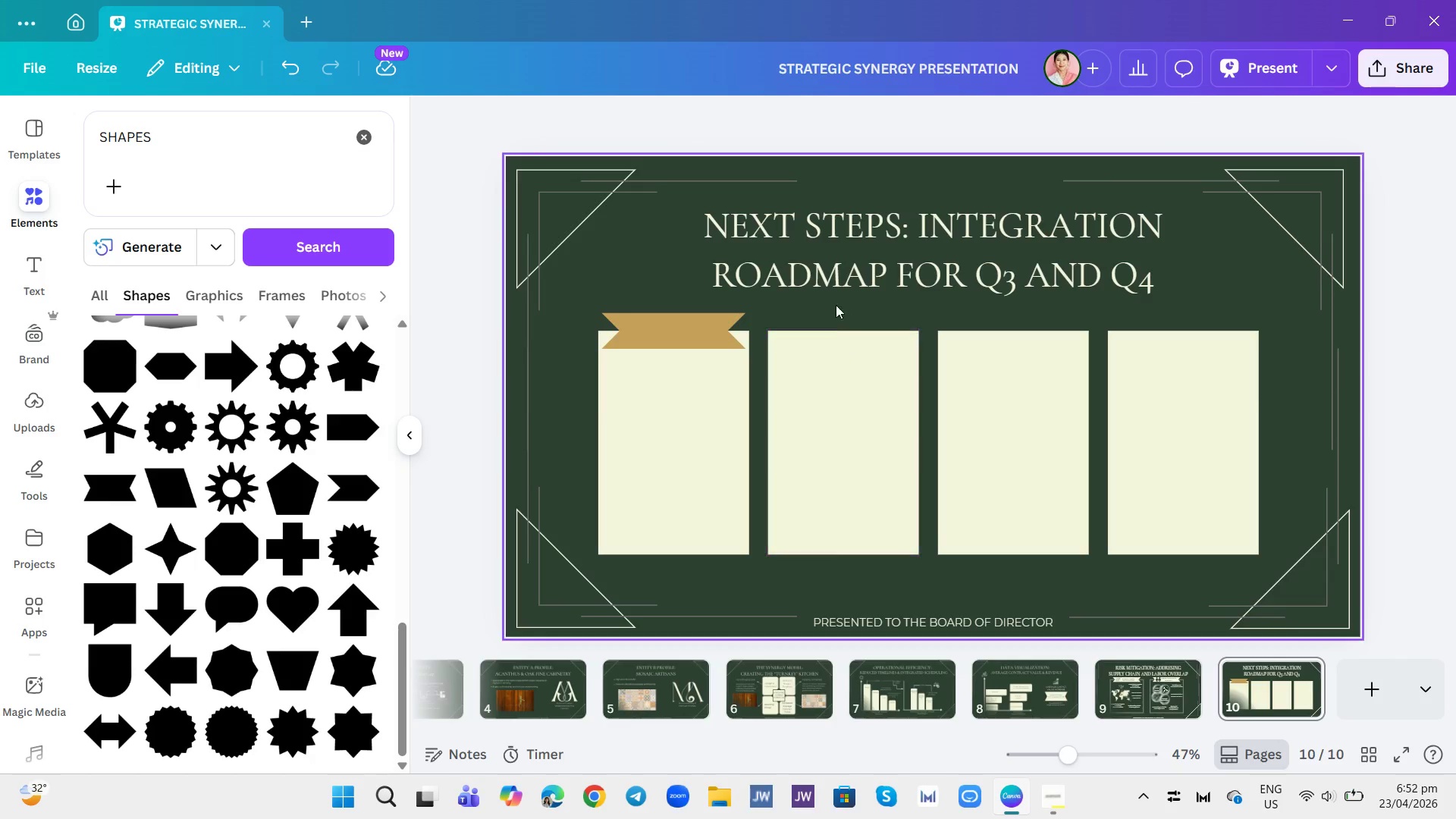 
left_click([706, 337])
 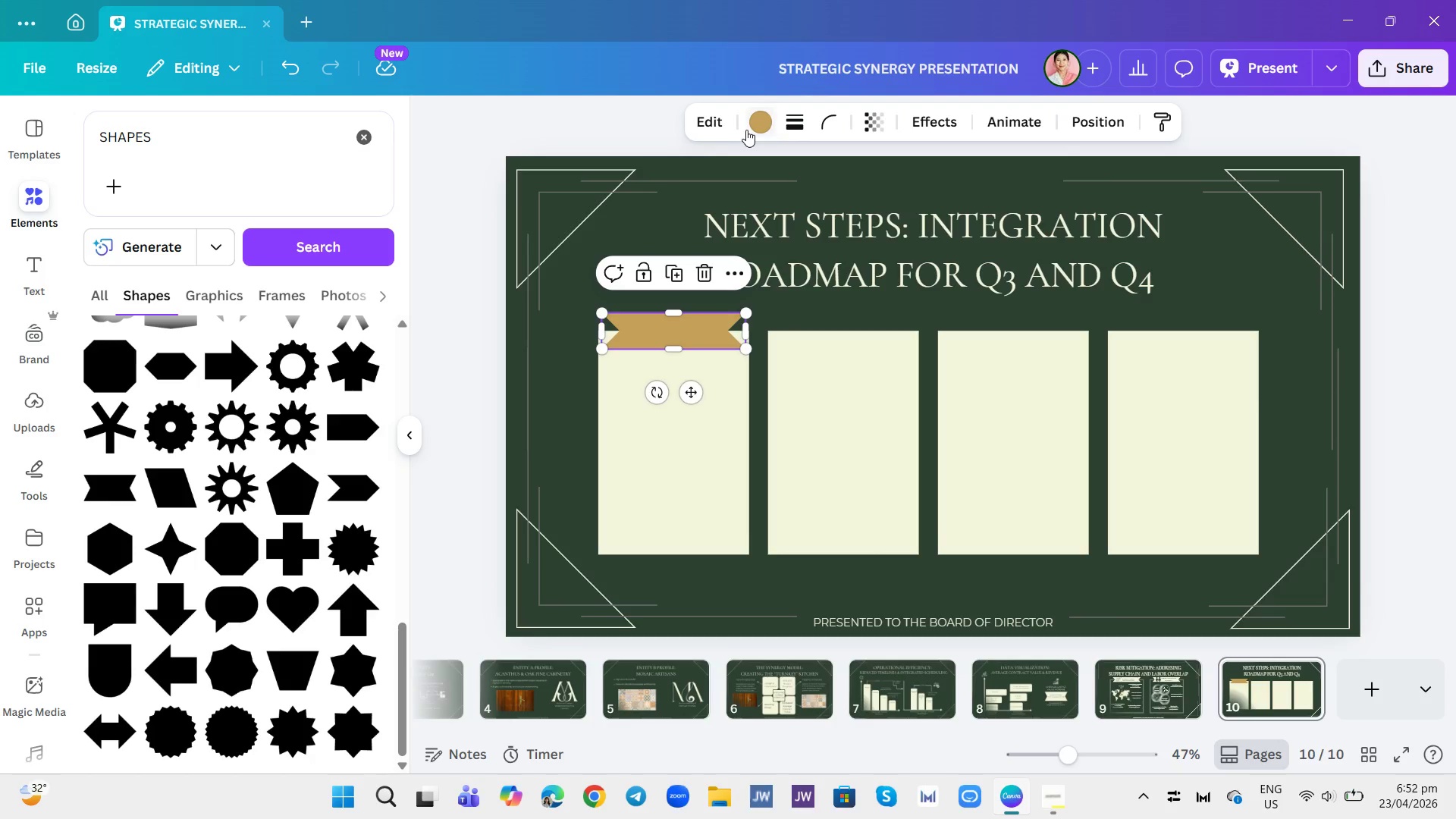 
left_click([761, 123])
 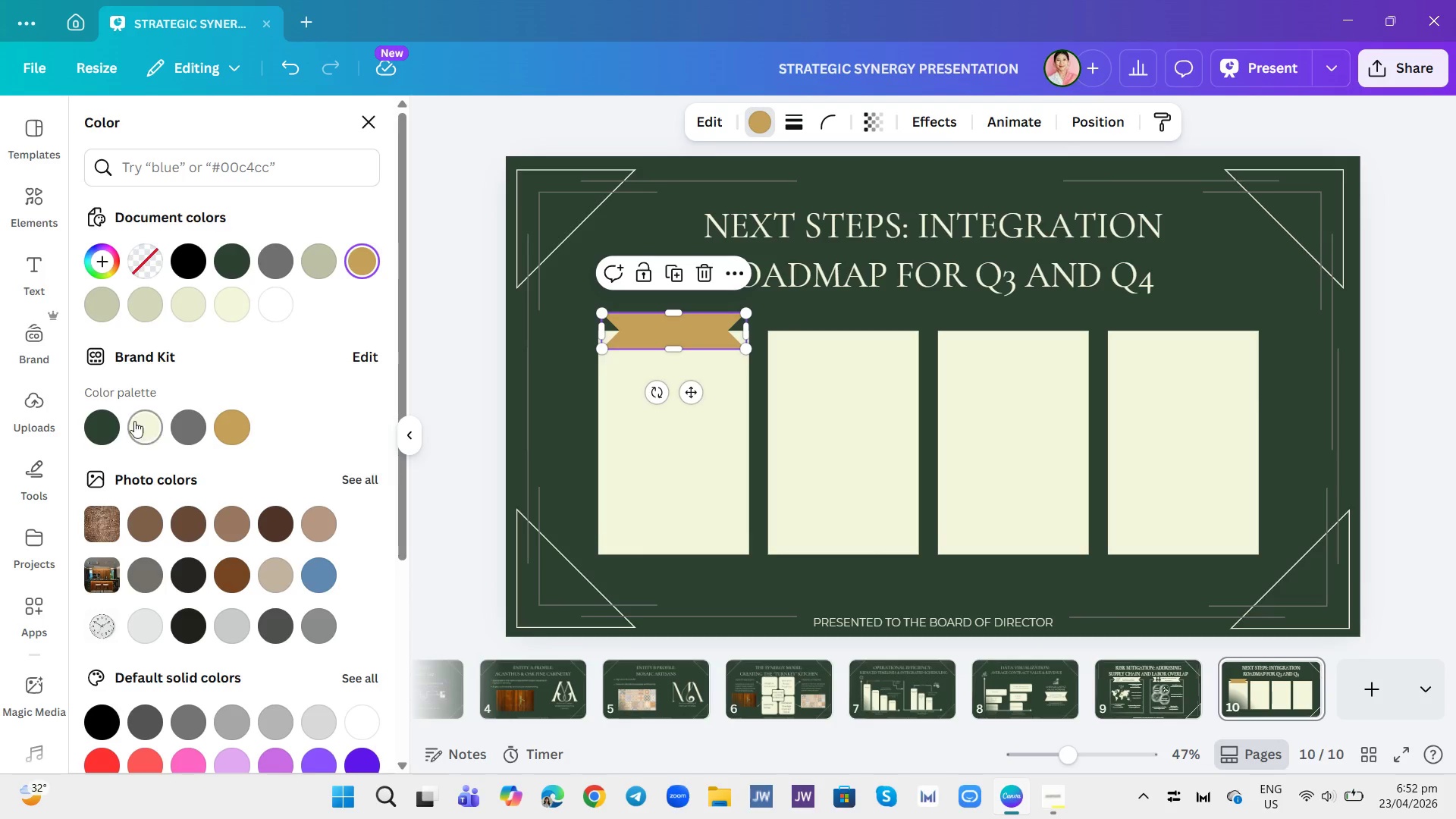 
left_click([111, 419])
 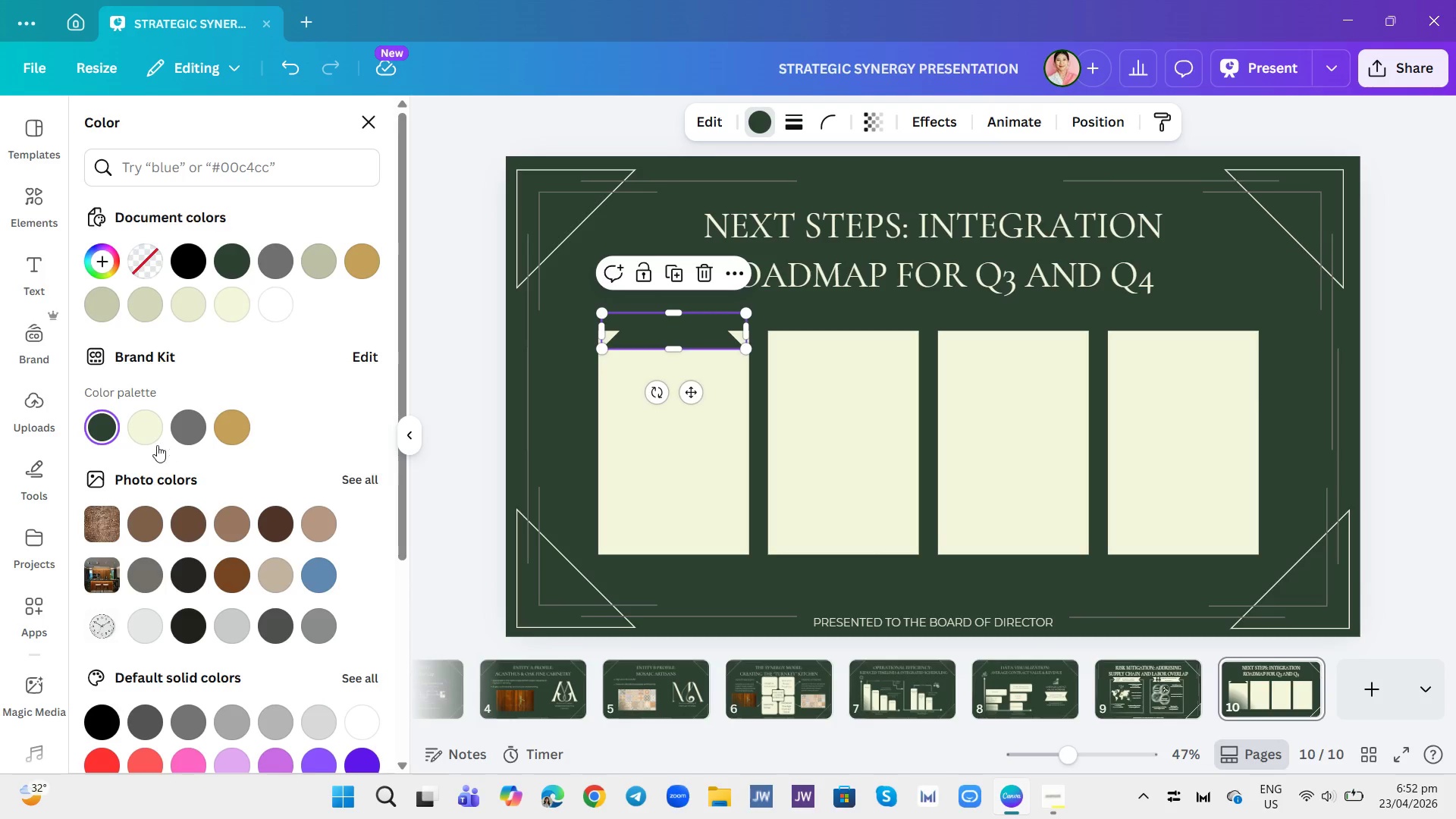 
left_click([127, 428])
 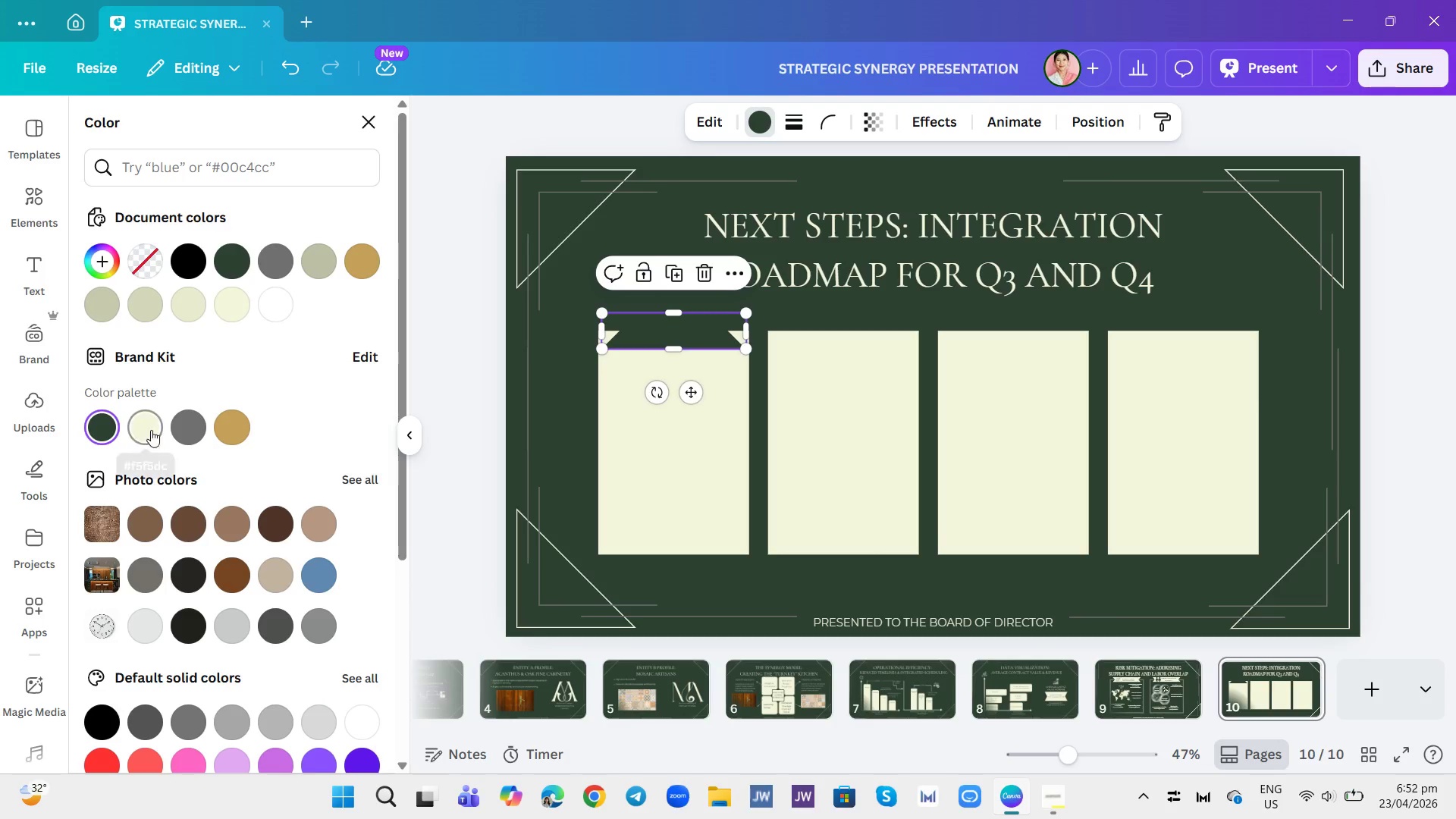 
left_click([138, 433])
 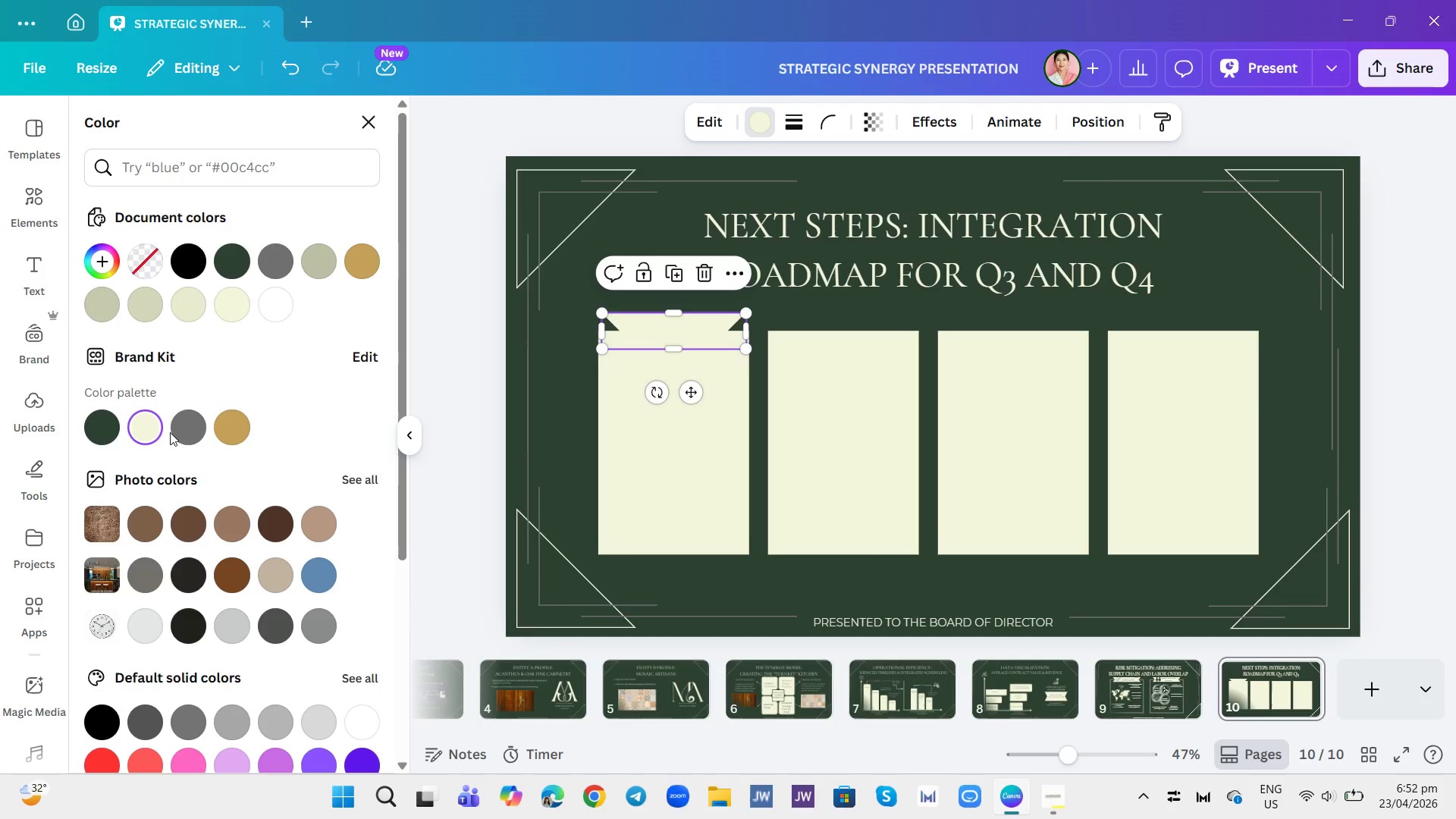 
left_click([184, 429])
 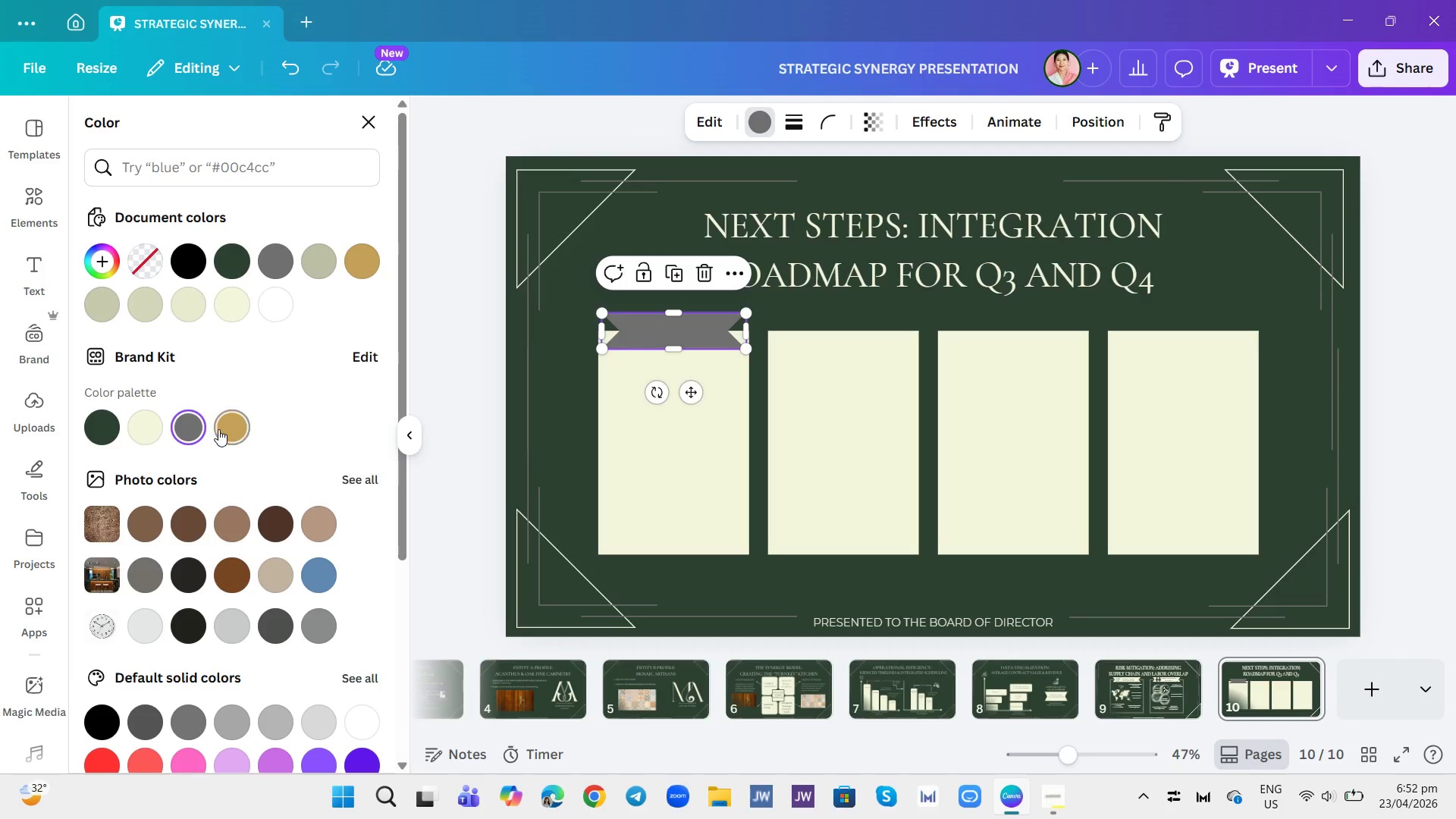 
left_click([218, 429])
 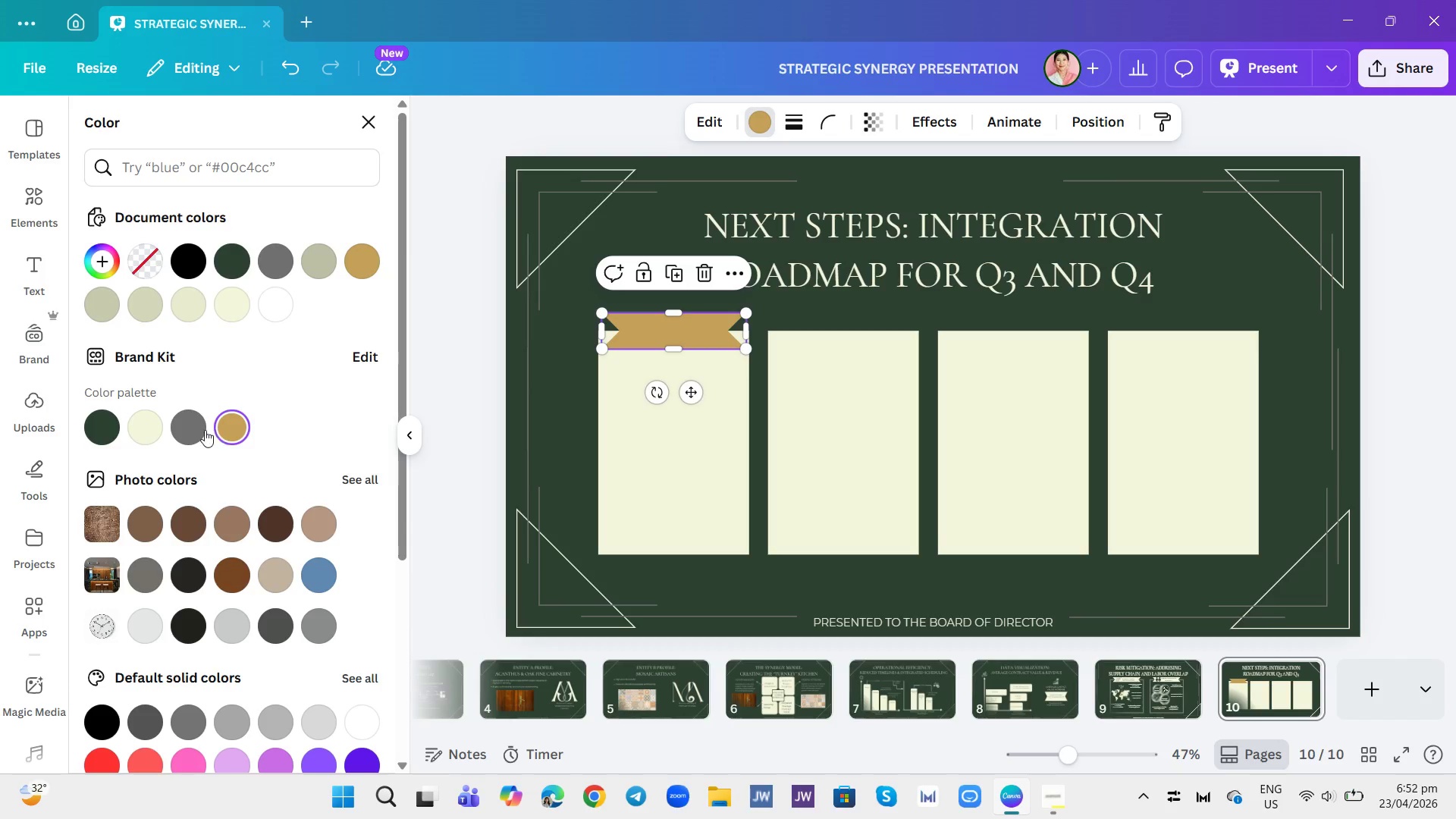 
left_click([205, 430])
 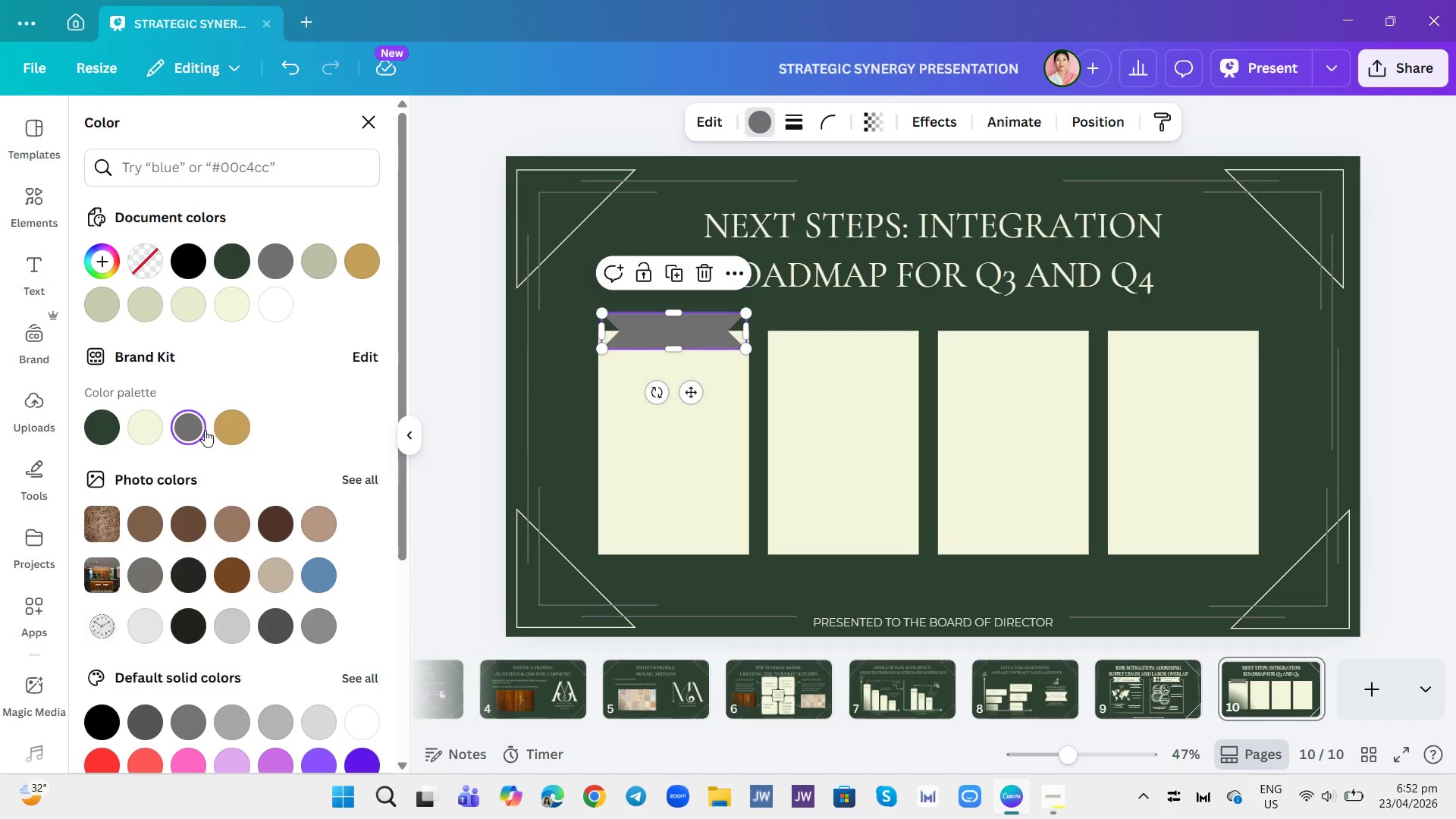 
mouse_move([245, 435])
 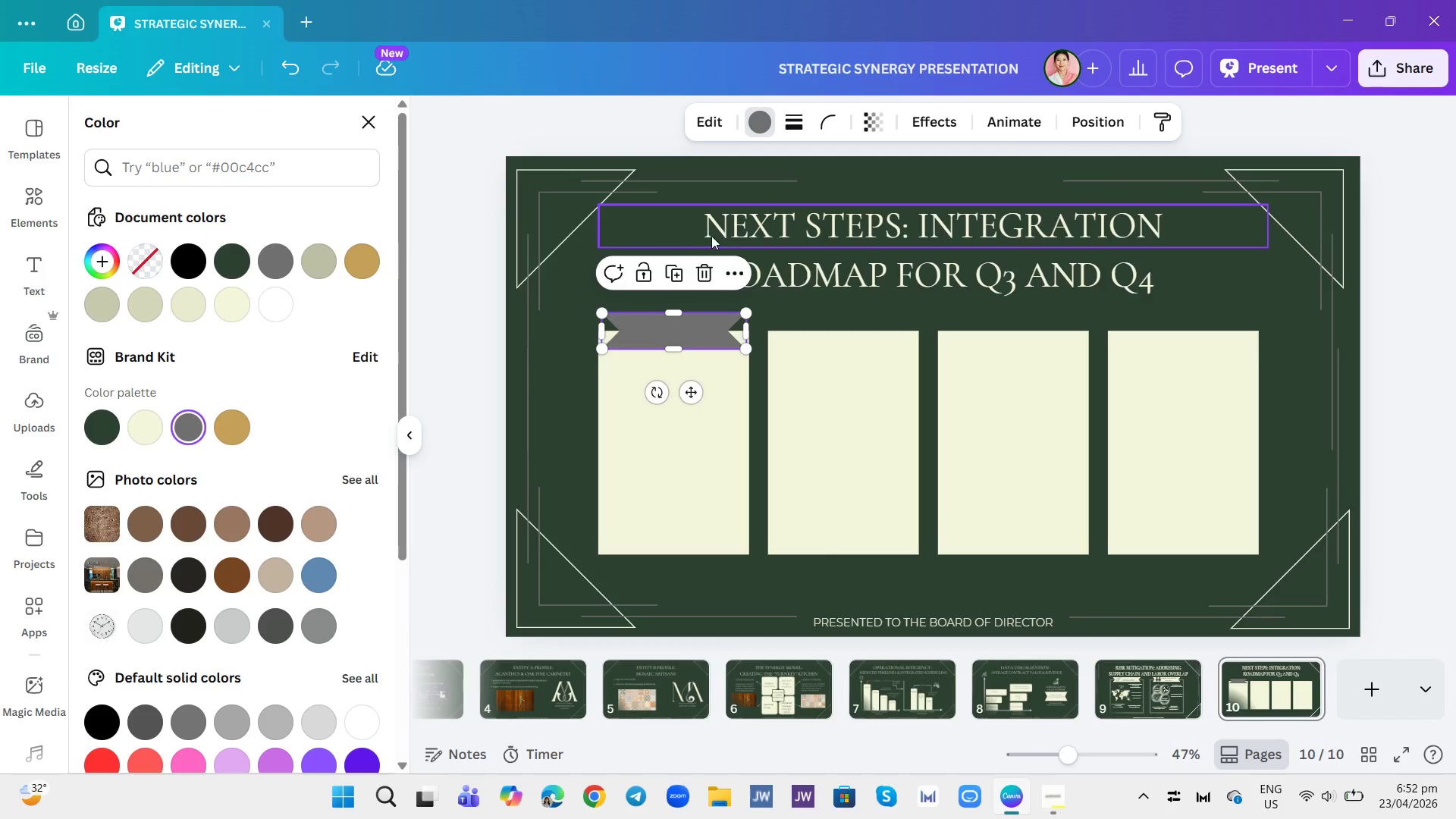 
left_click([703, 262])
 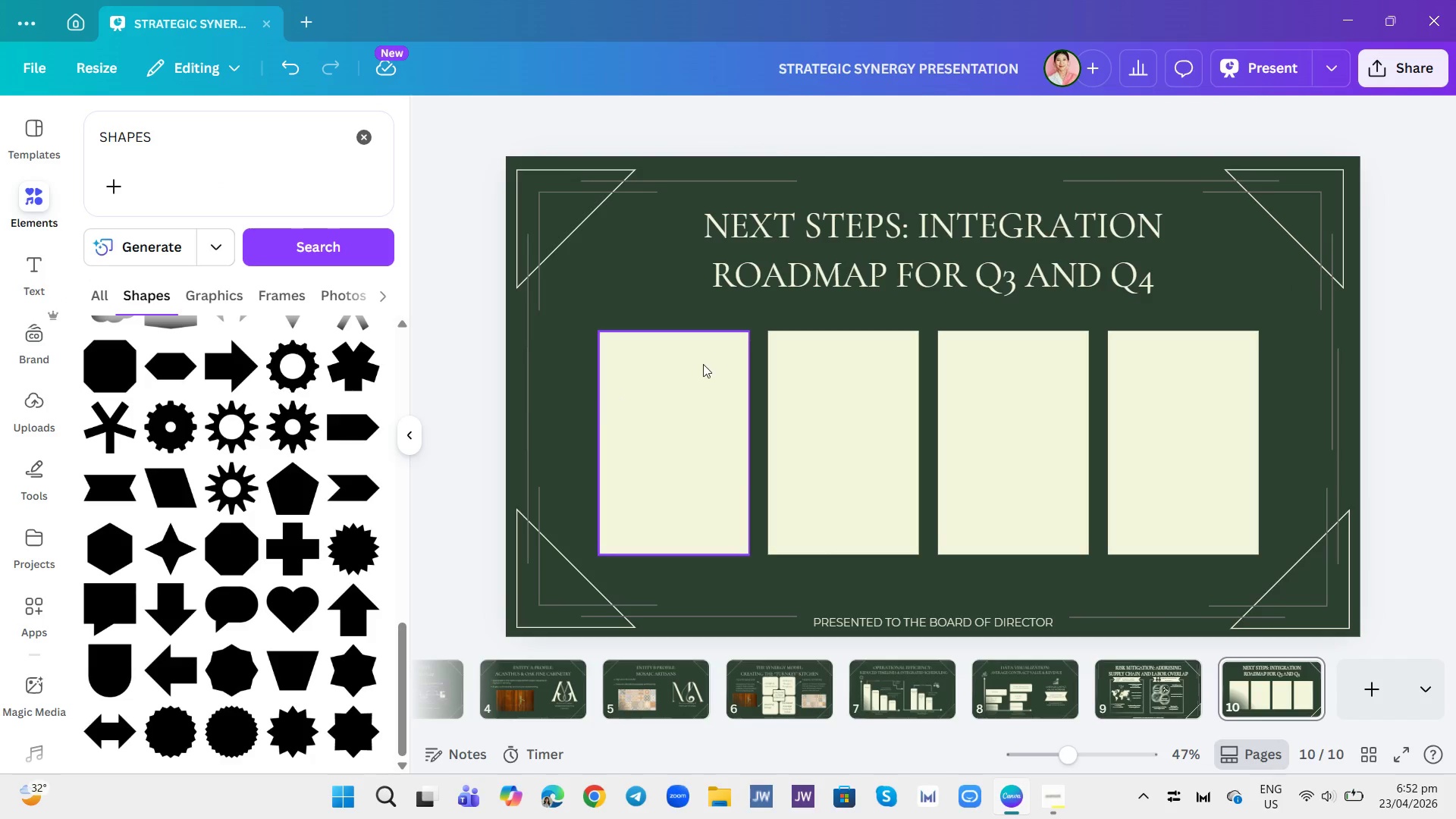 
left_click([718, 362])
 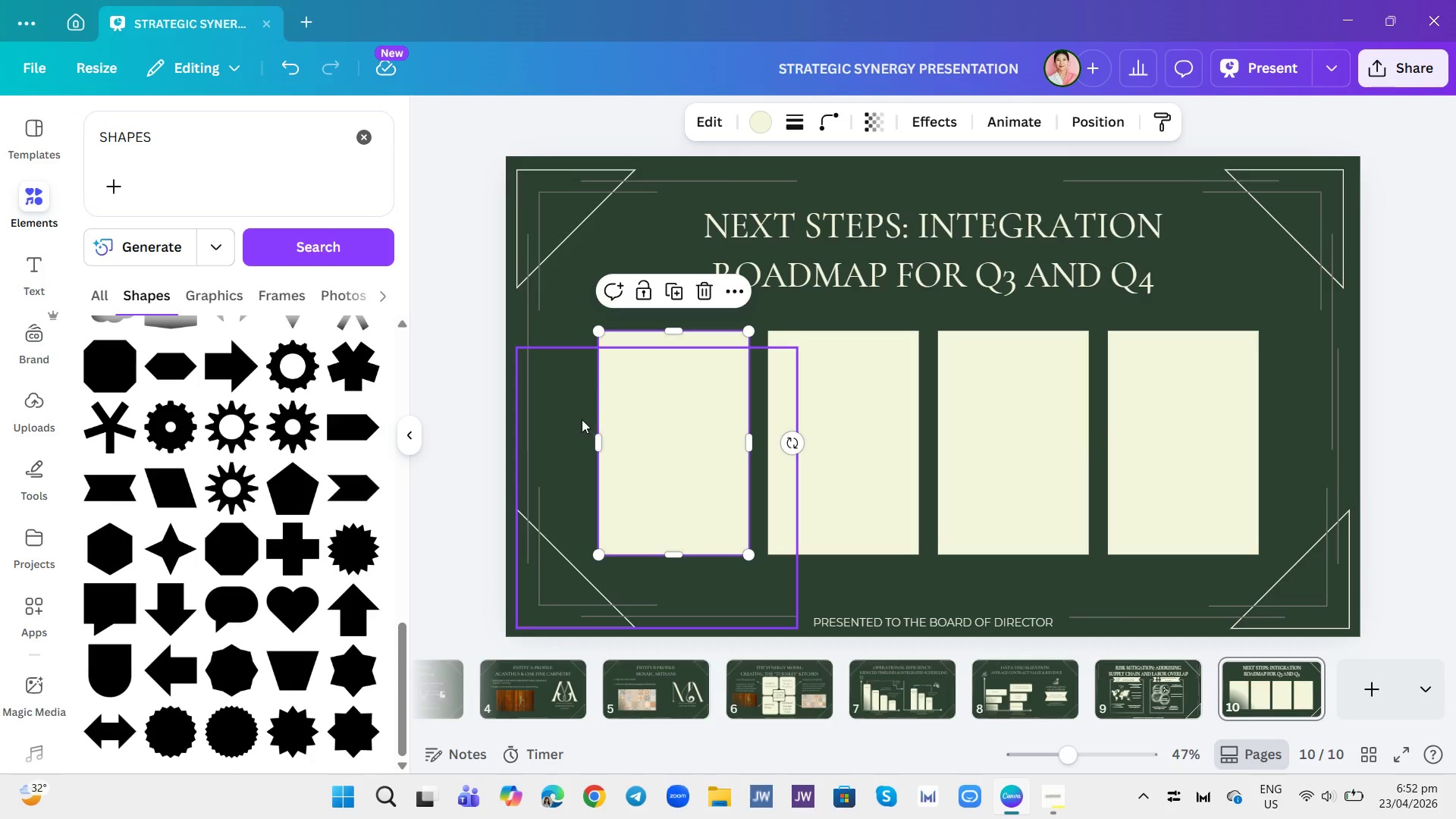 
left_click([1351, 351])
 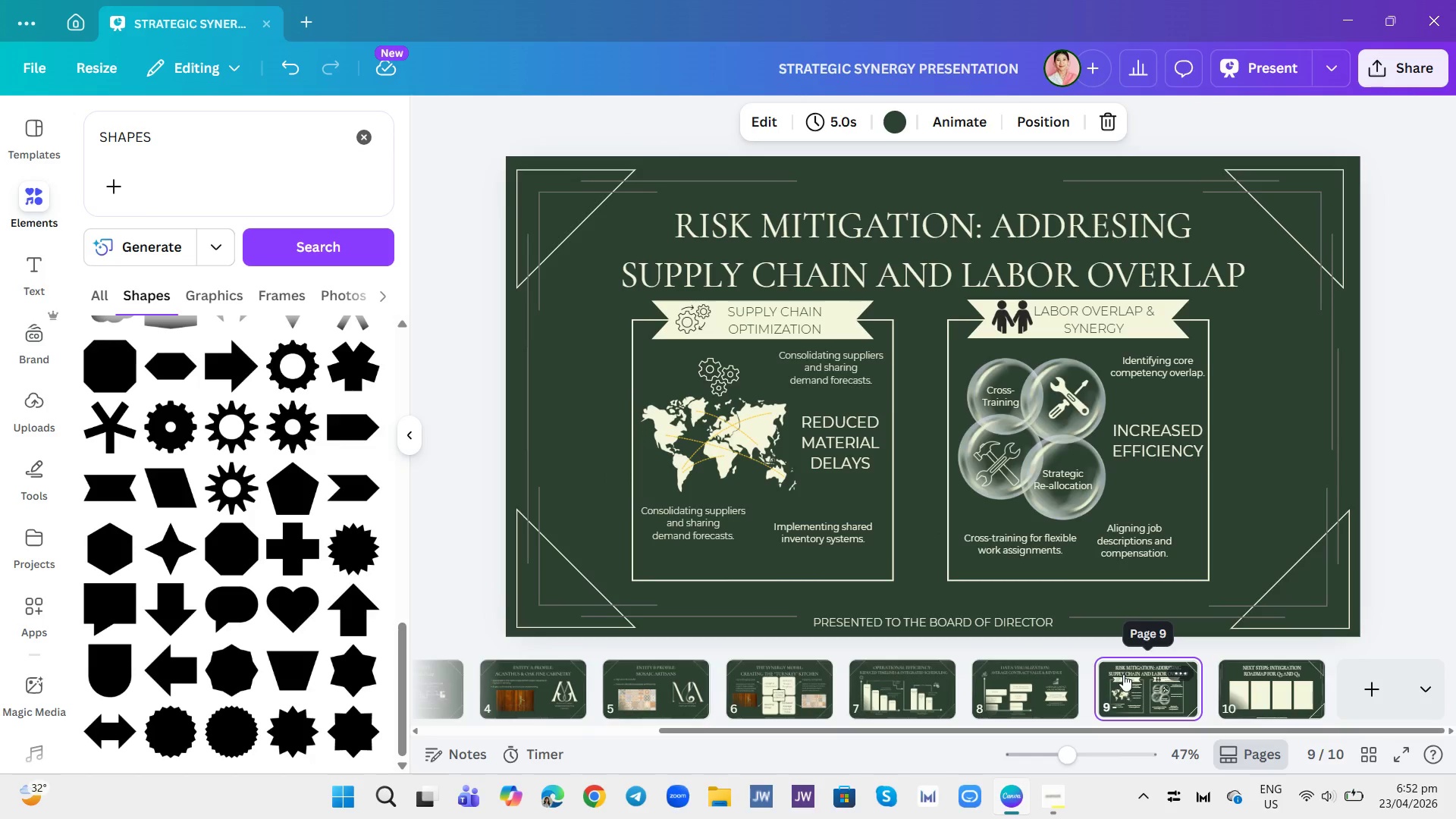 
wait(5.08)
 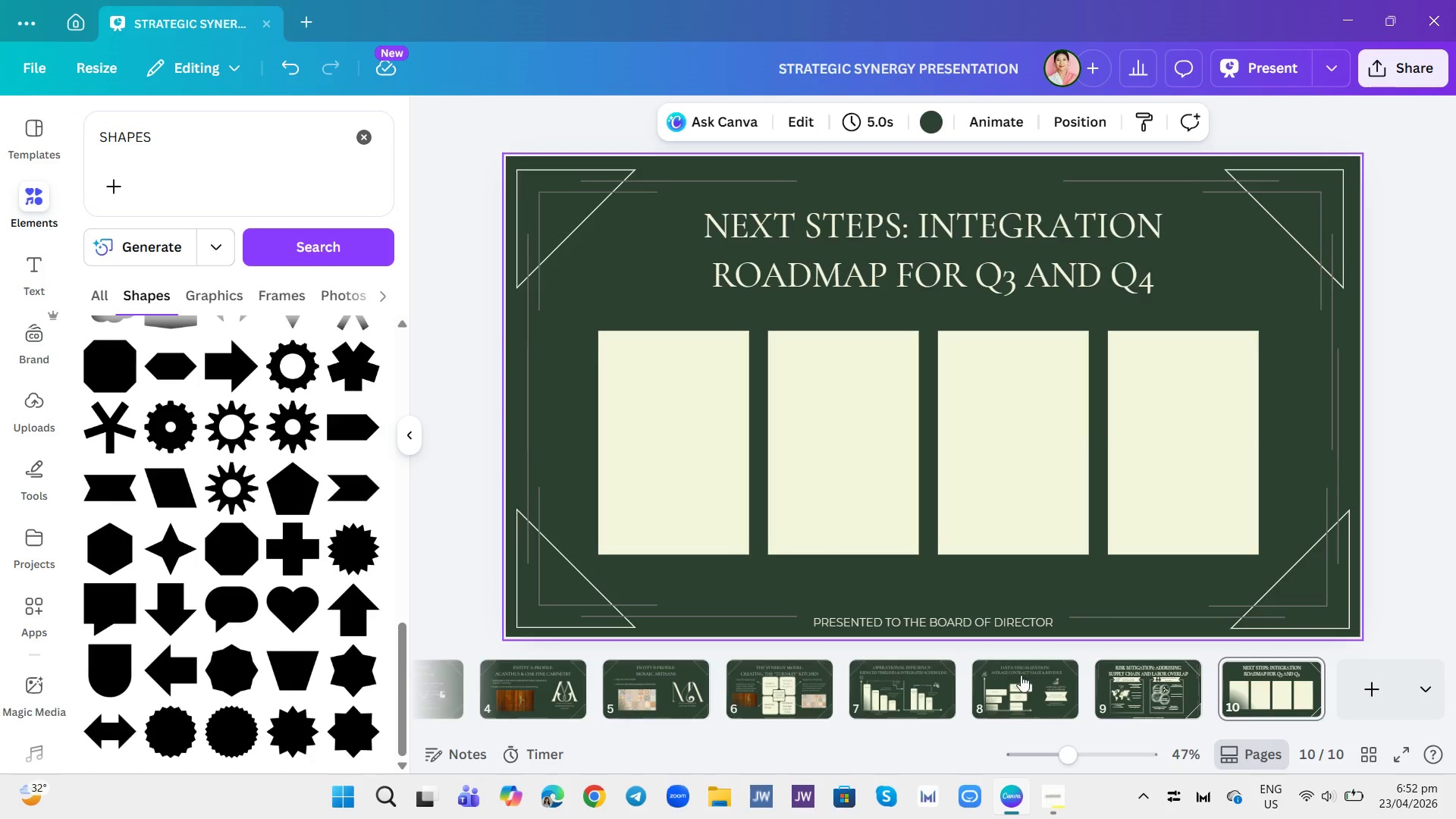 
left_click([894, 542])
 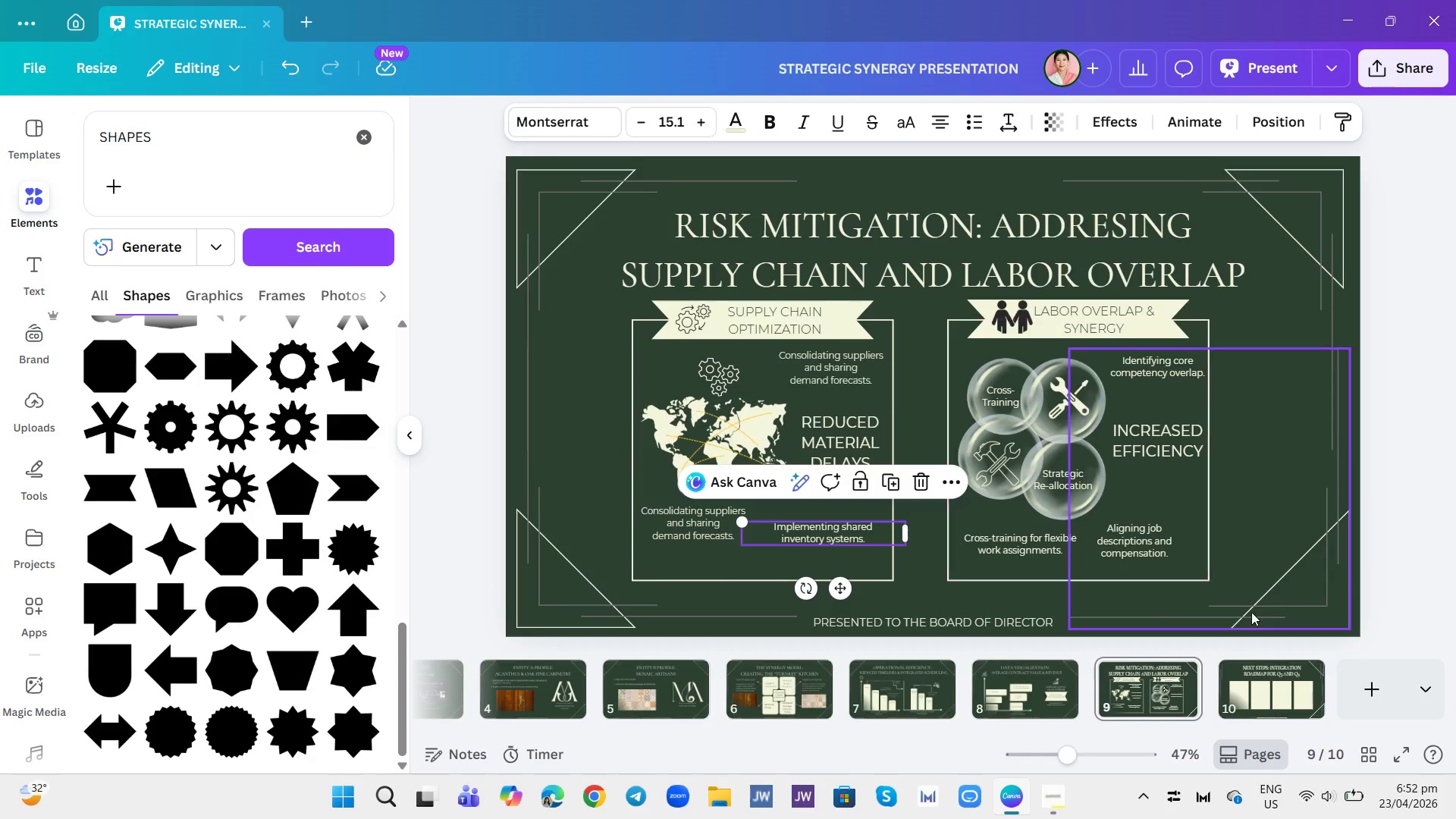 
left_click([1238, 660])
 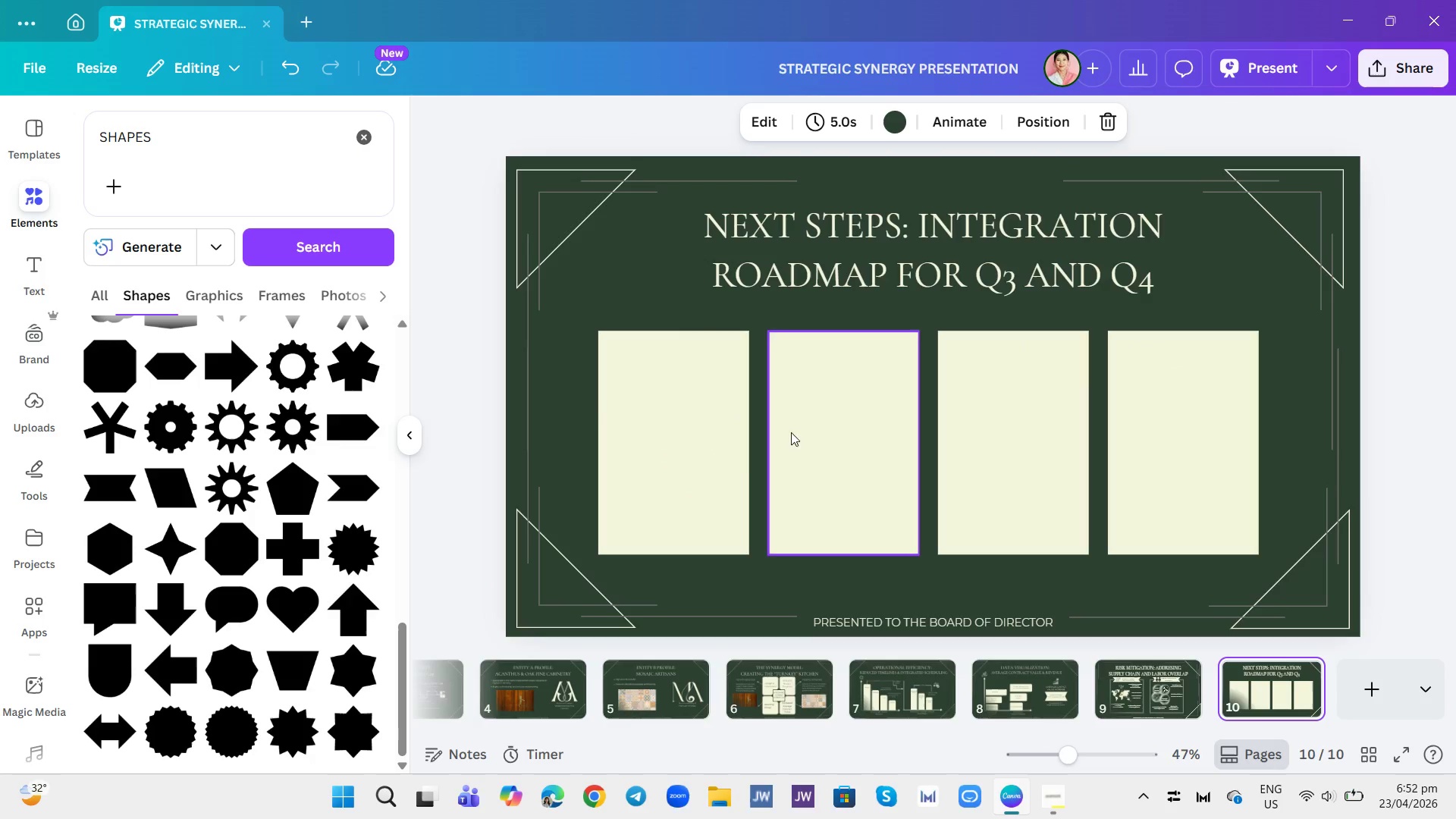 
scroll: coordinate [379, 437], scroll_direction: up, amount: 33.0
 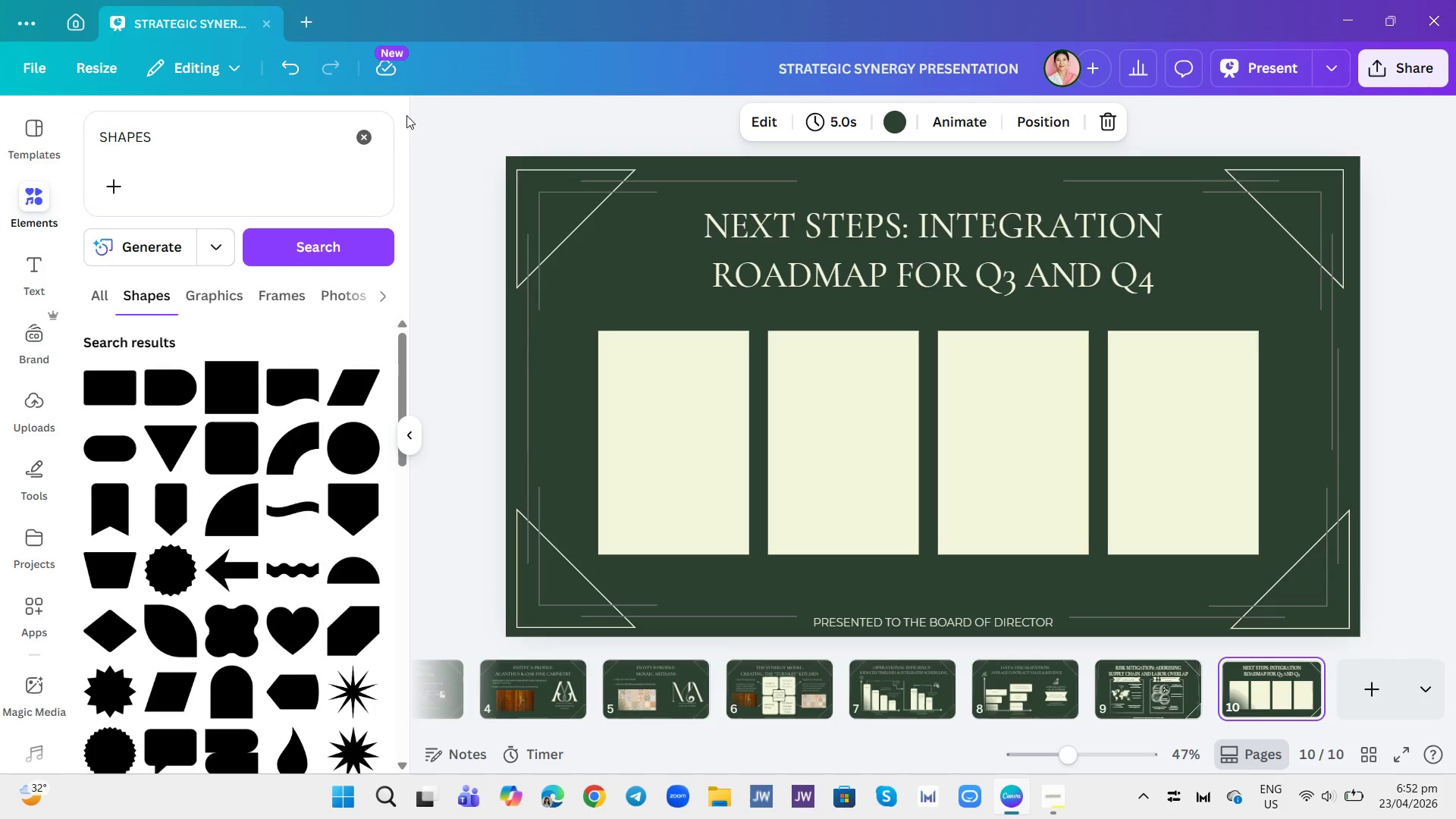 
left_click([370, 129])
 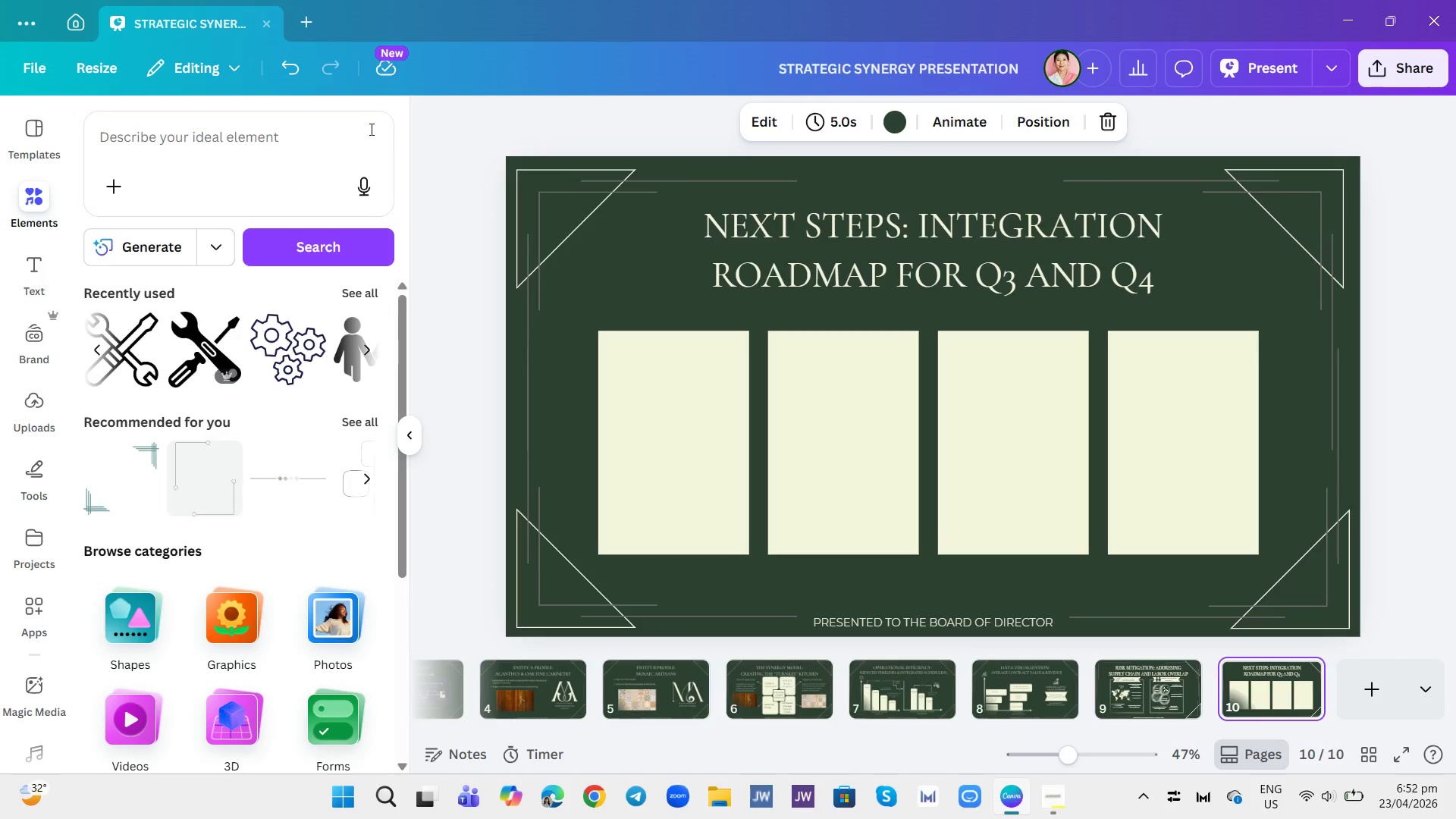 
left_click([370, 129])
 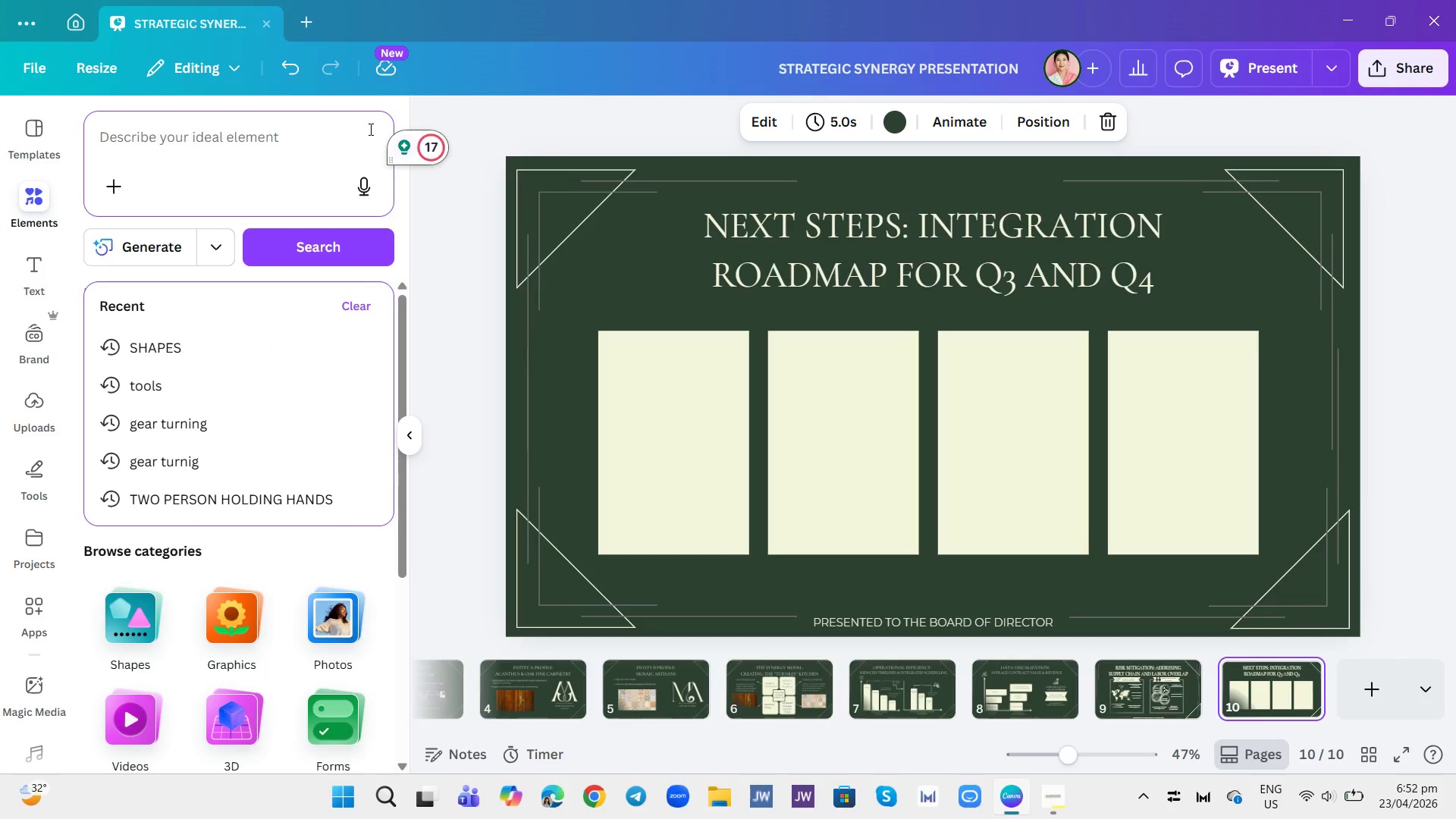 
type(BOX)
 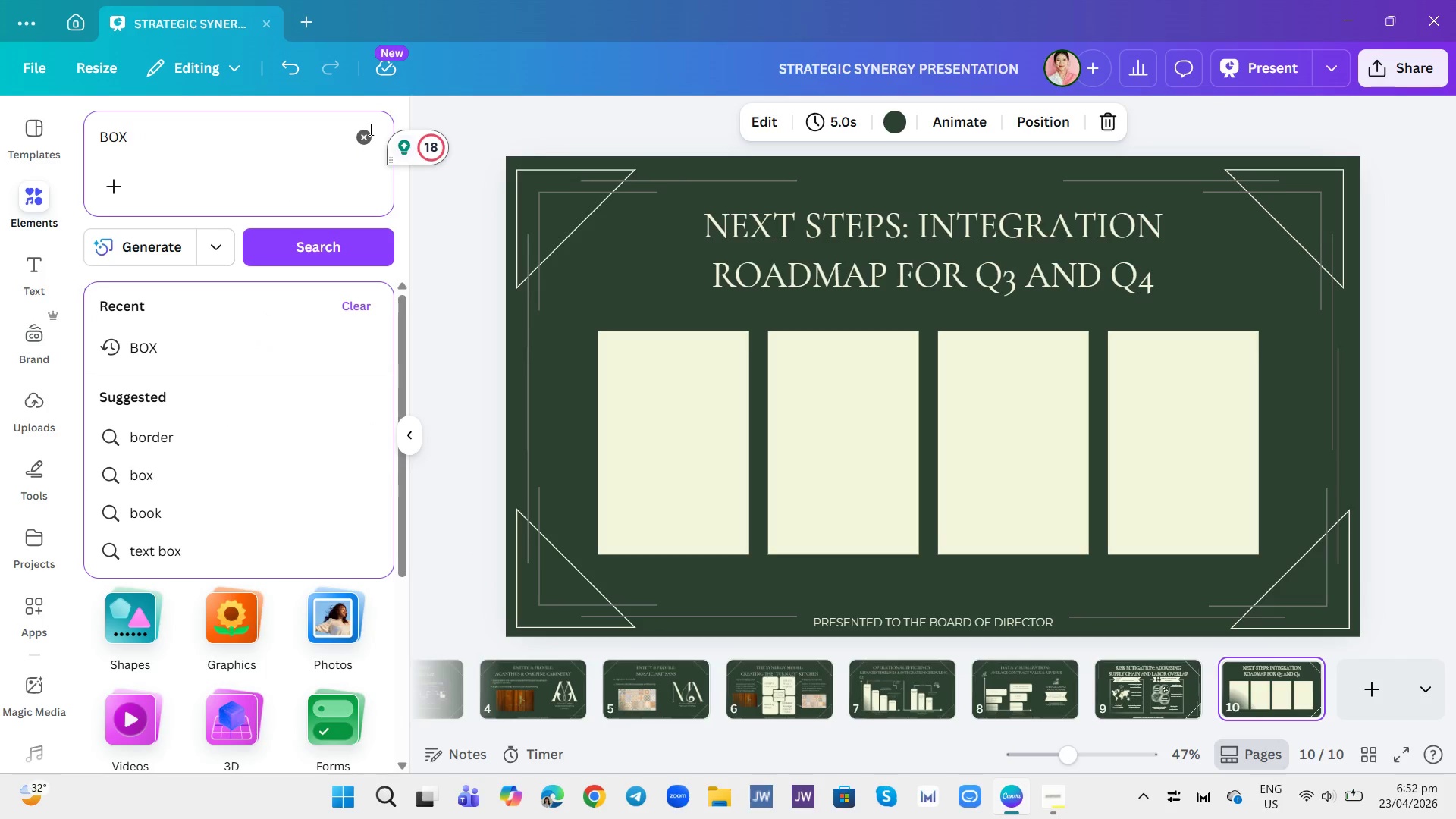 
key(Enter)
 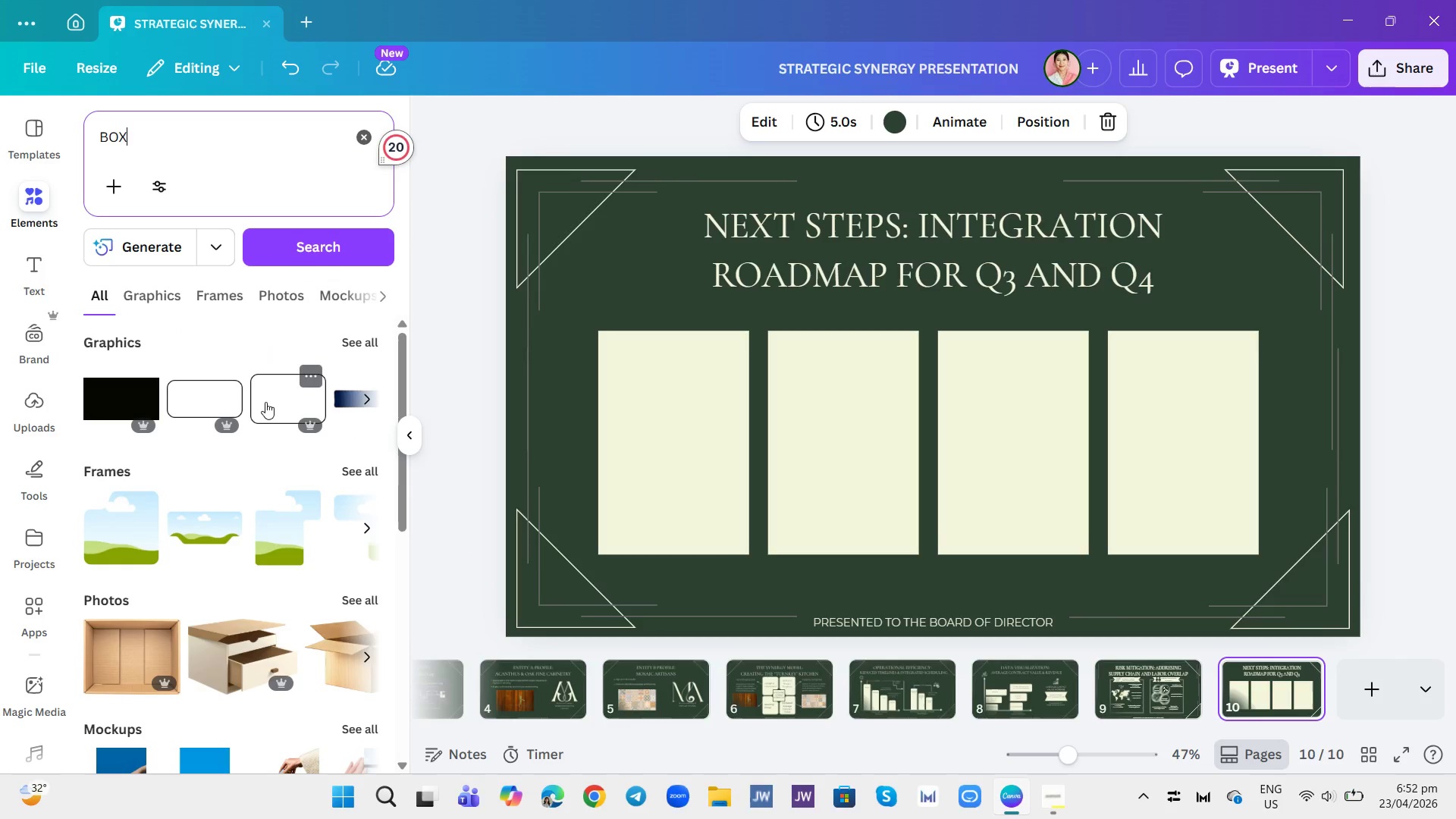 
left_click([271, 402])
 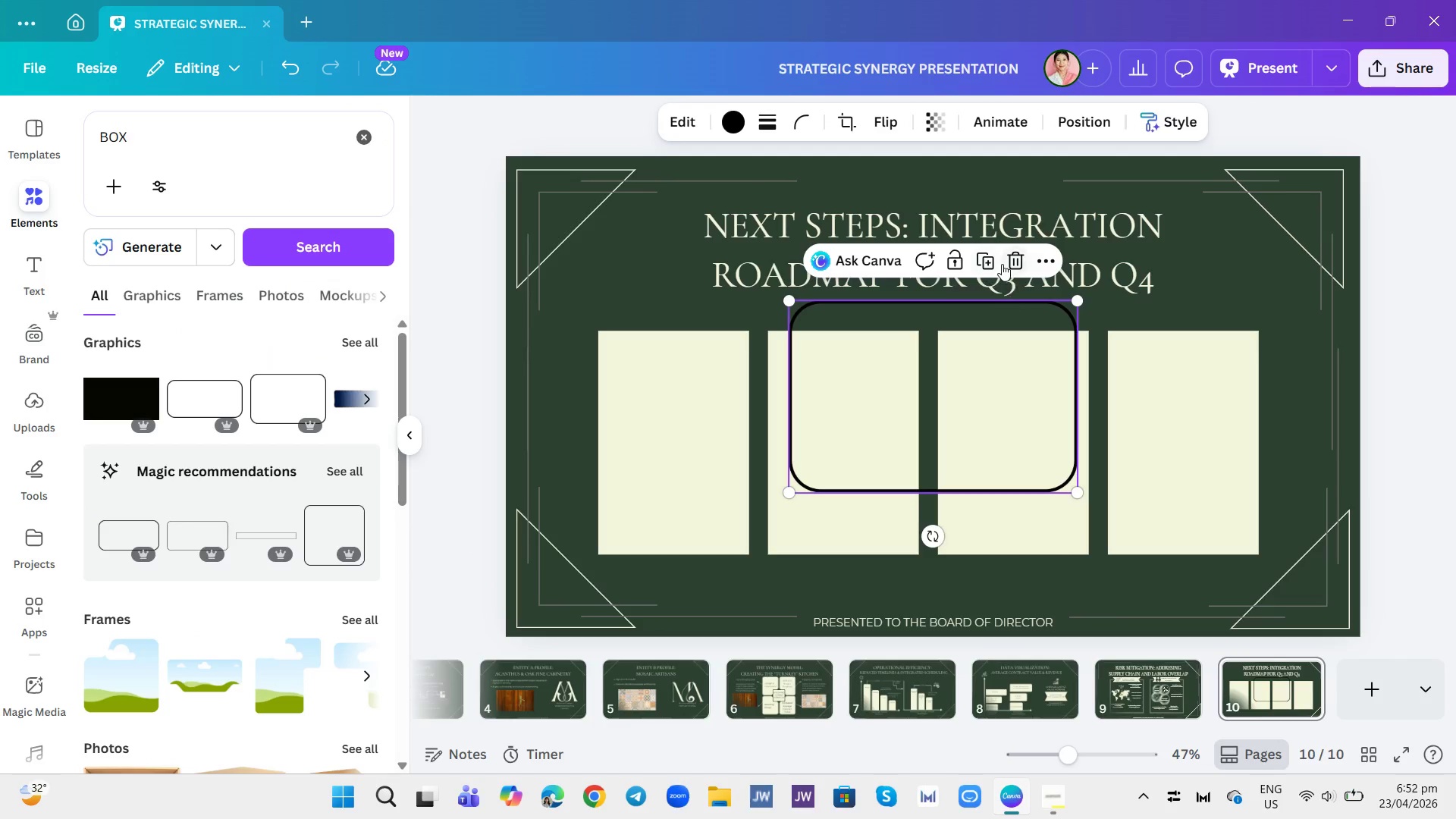 
left_click([1011, 266])
 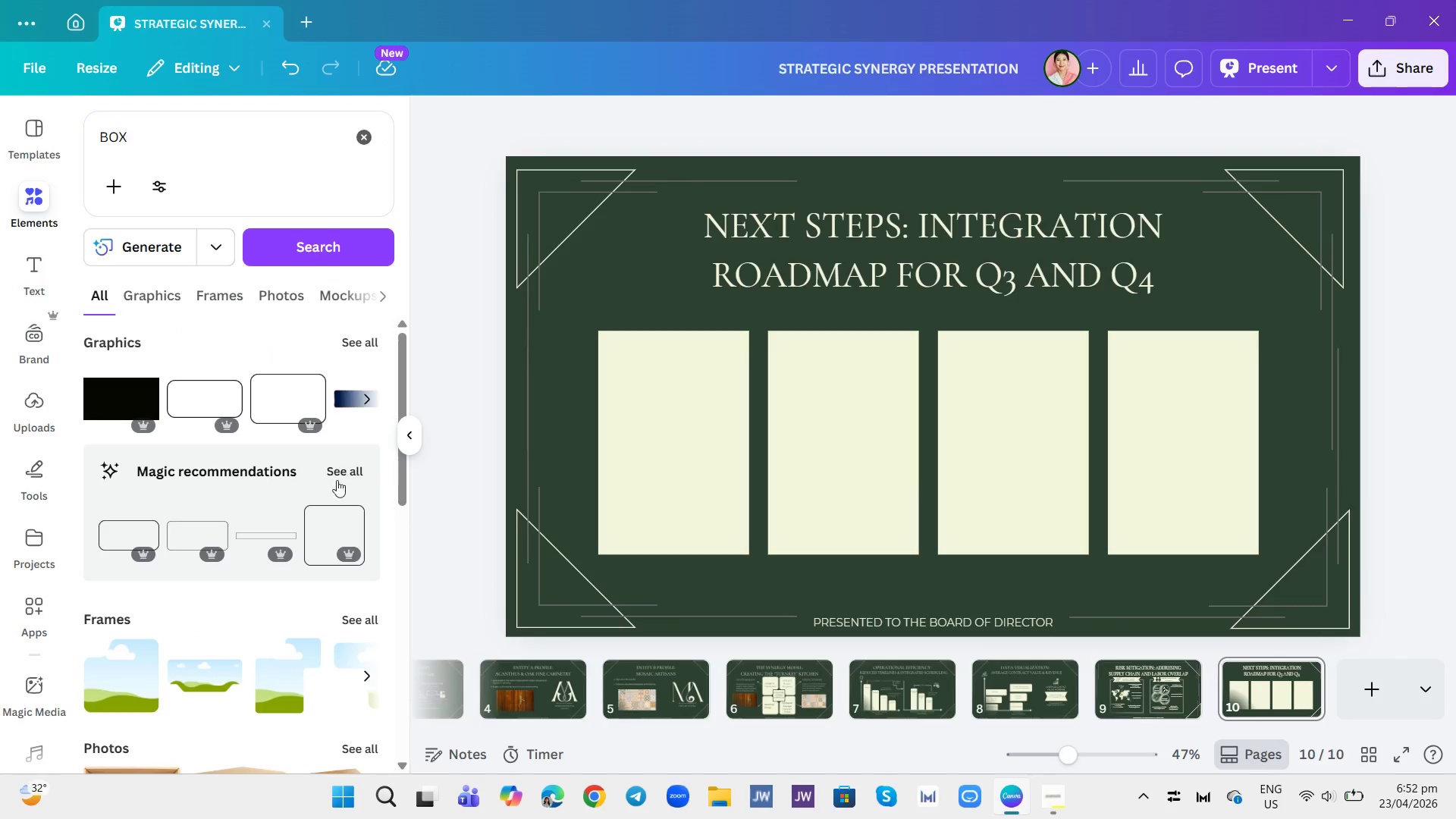 
left_click([318, 518])
 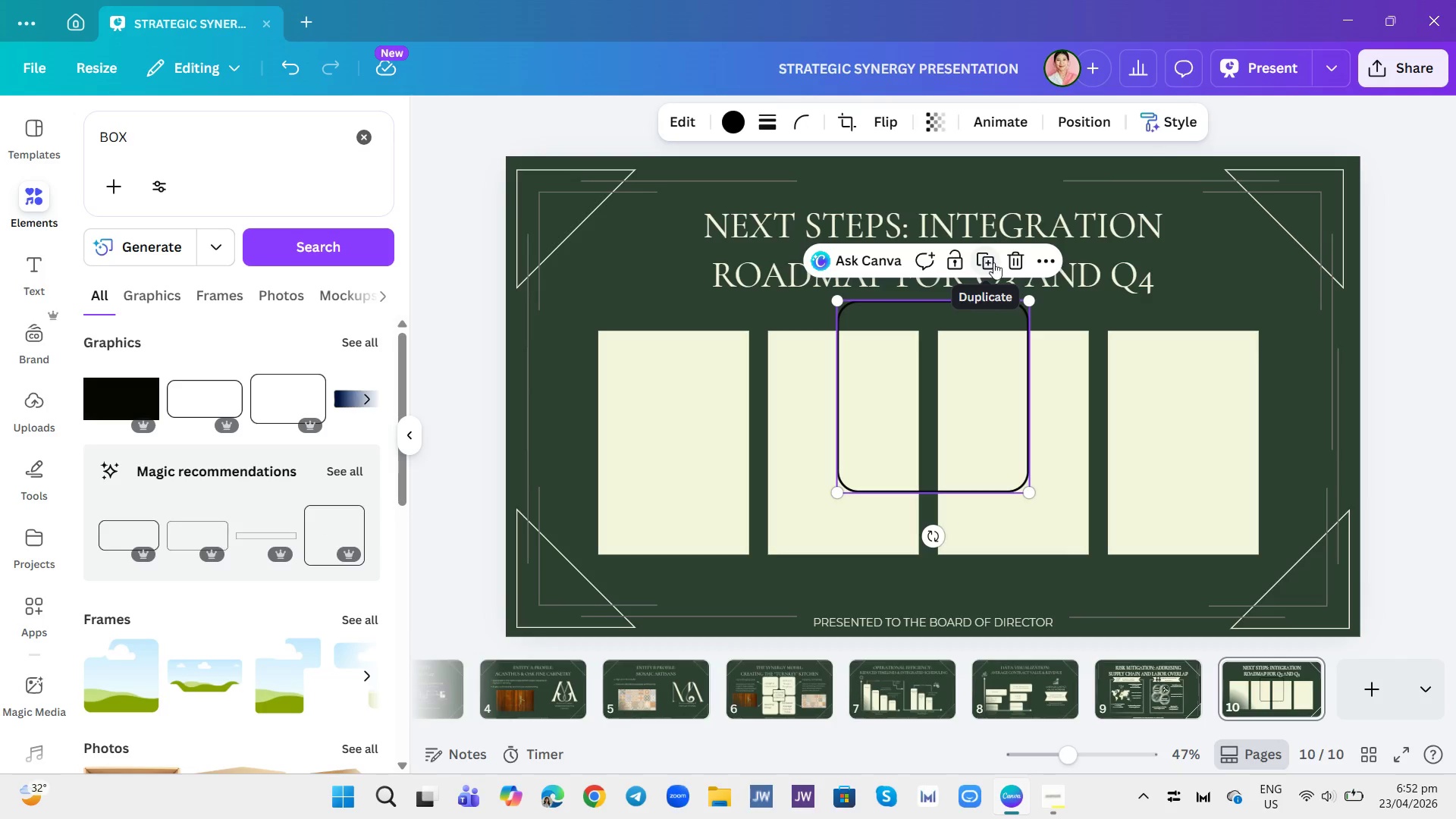 
left_click([1009, 262])
 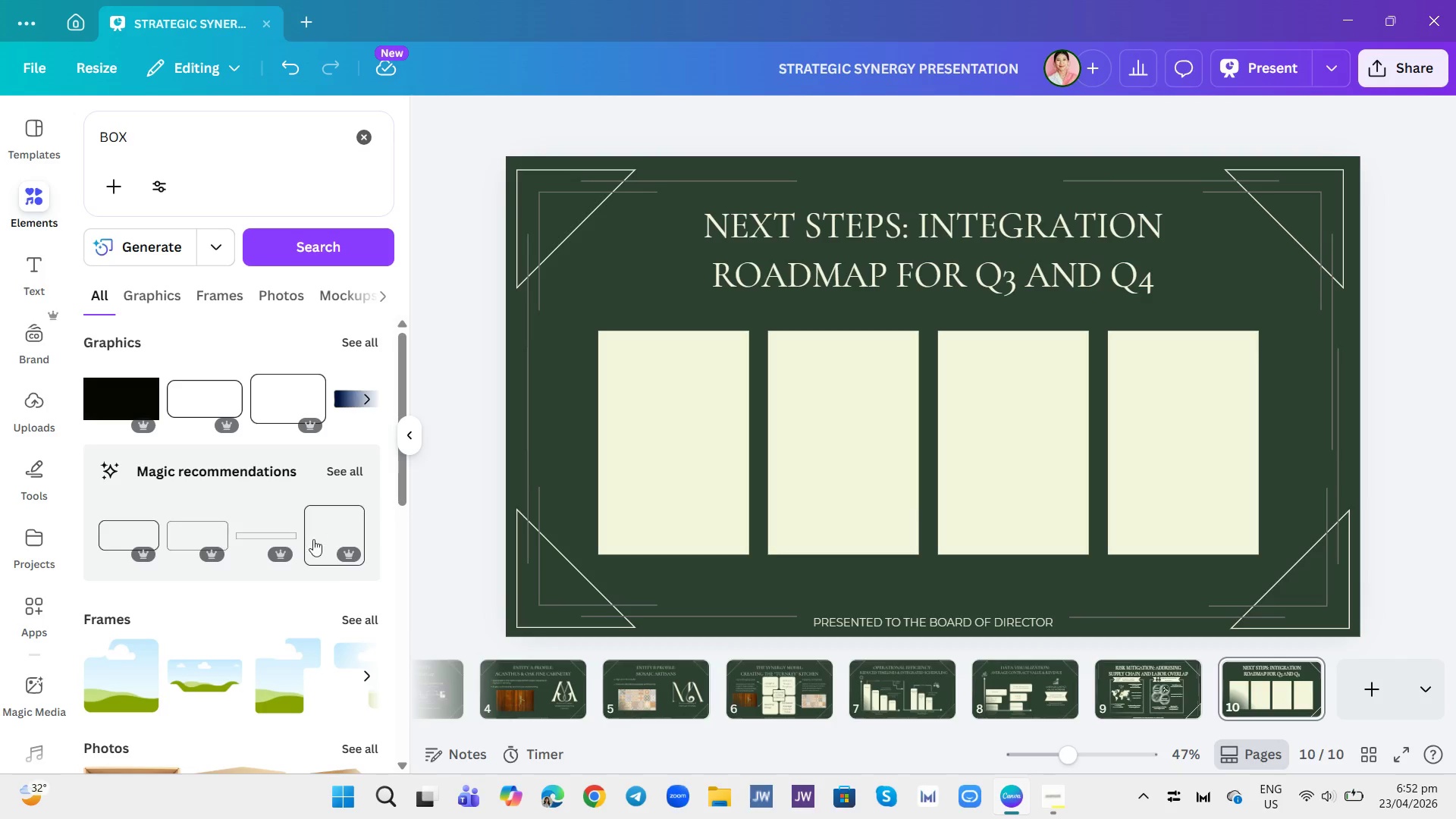 
scroll: coordinate [312, 585], scroll_direction: down, amount: 2.0
 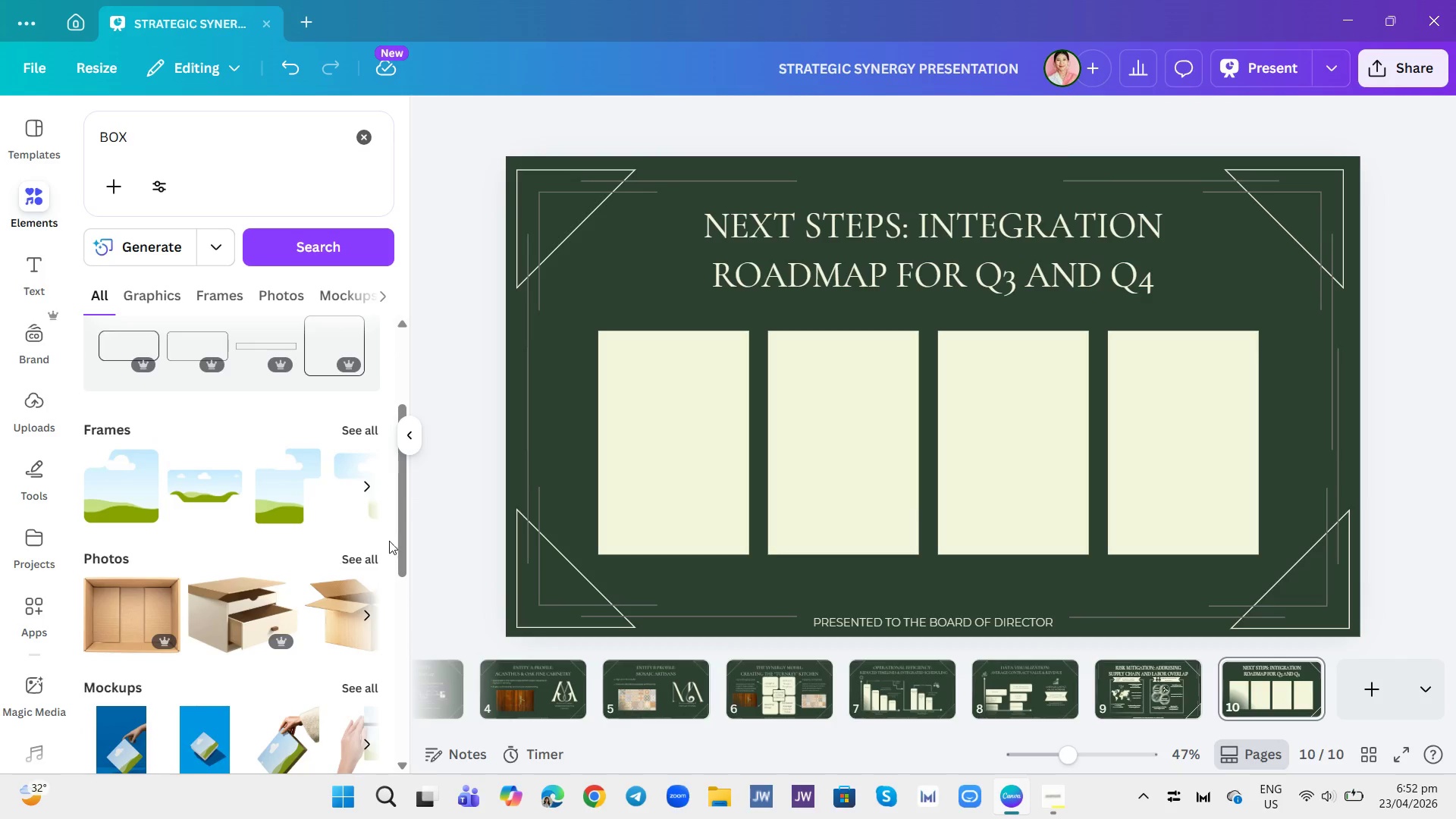 
scroll: coordinate [378, 521], scroll_direction: up, amount: 3.0
 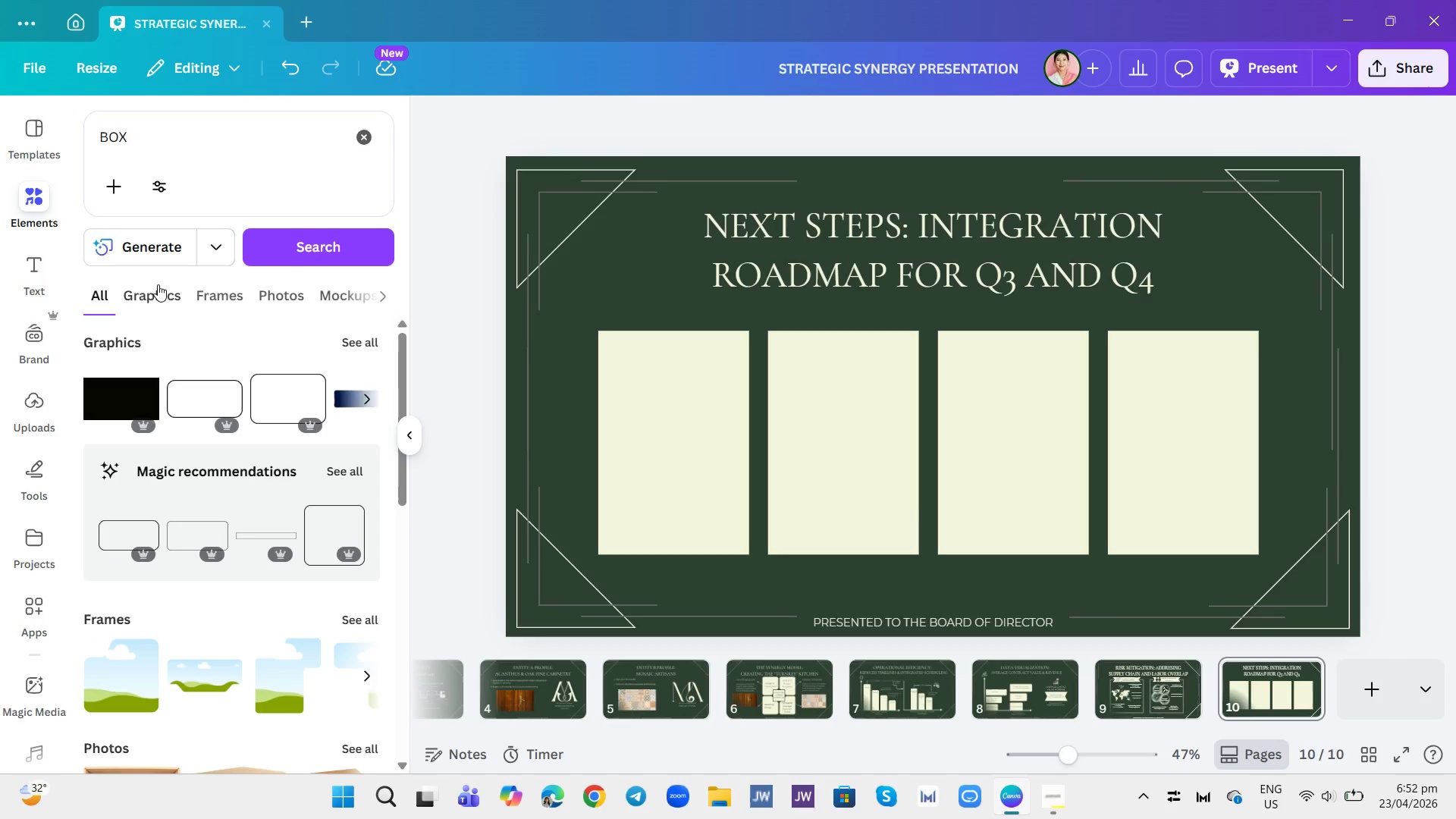 
left_click([153, 284])
 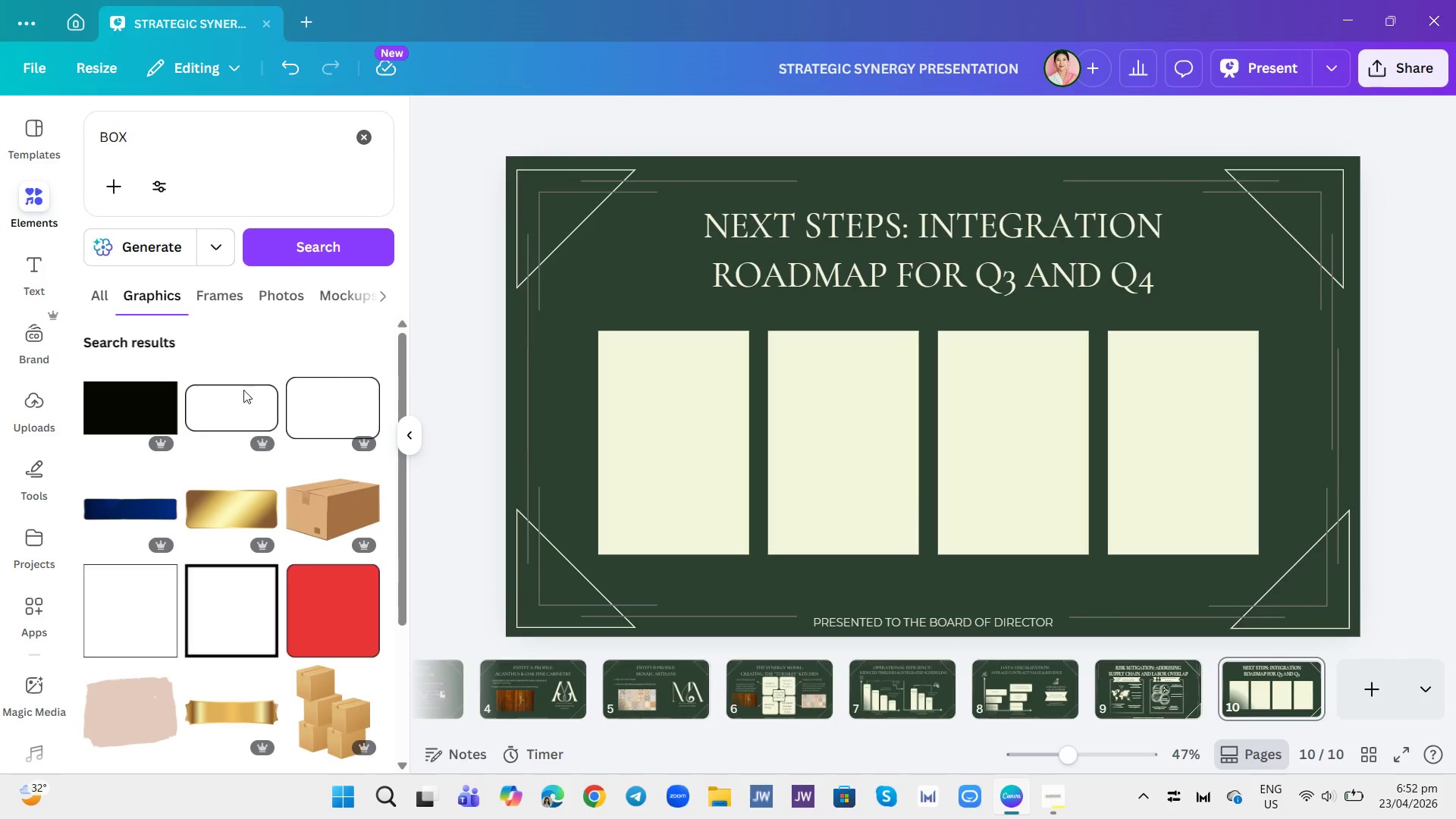 
scroll: coordinate [332, 635], scroll_direction: down, amount: 2.0
 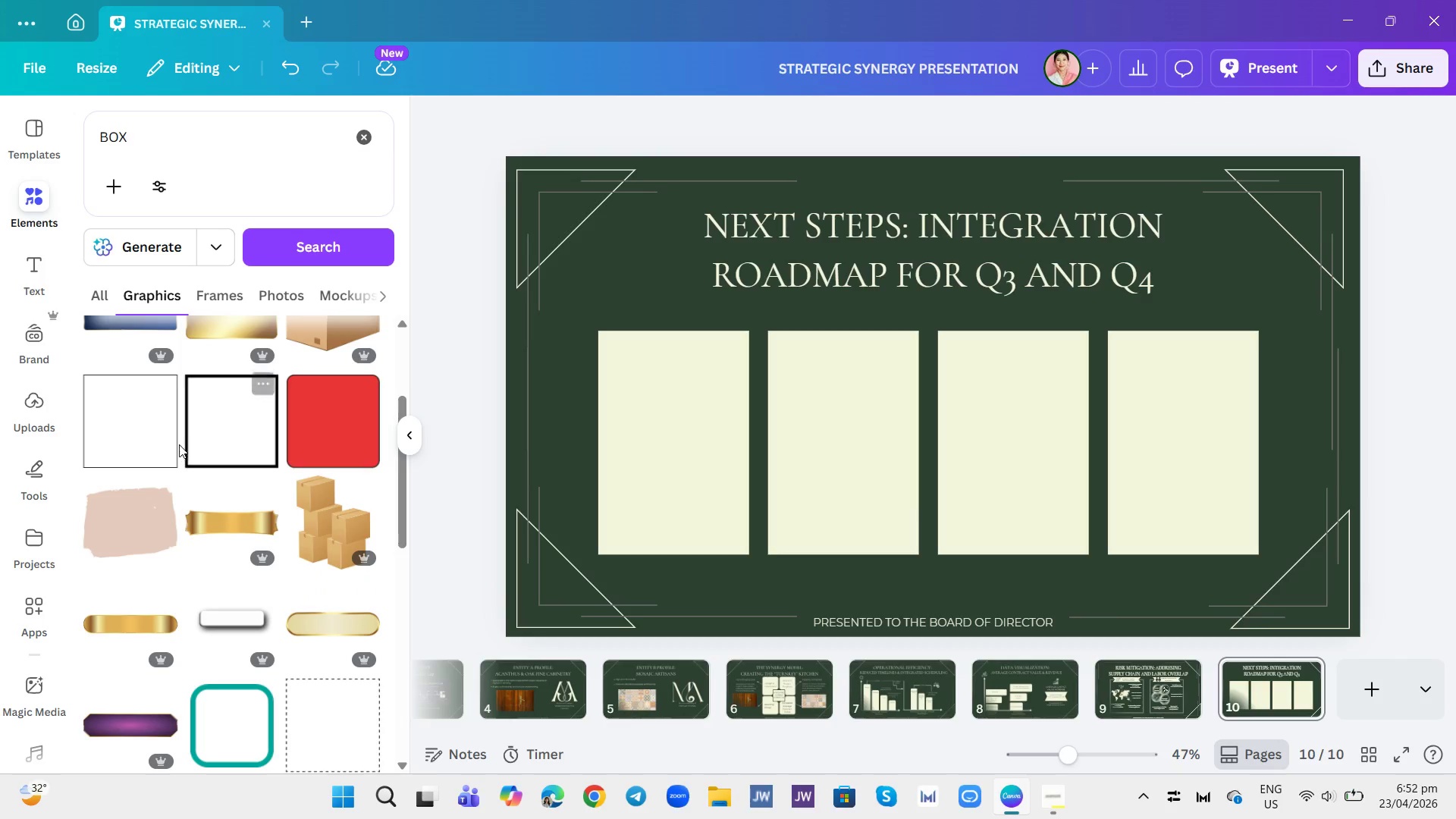 
left_click([169, 437])
 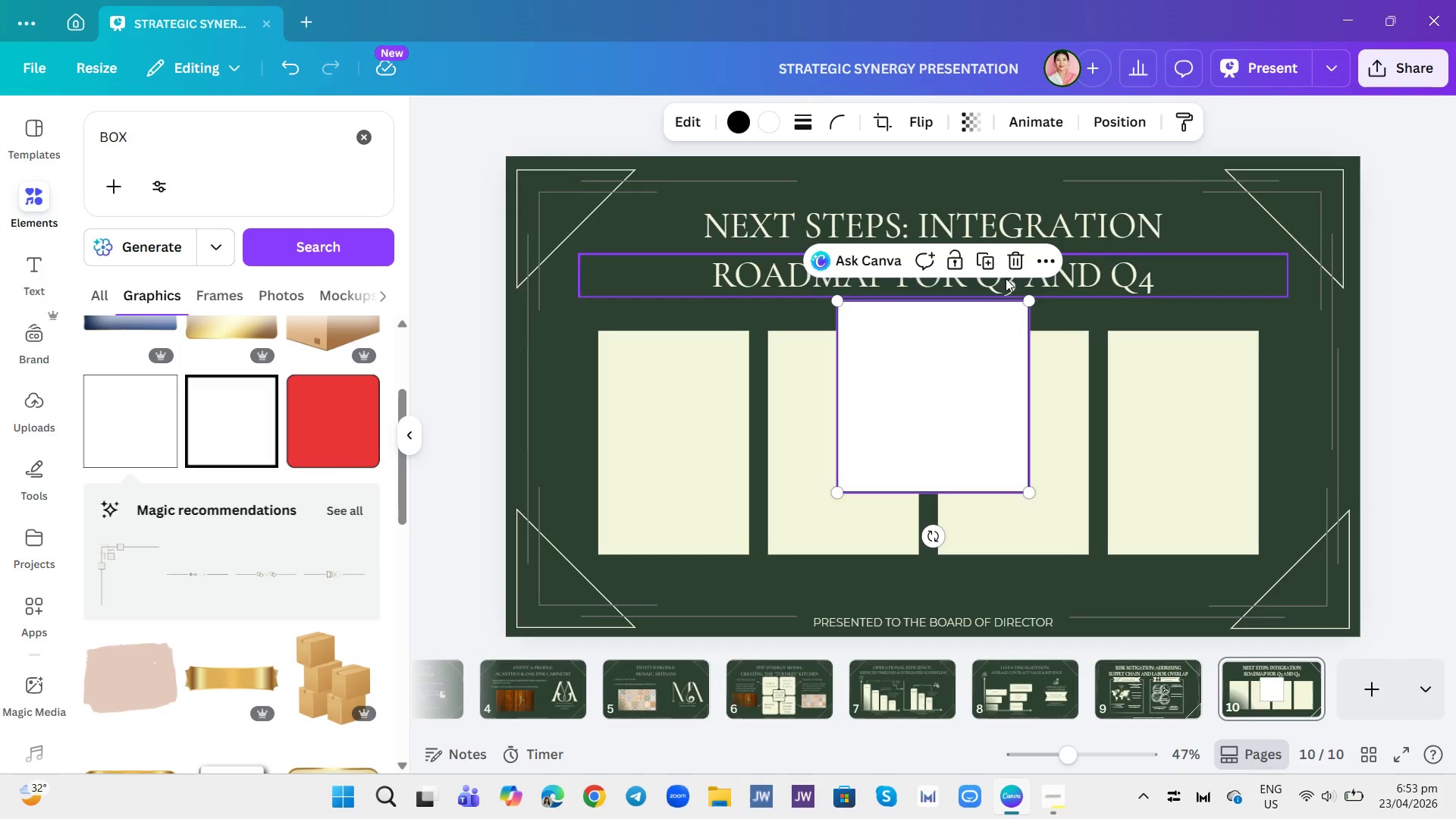 
left_click([1009, 262])
 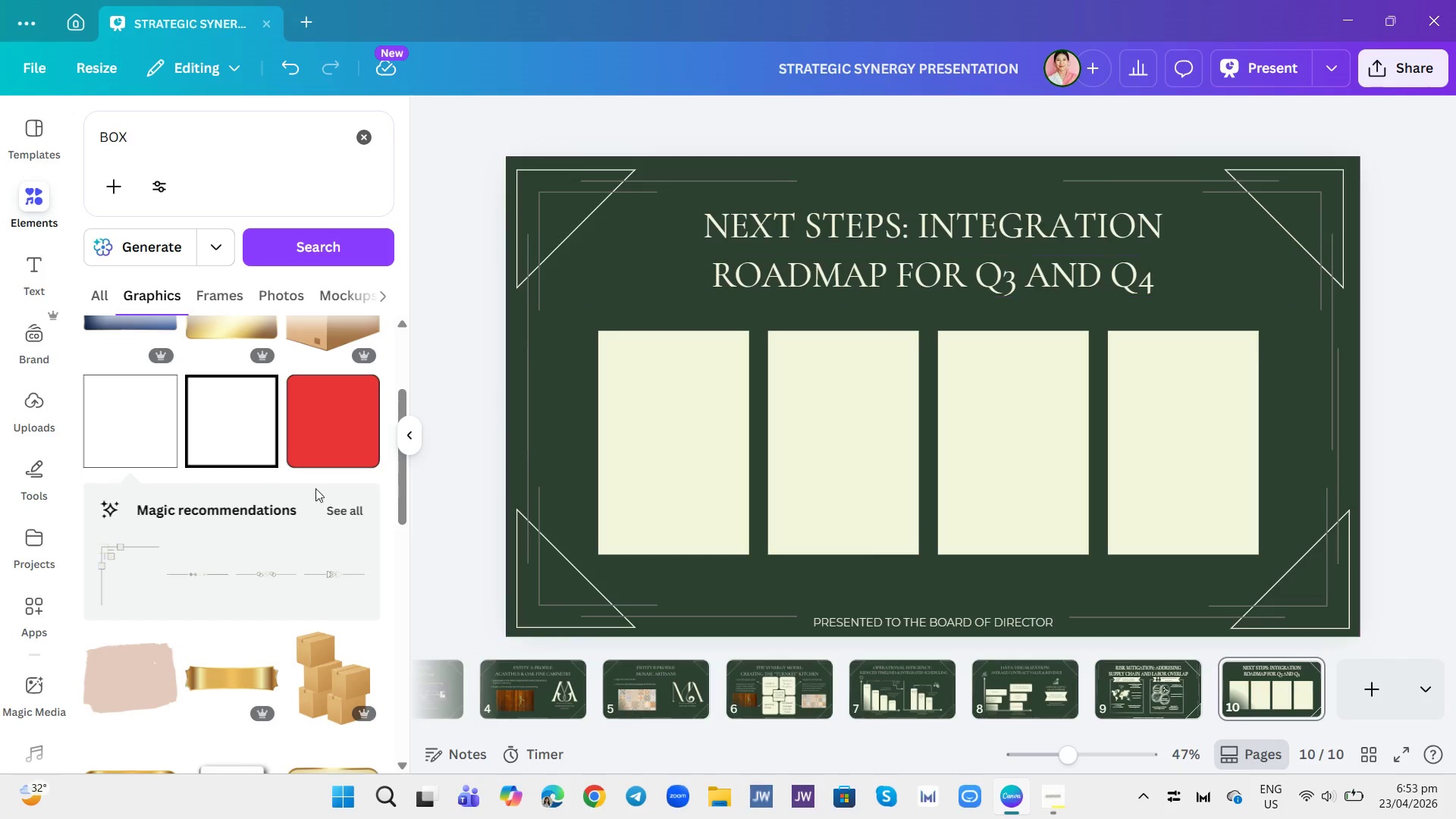 
scroll: coordinate [297, 467], scroll_direction: down, amount: 11.0
 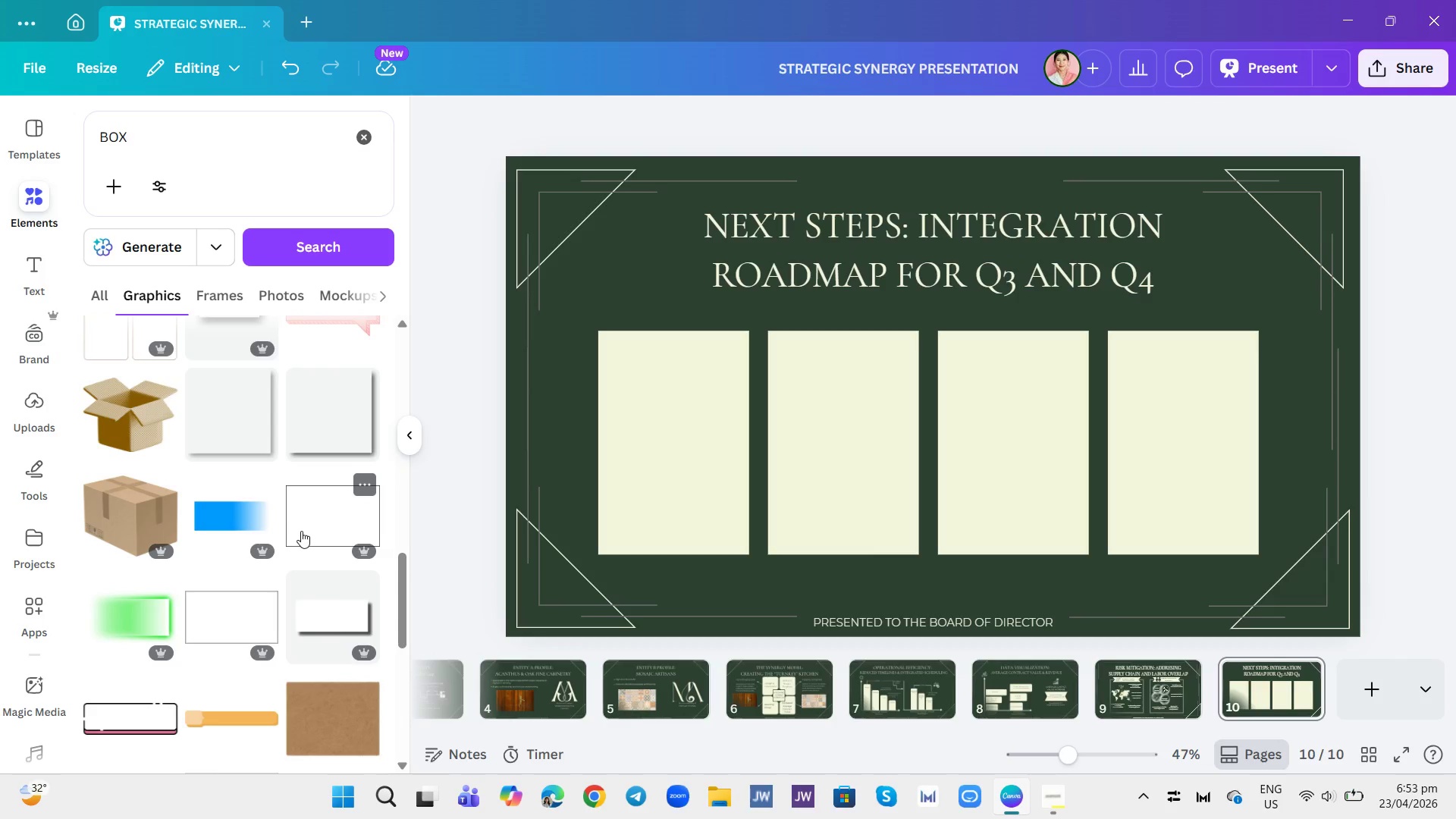 
left_click([301, 531])
 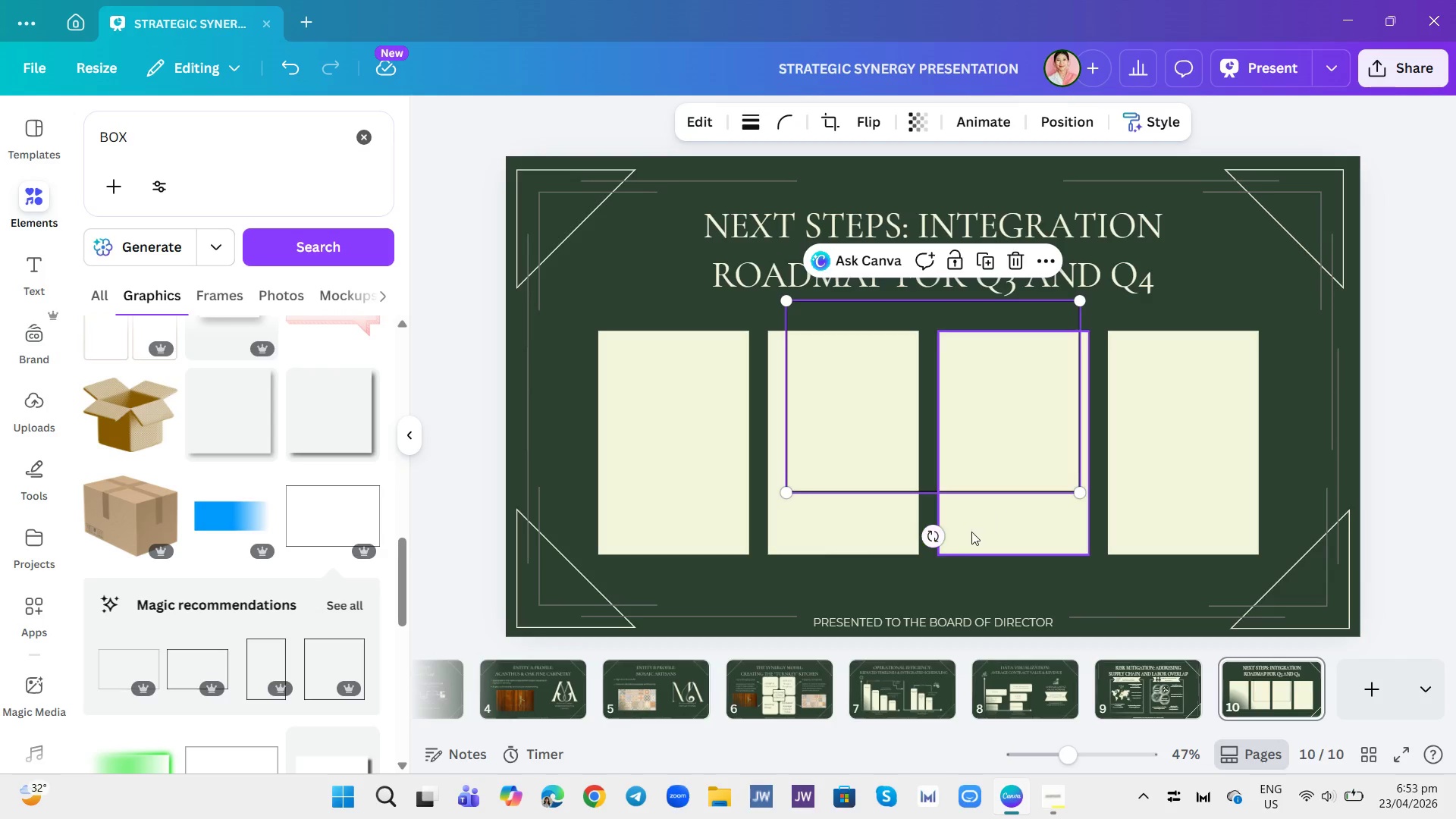 
left_click_drag(start_coordinate=[930, 540], to_coordinate=[833, 409])
 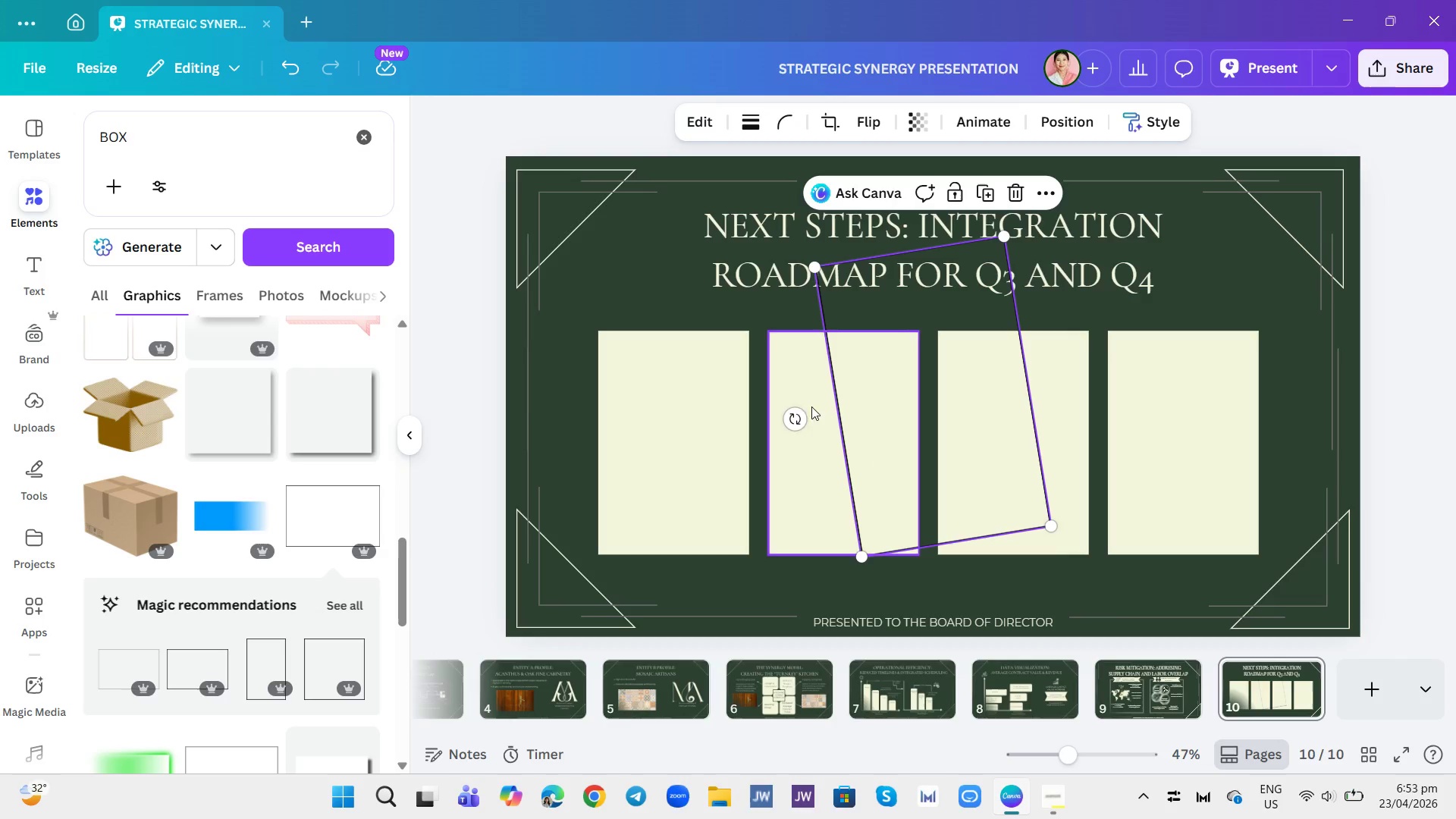 
left_click_drag(start_coordinate=[798, 419], to_coordinate=[789, 396])
 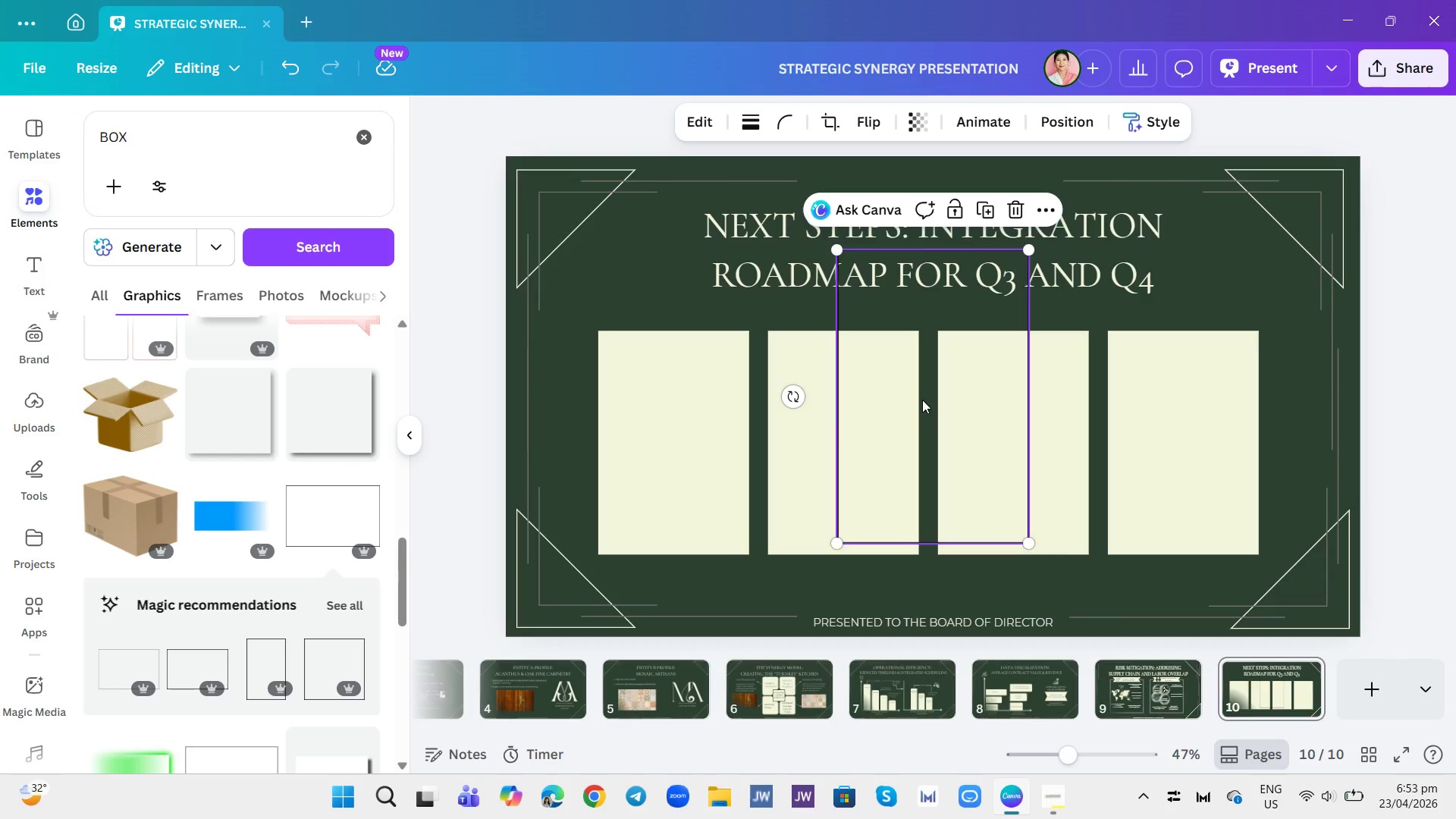 
left_click_drag(start_coordinate=[922, 400], to_coordinate=[661, 460])
 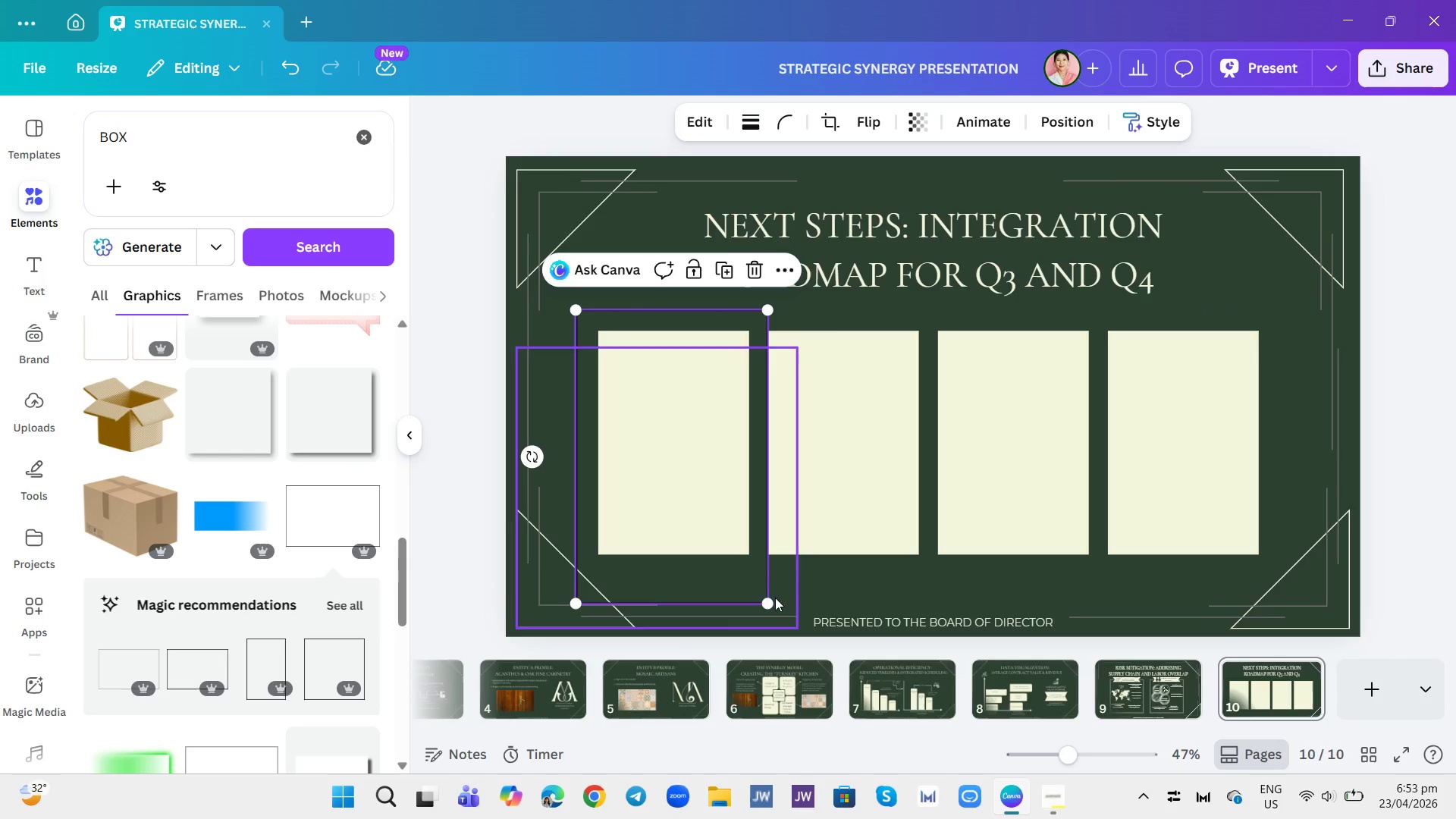 
left_click_drag(start_coordinate=[770, 598], to_coordinate=[745, 580])
 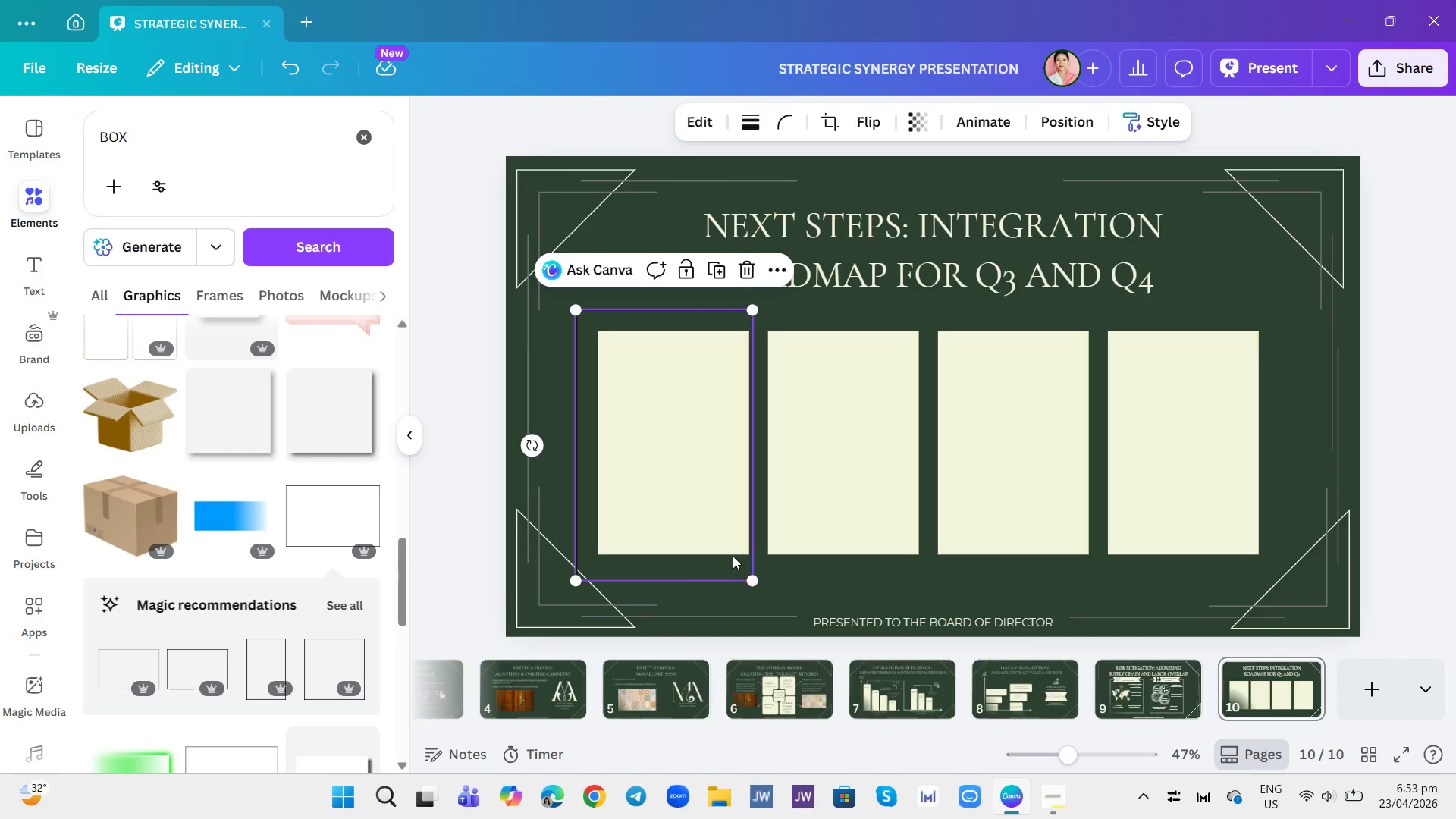 
left_click_drag(start_coordinate=[733, 556], to_coordinate=[734, 539])
 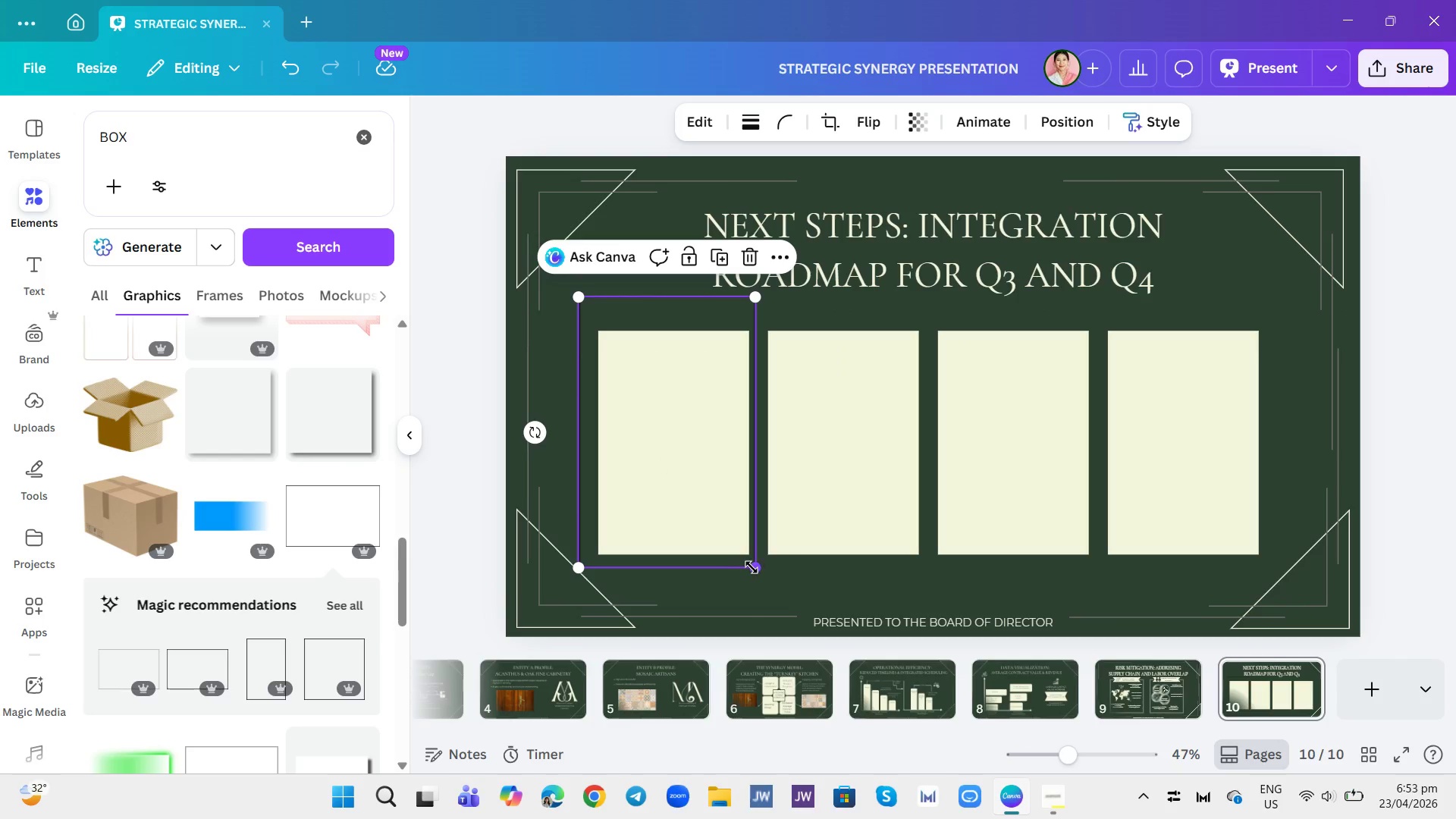 
left_click_drag(start_coordinate=[752, 567], to_coordinate=[743, 553])
 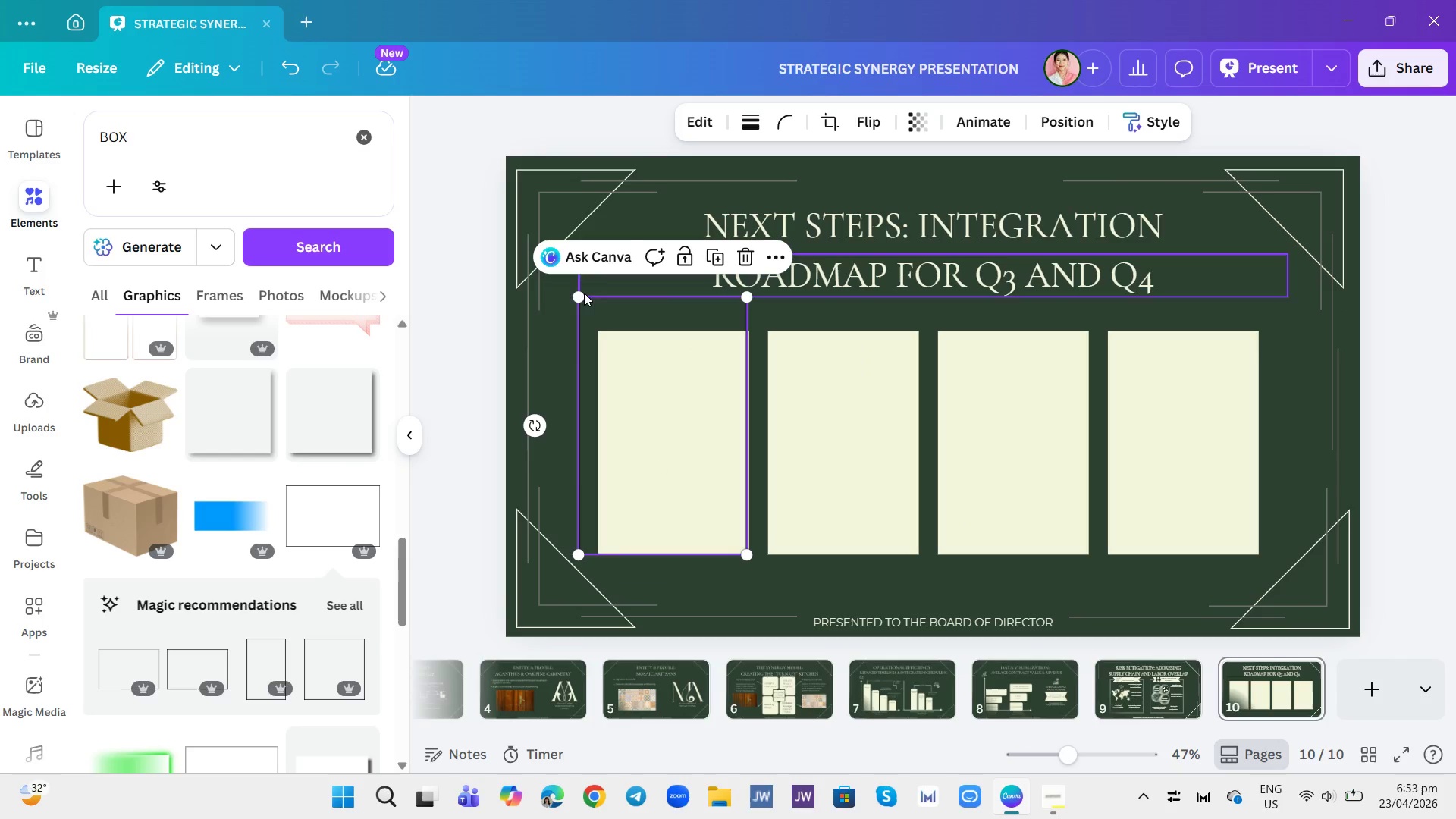 
left_click_drag(start_coordinate=[576, 303], to_coordinate=[598, 333])
 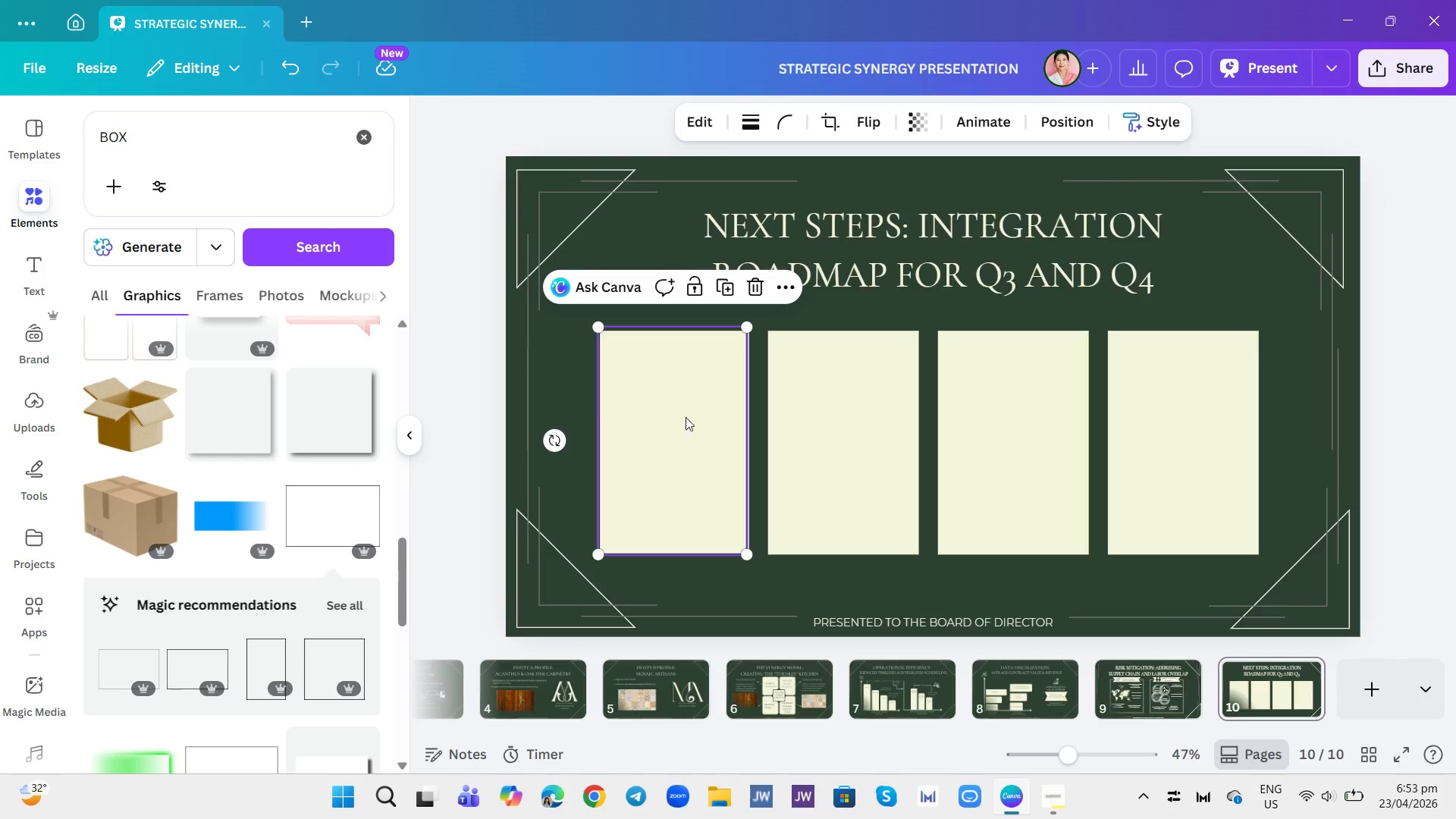 
left_click([699, 546])
 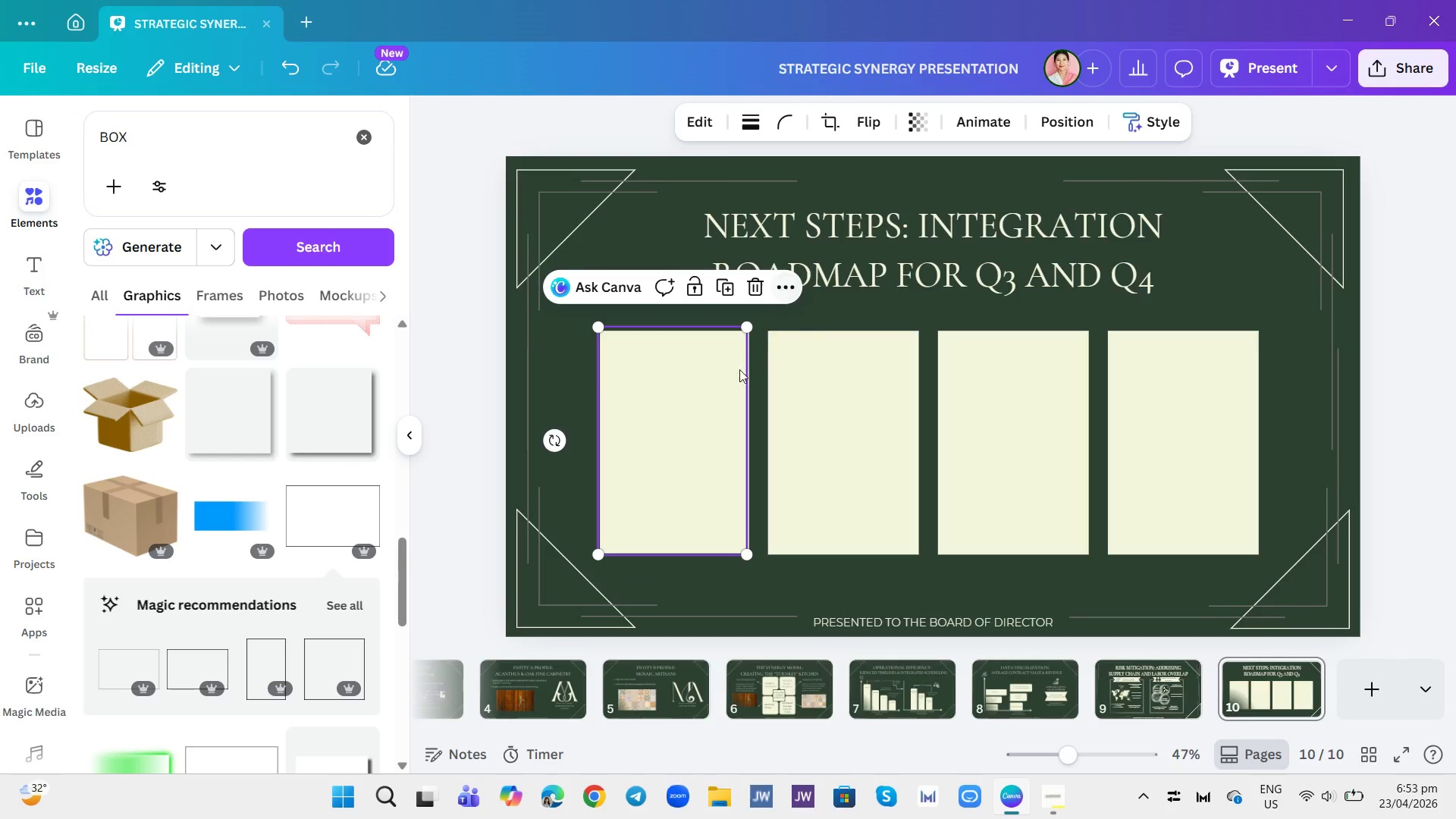 
left_click_drag(start_coordinate=[681, 410], to_coordinate=[716, 430])
 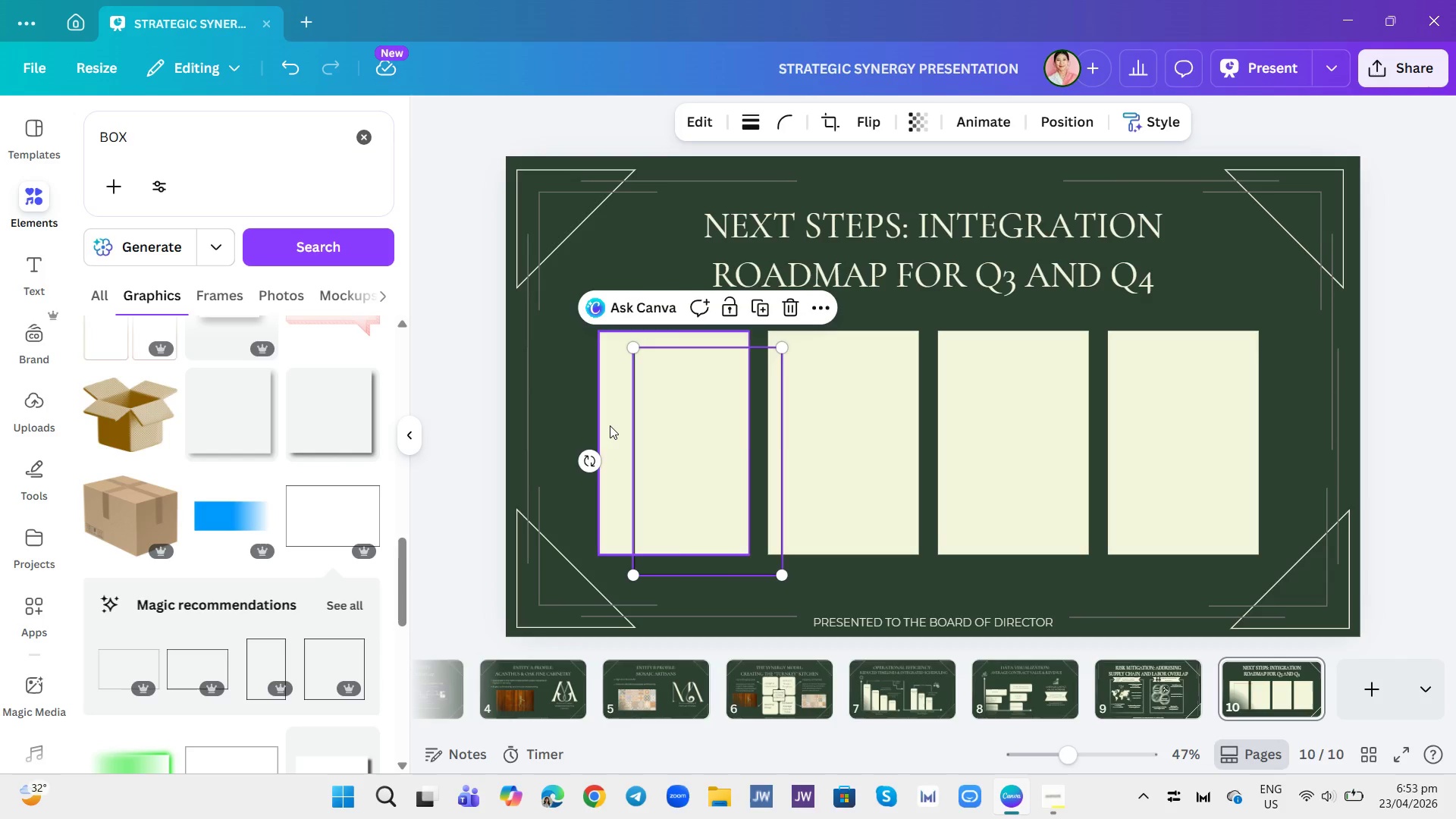 
left_click([610, 425])
 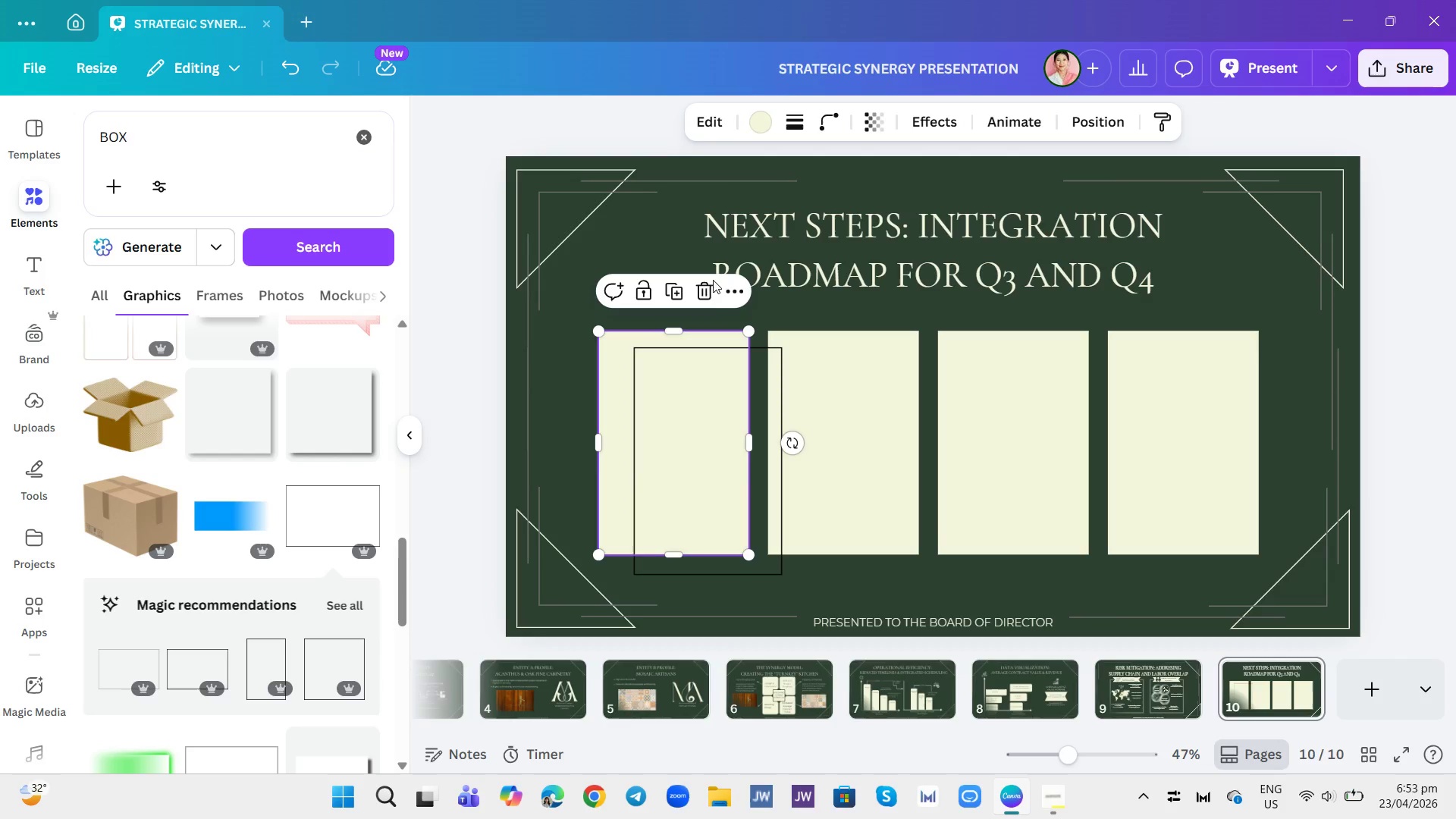 
left_click([706, 287])
 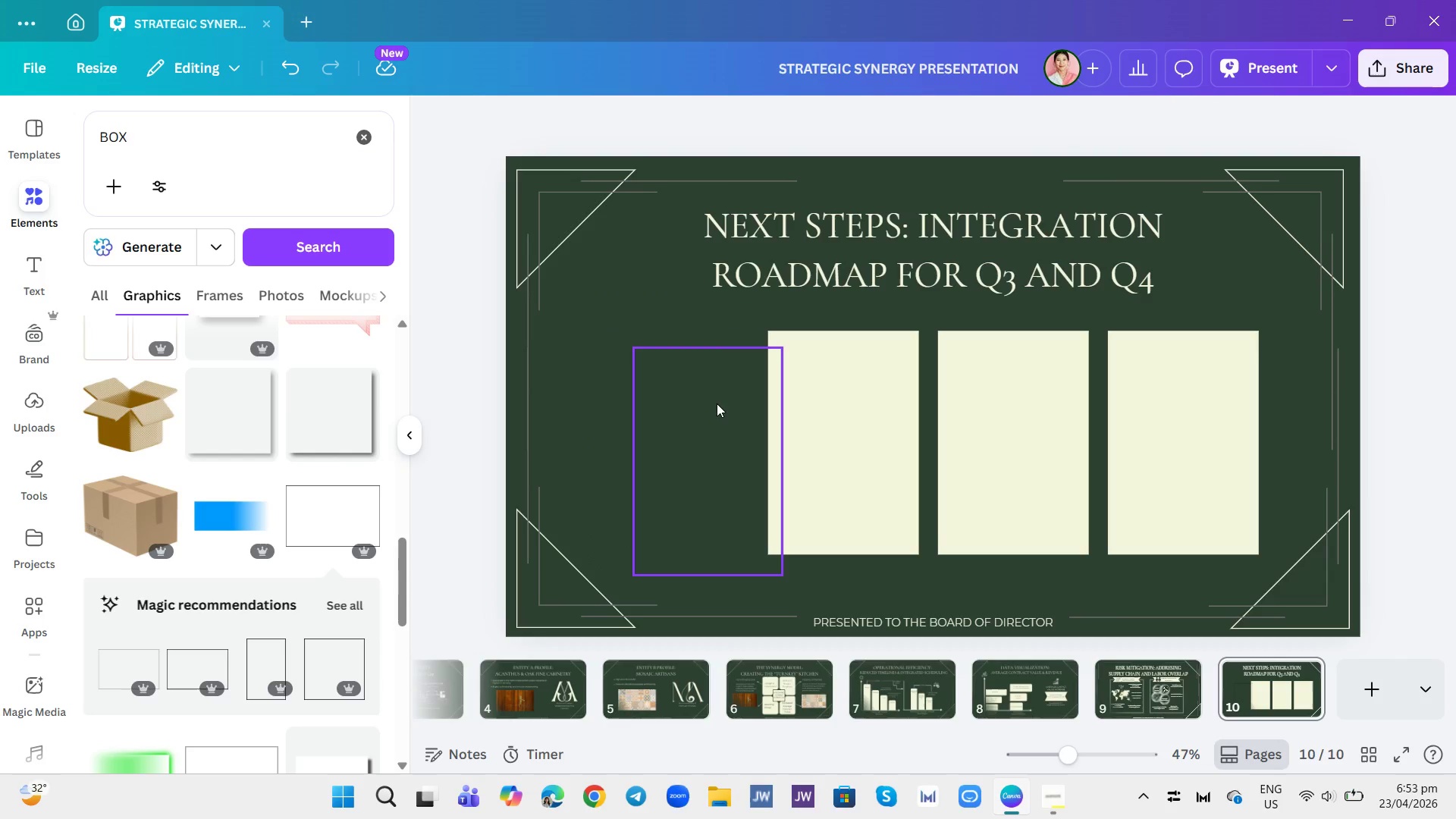 
left_click_drag(start_coordinate=[717, 403], to_coordinate=[683, 385])
 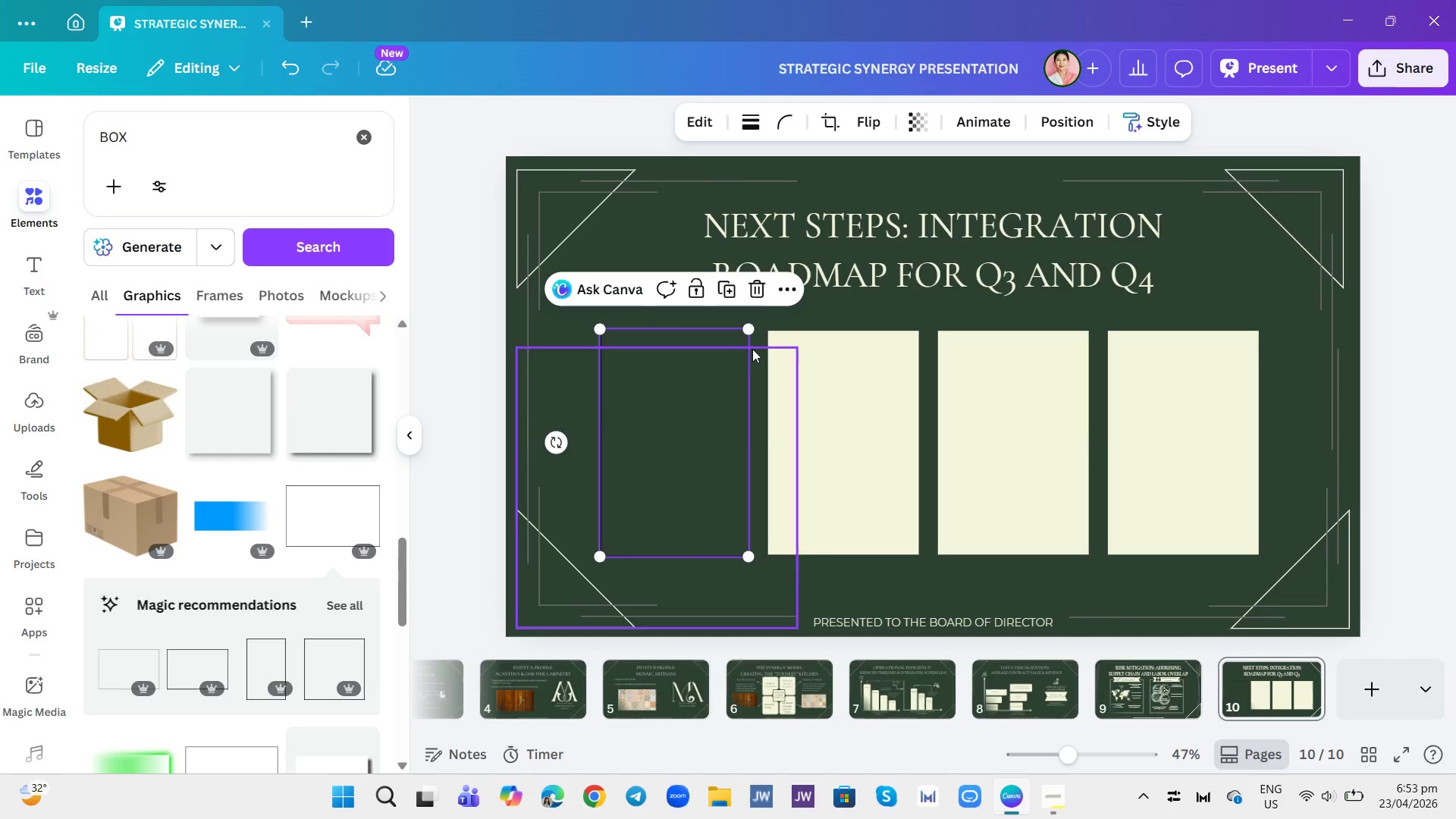 
left_click([802, 396])
 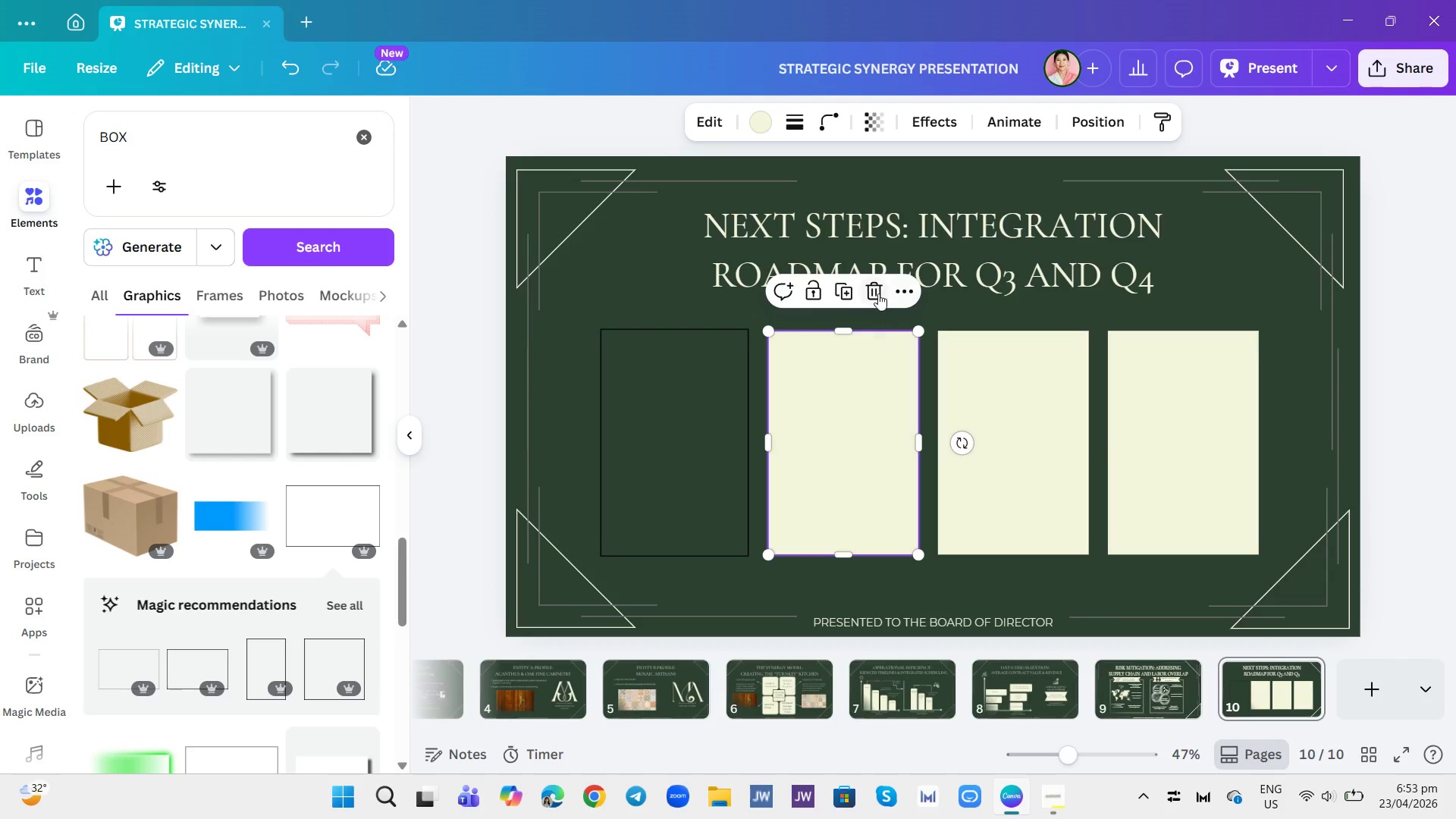 
left_click([878, 293])
 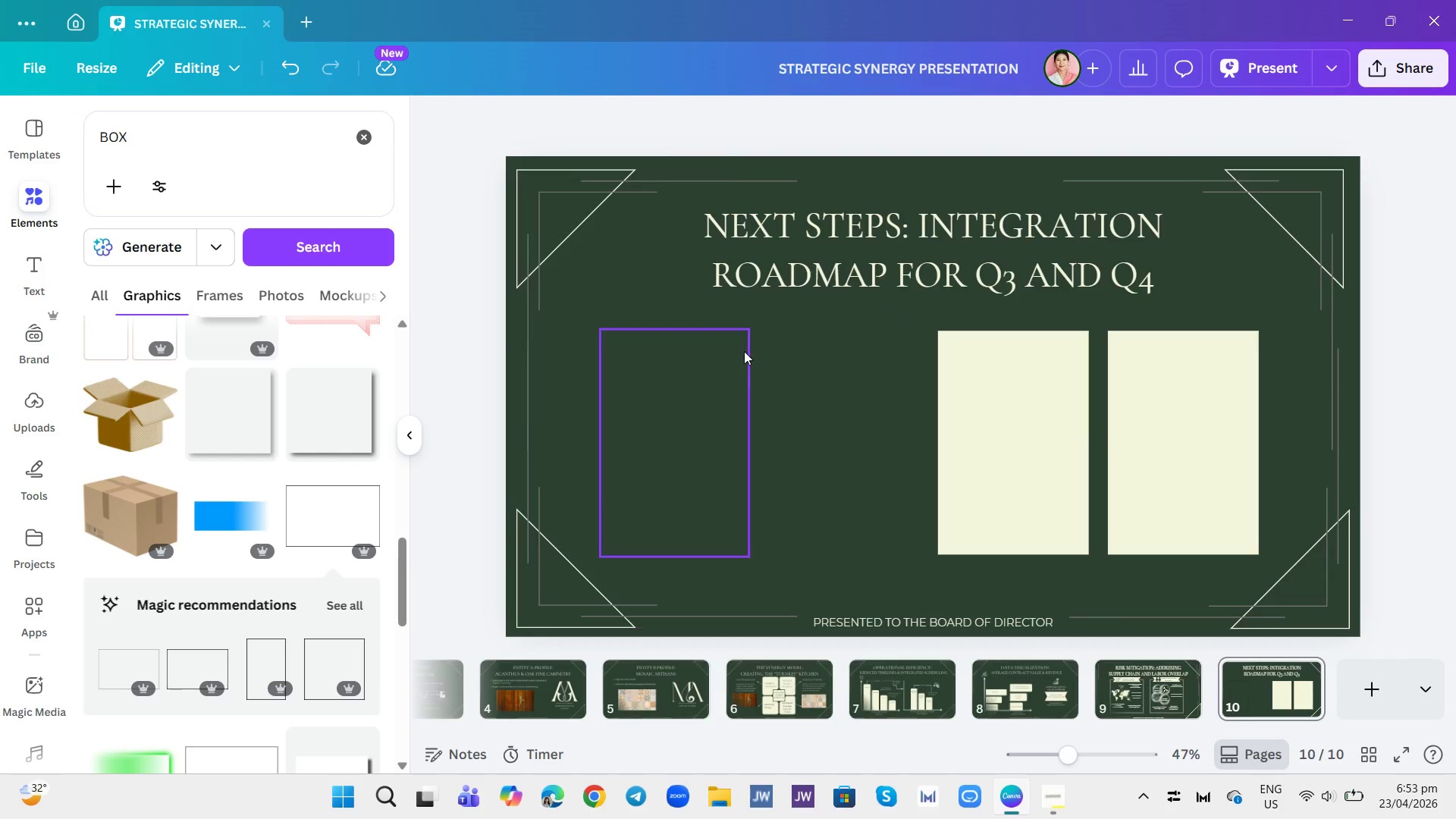 
left_click([744, 351])
 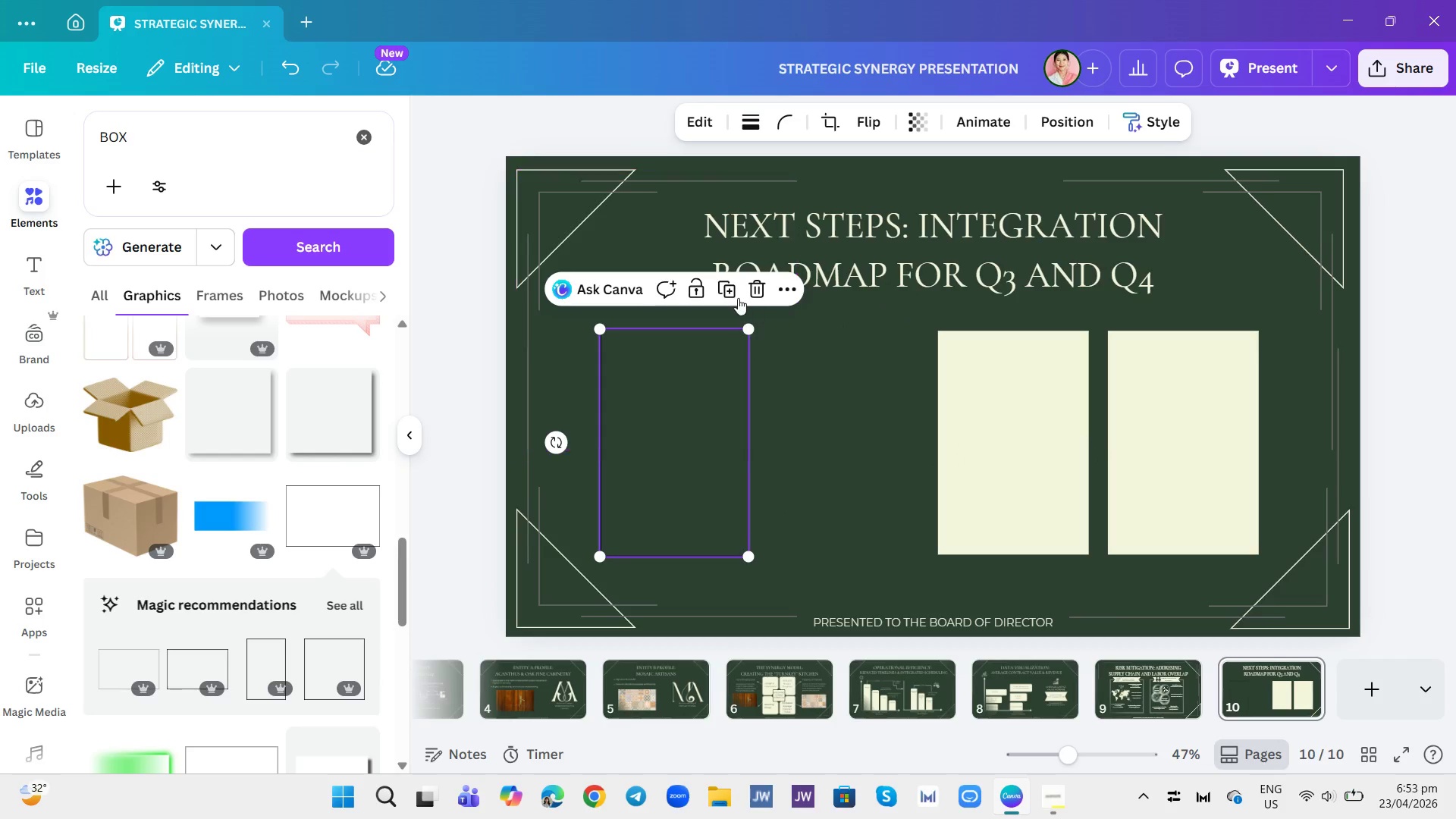 
left_click([729, 291])
 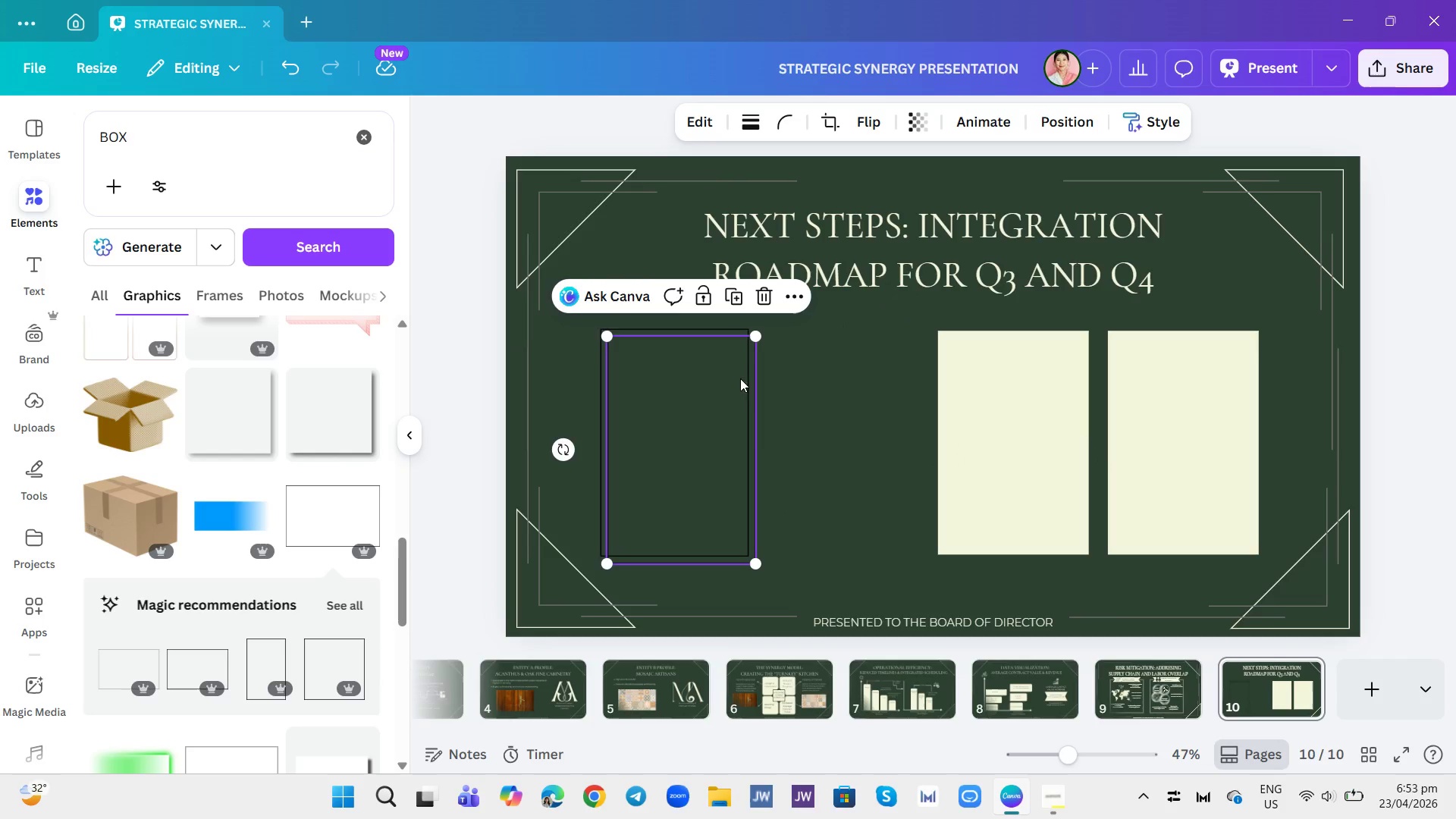 
left_click_drag(start_coordinate=[737, 384], to_coordinate=[889, 377])
 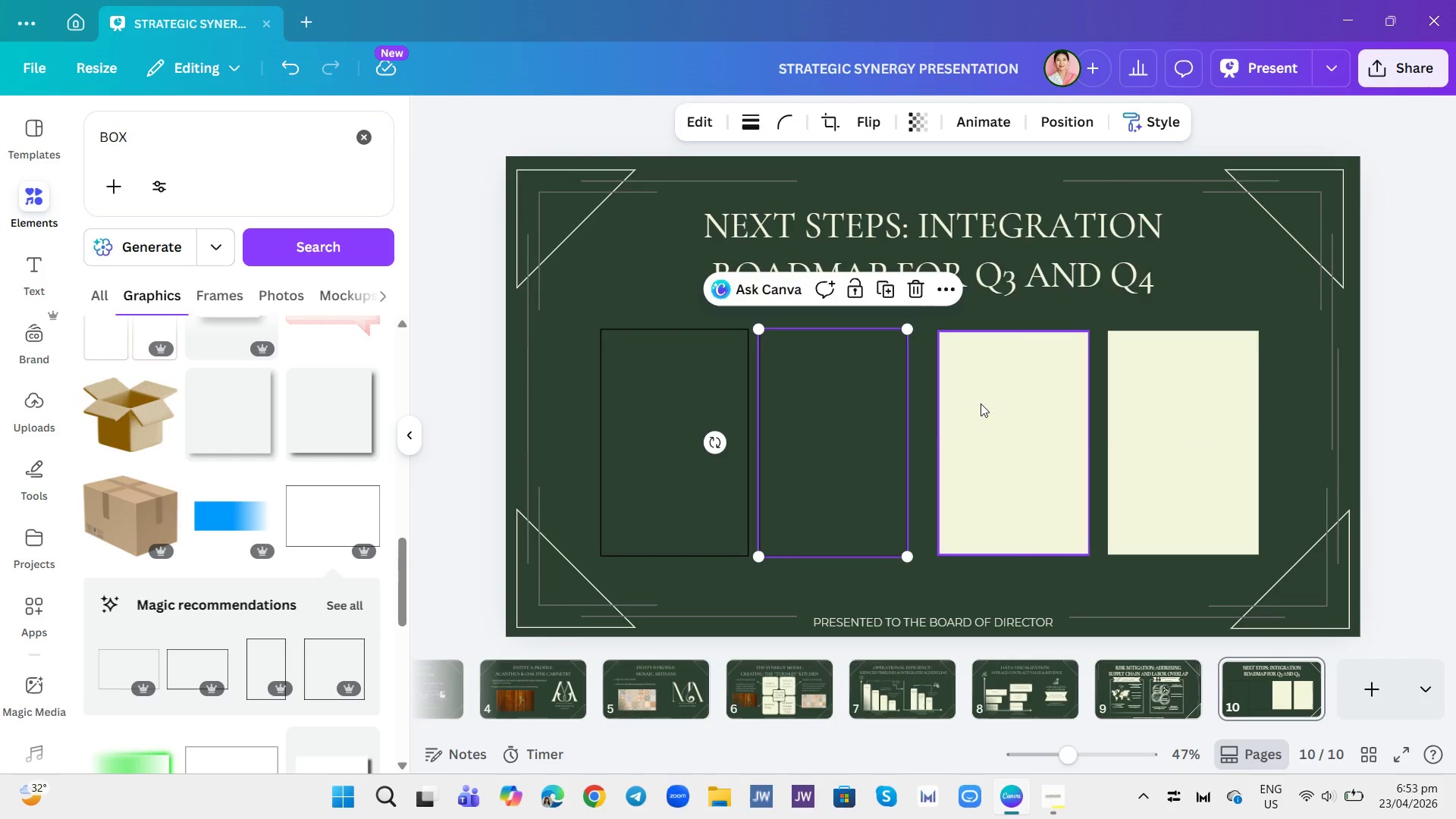 
left_click([981, 403])
 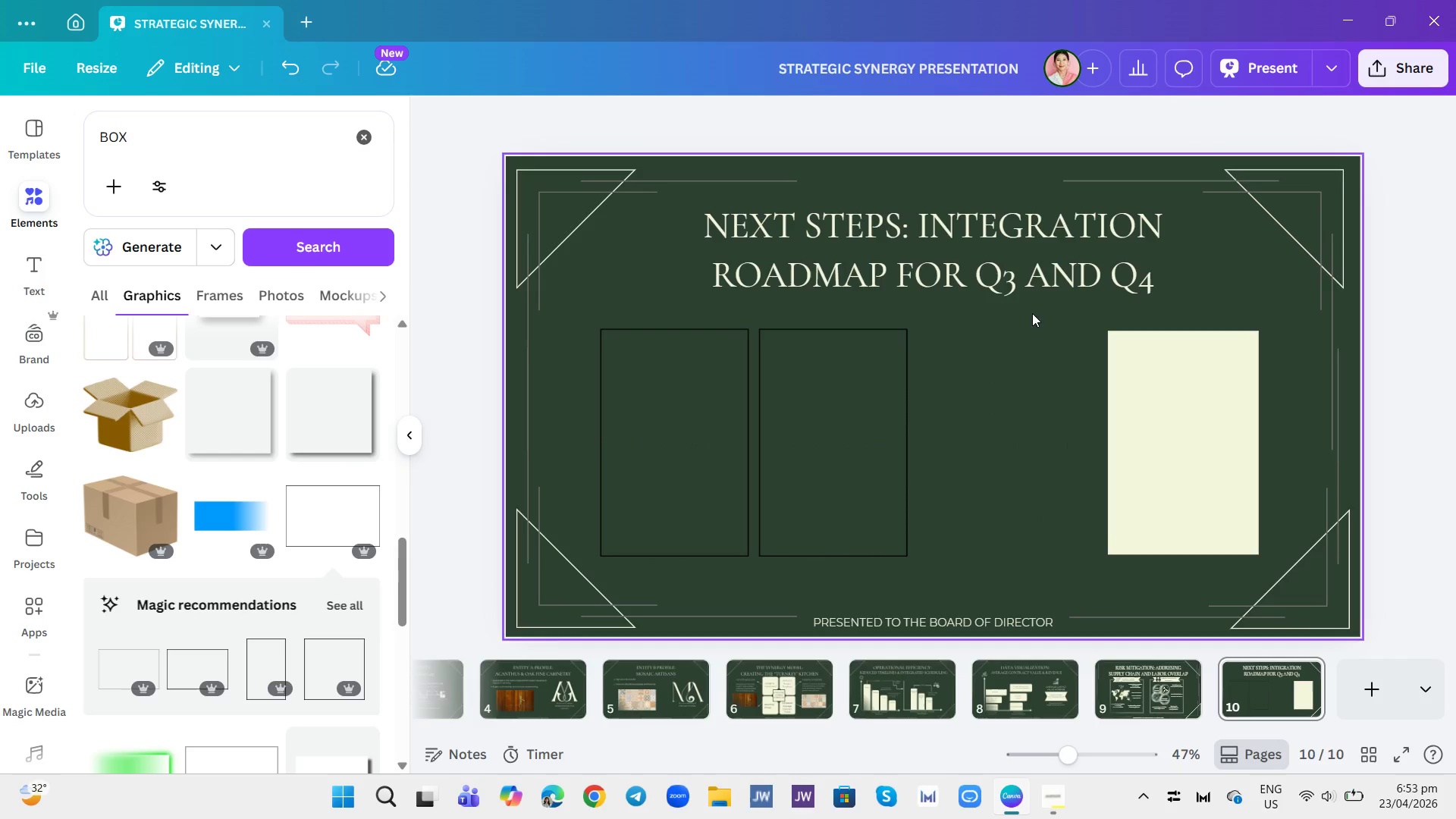 
left_click([1161, 381])
 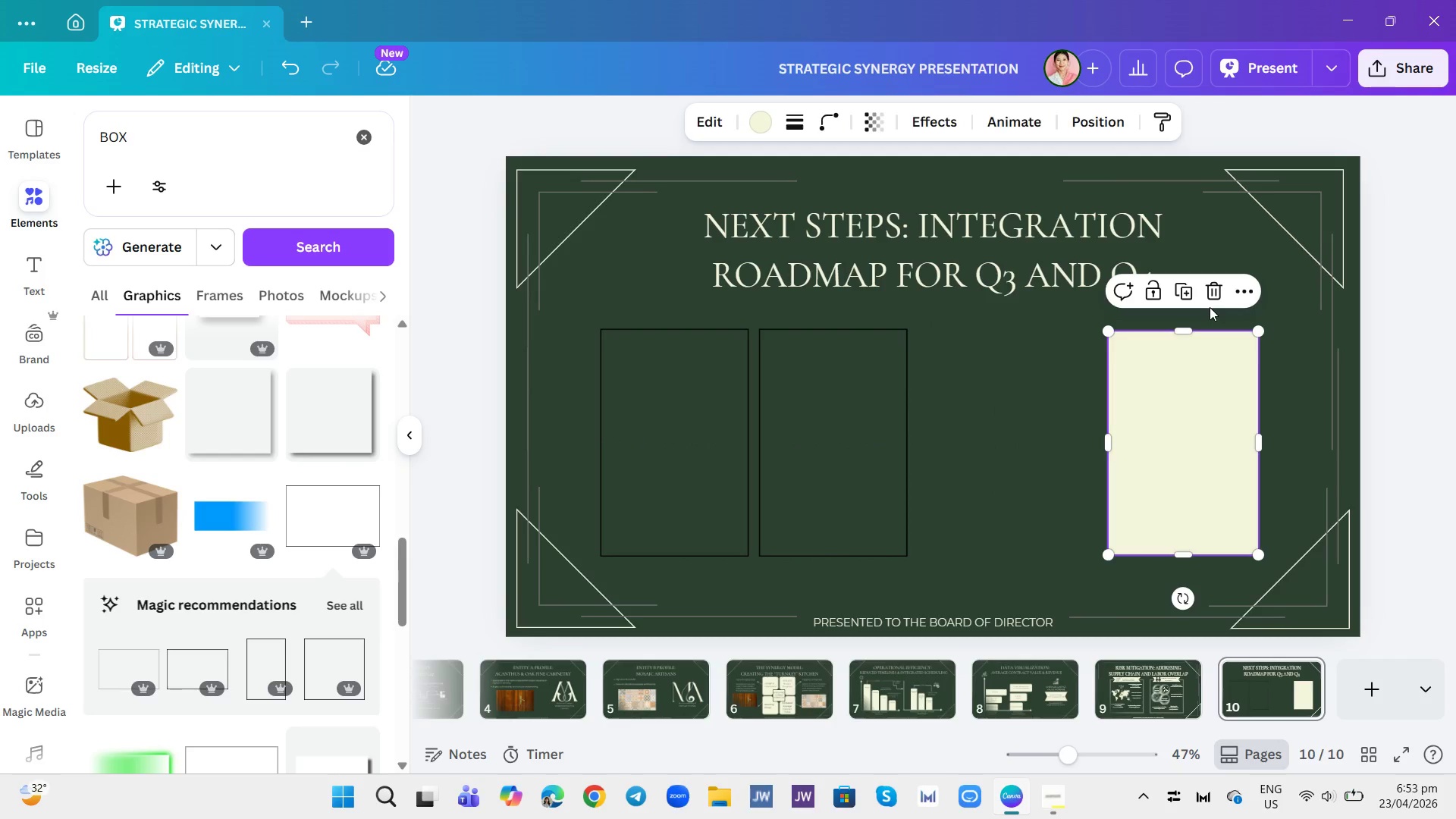 
double_click([1211, 296])
 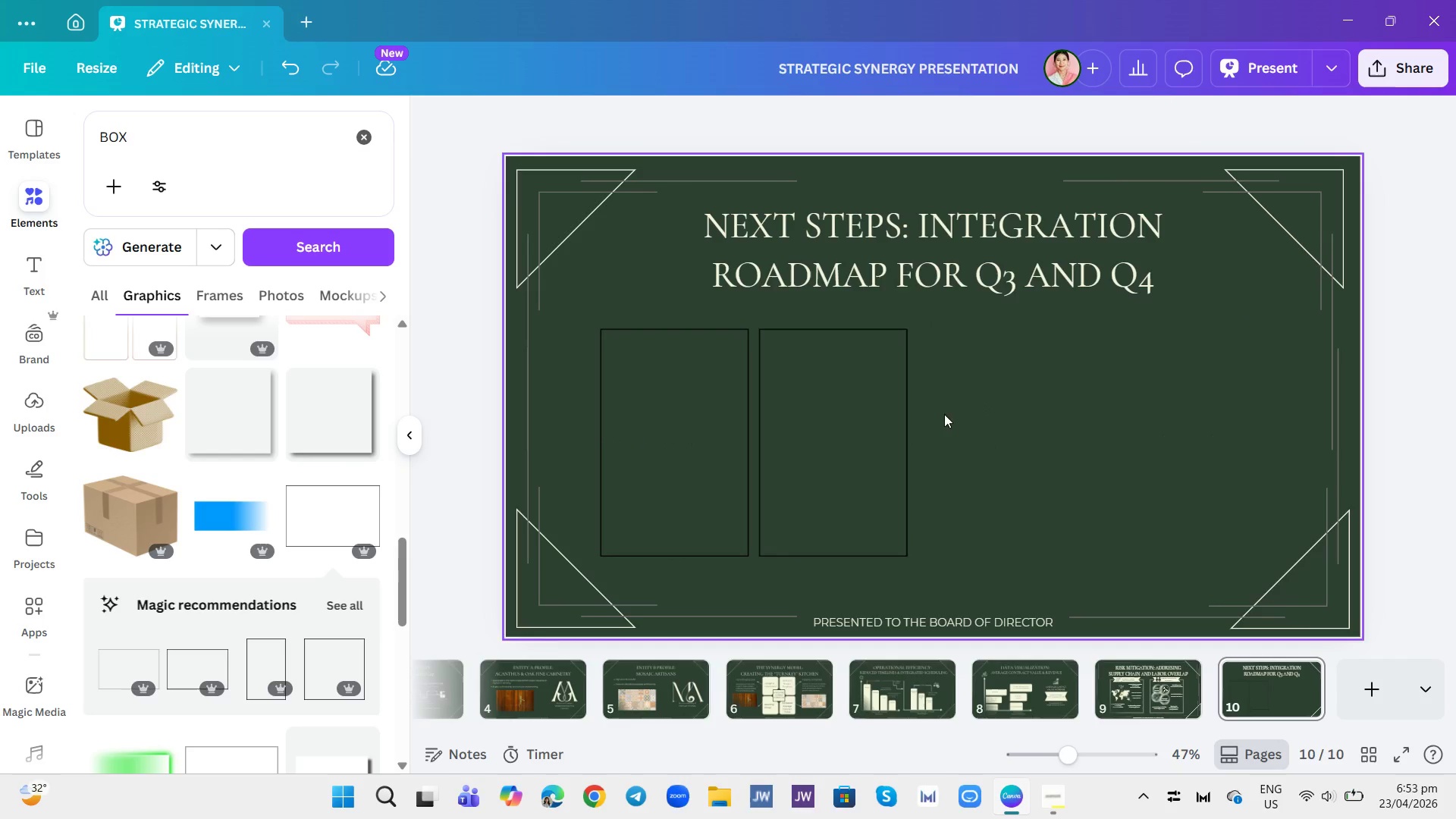 
left_click([806, 429])
 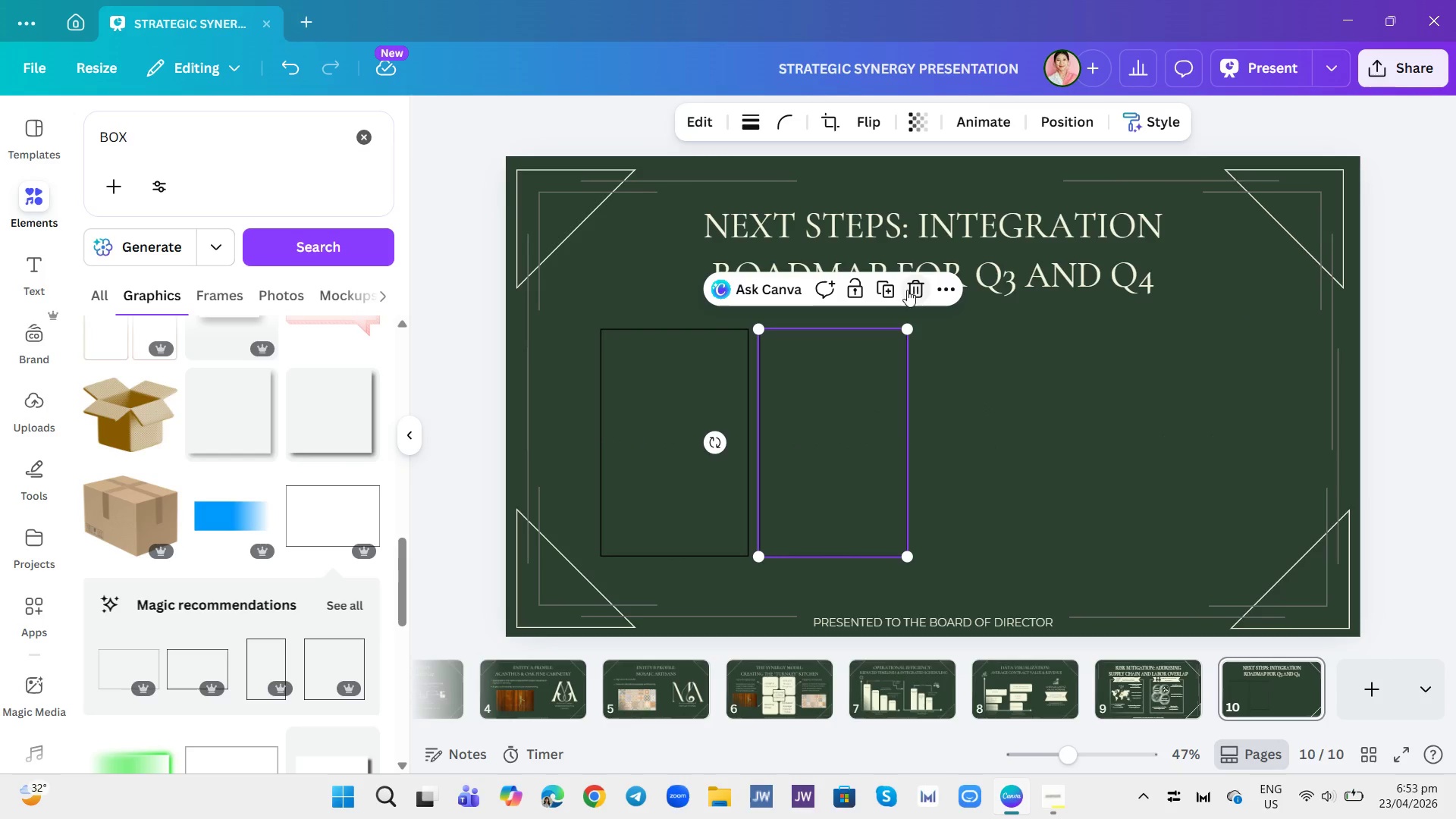 
left_click([895, 291])
 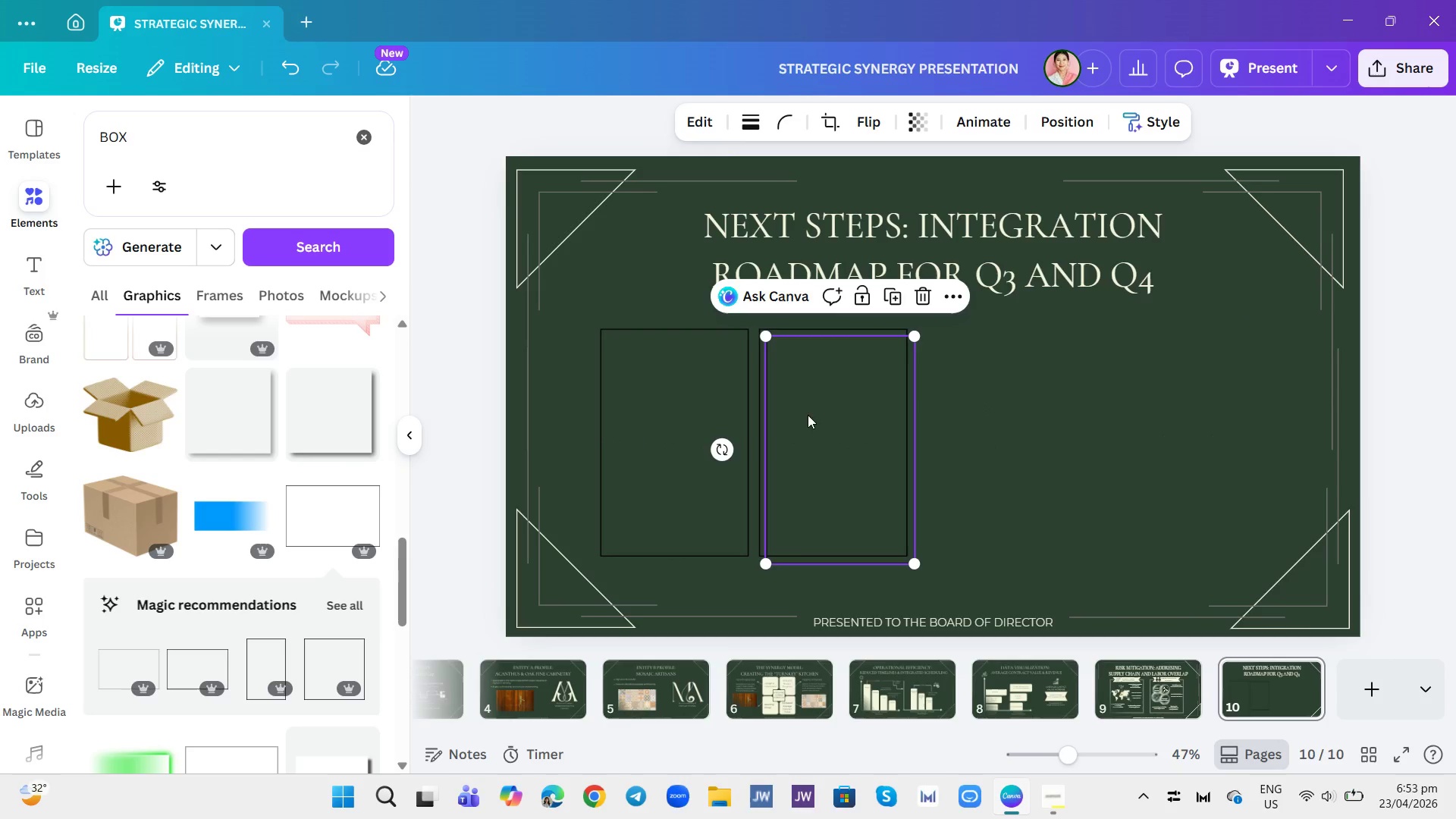 
left_click_drag(start_coordinate=[811, 422], to_coordinate=[963, 417])
 